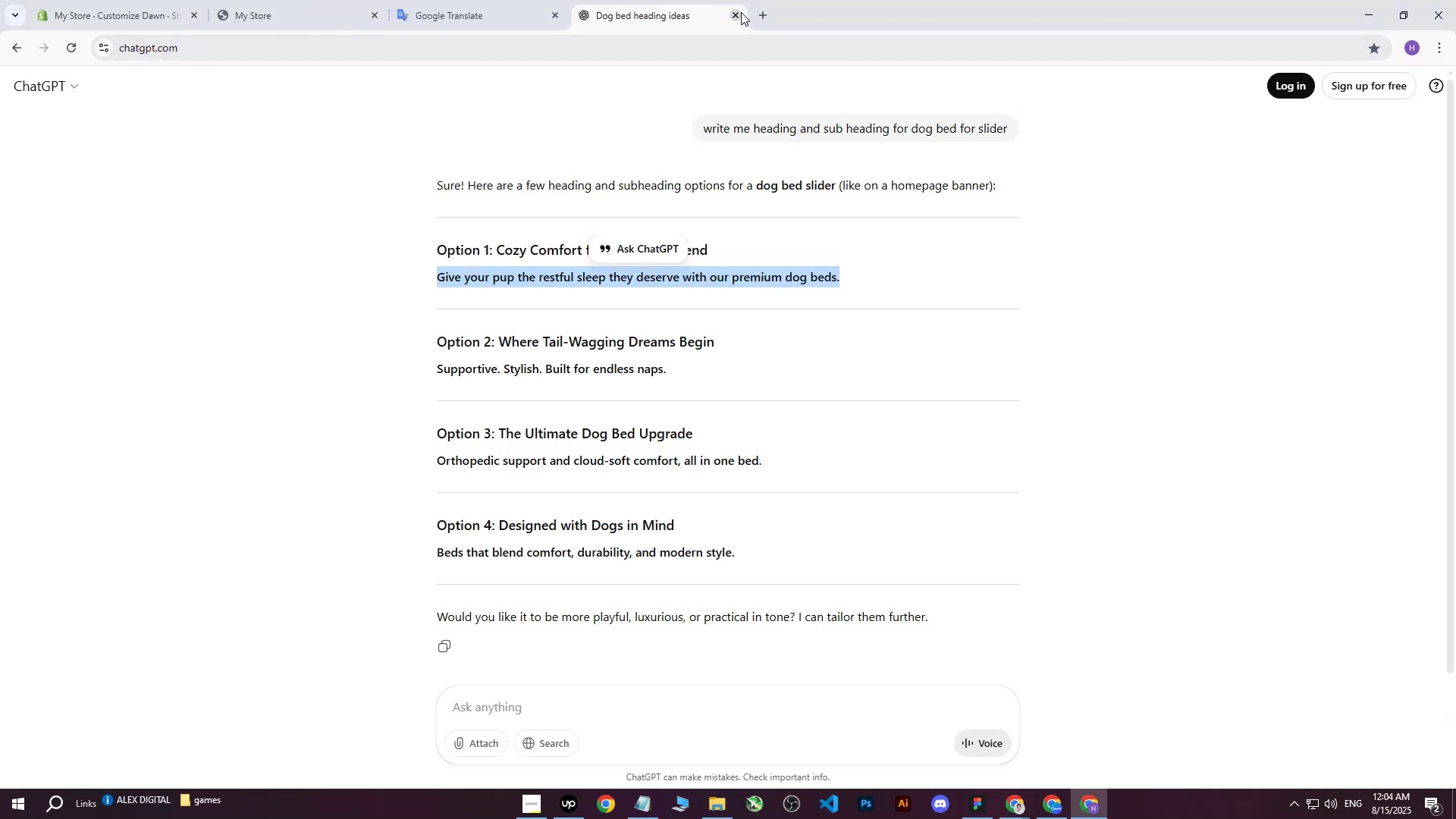 
left_click([739, 12])
 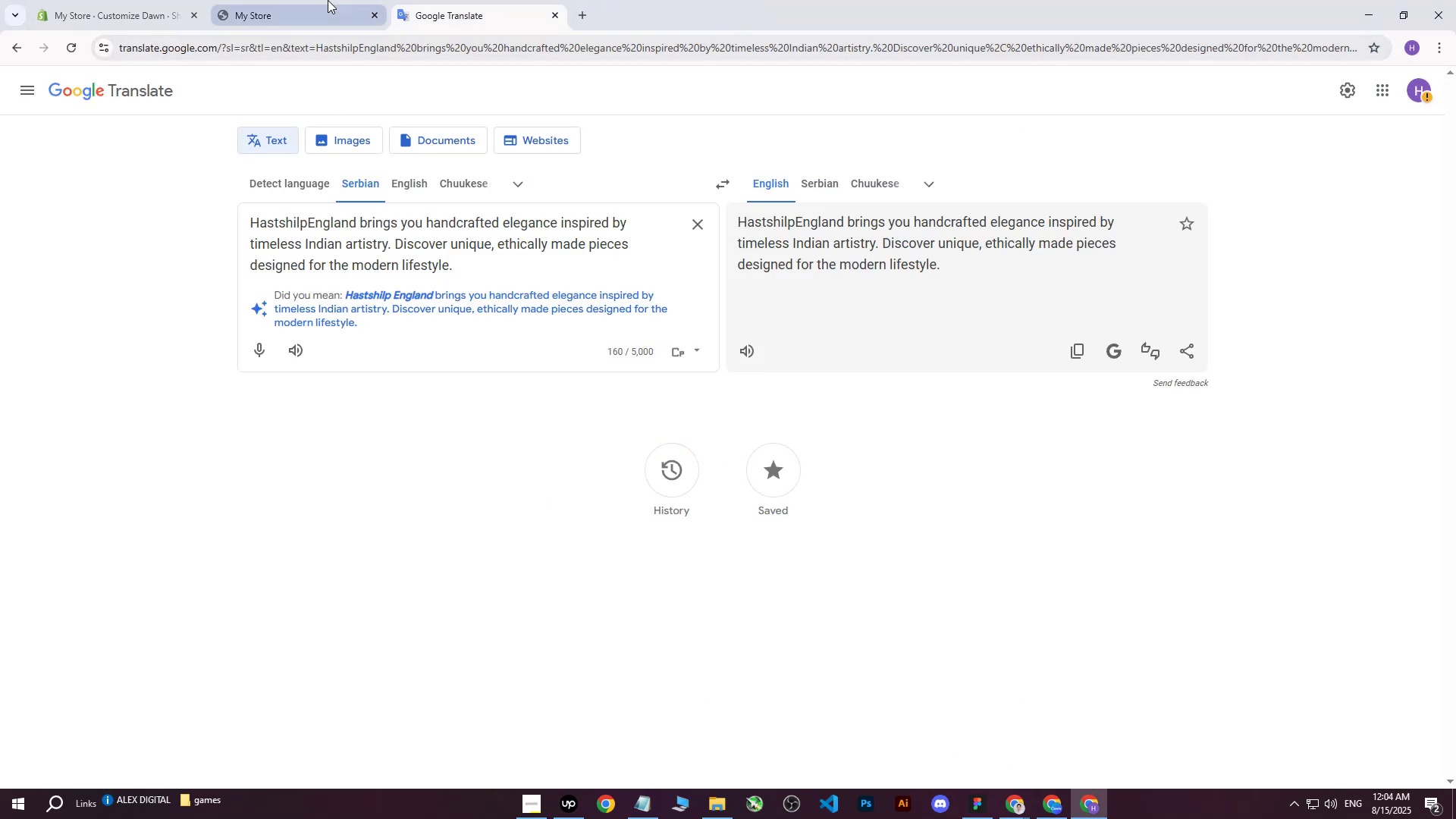 
left_click([328, 0])
 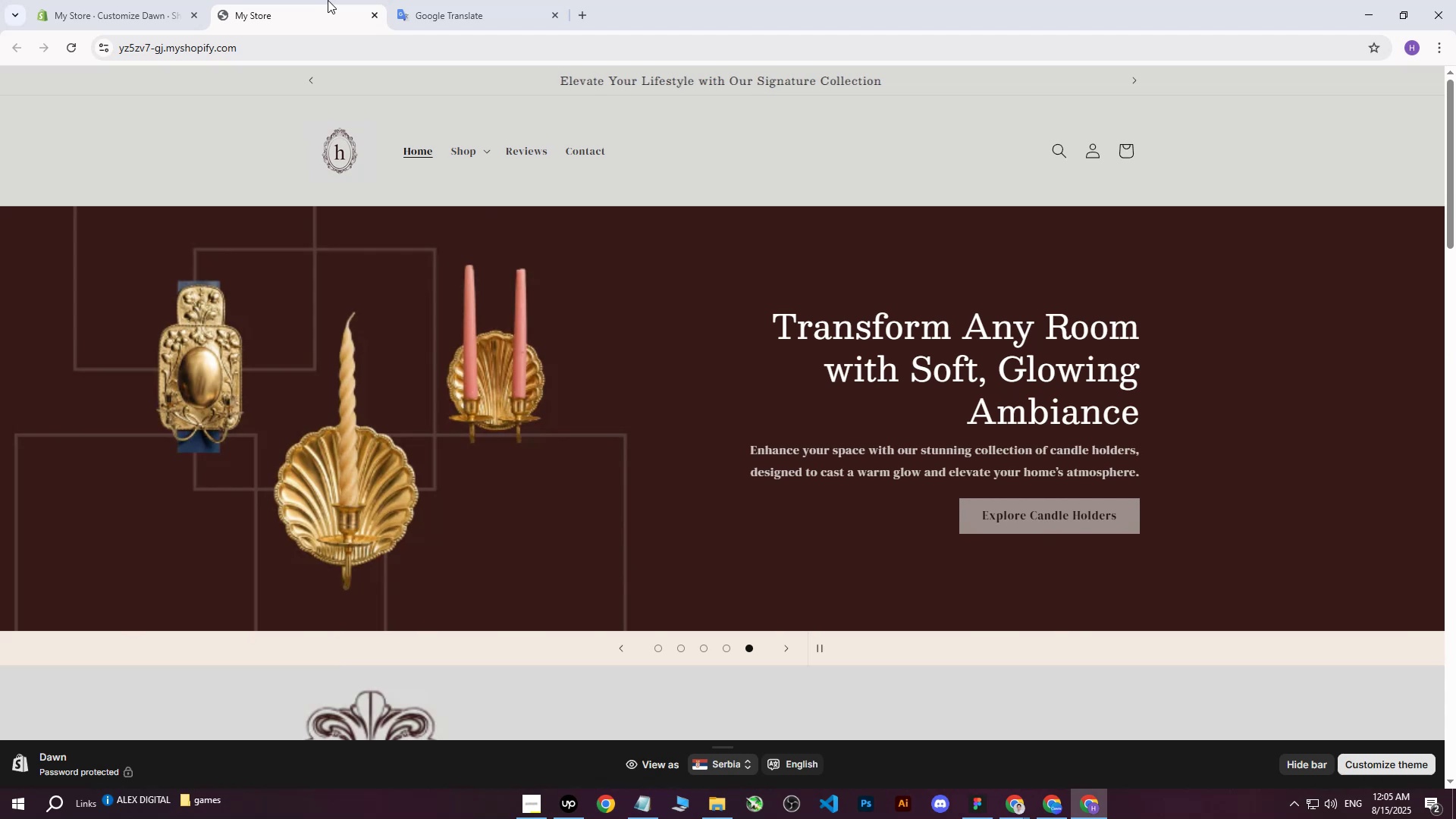 
wait(27.34)
 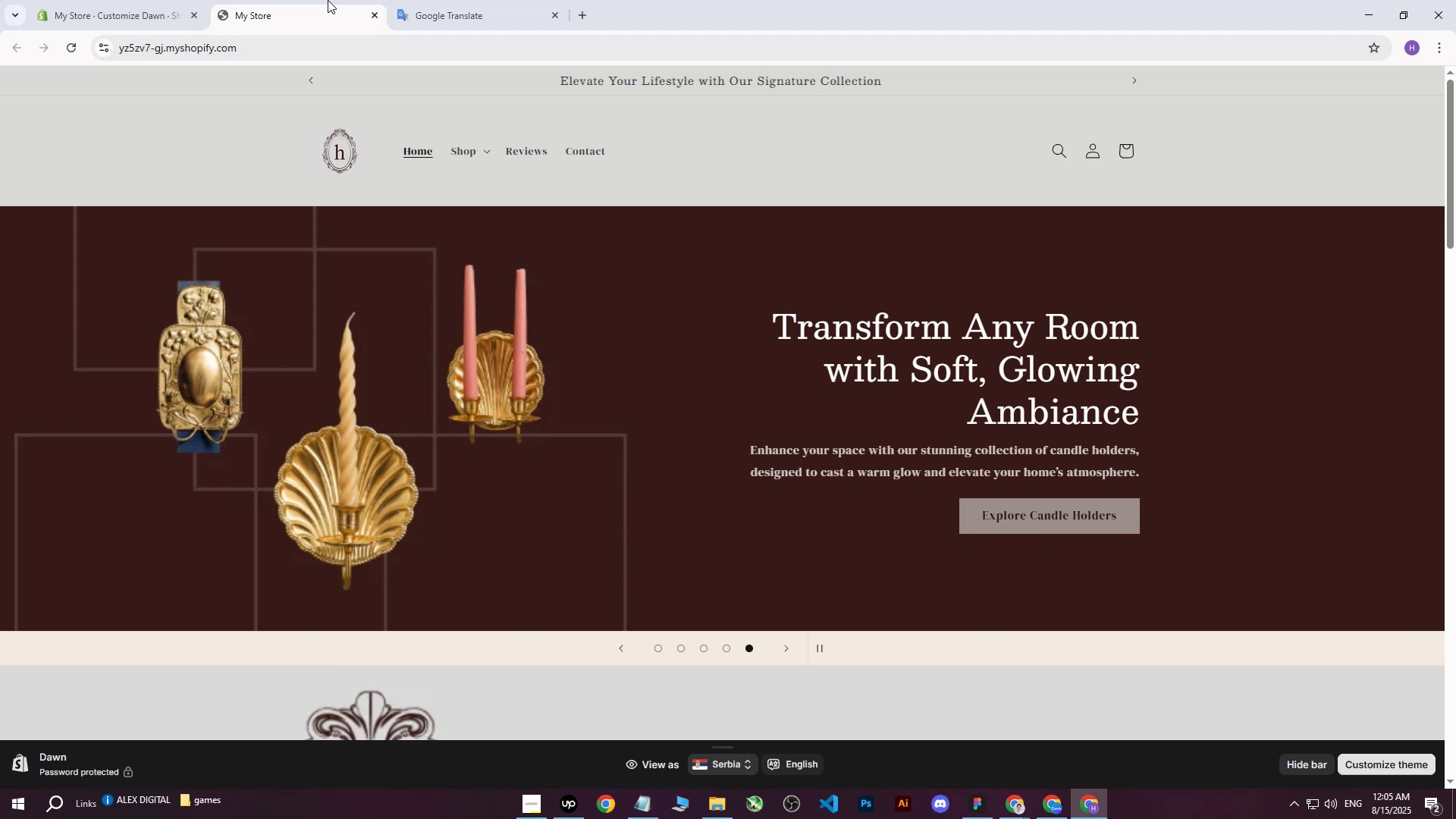 
left_click([686, 645])
 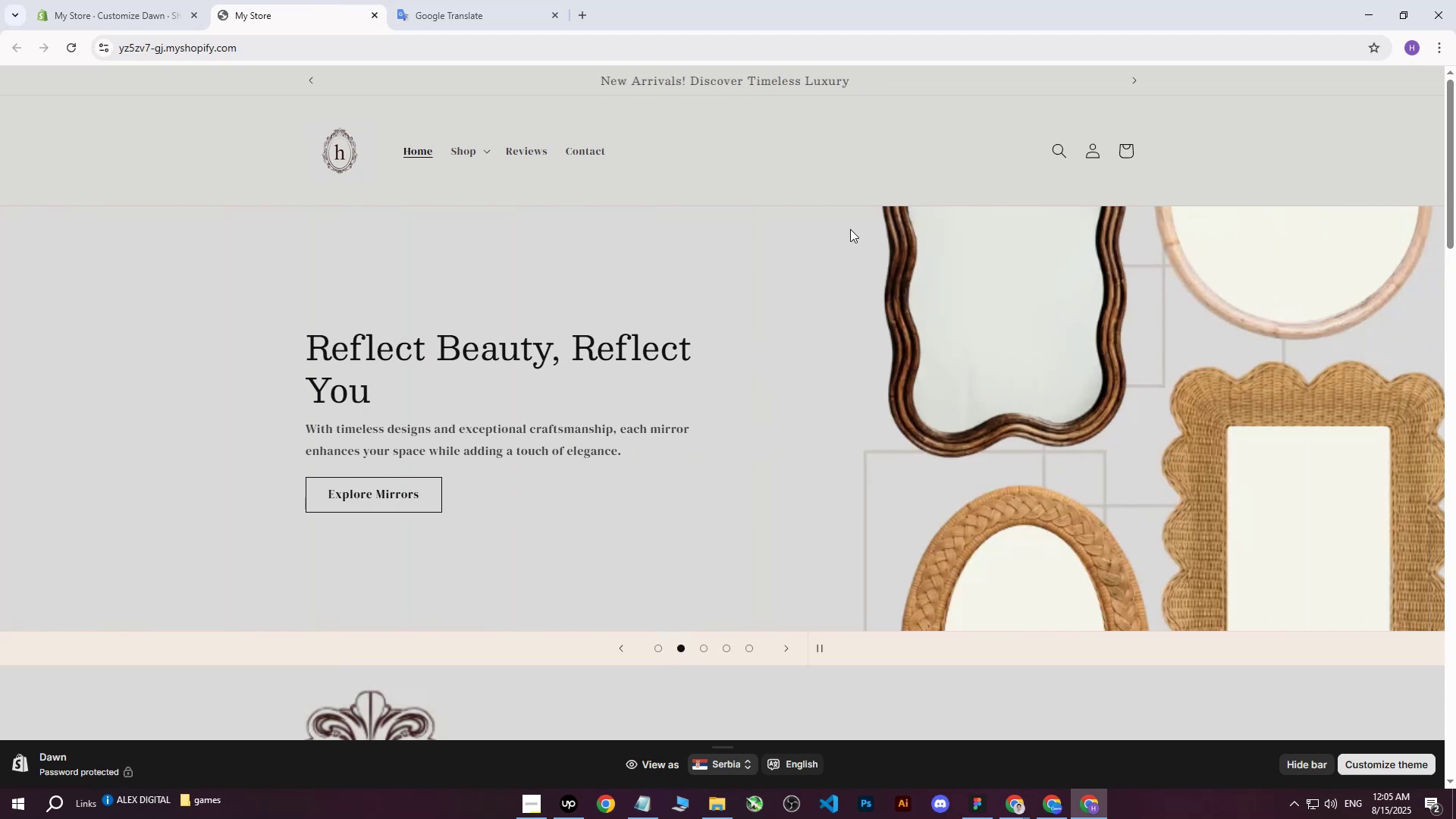 
scroll: coordinate [840, 303], scroll_direction: up, amount: 3.0
 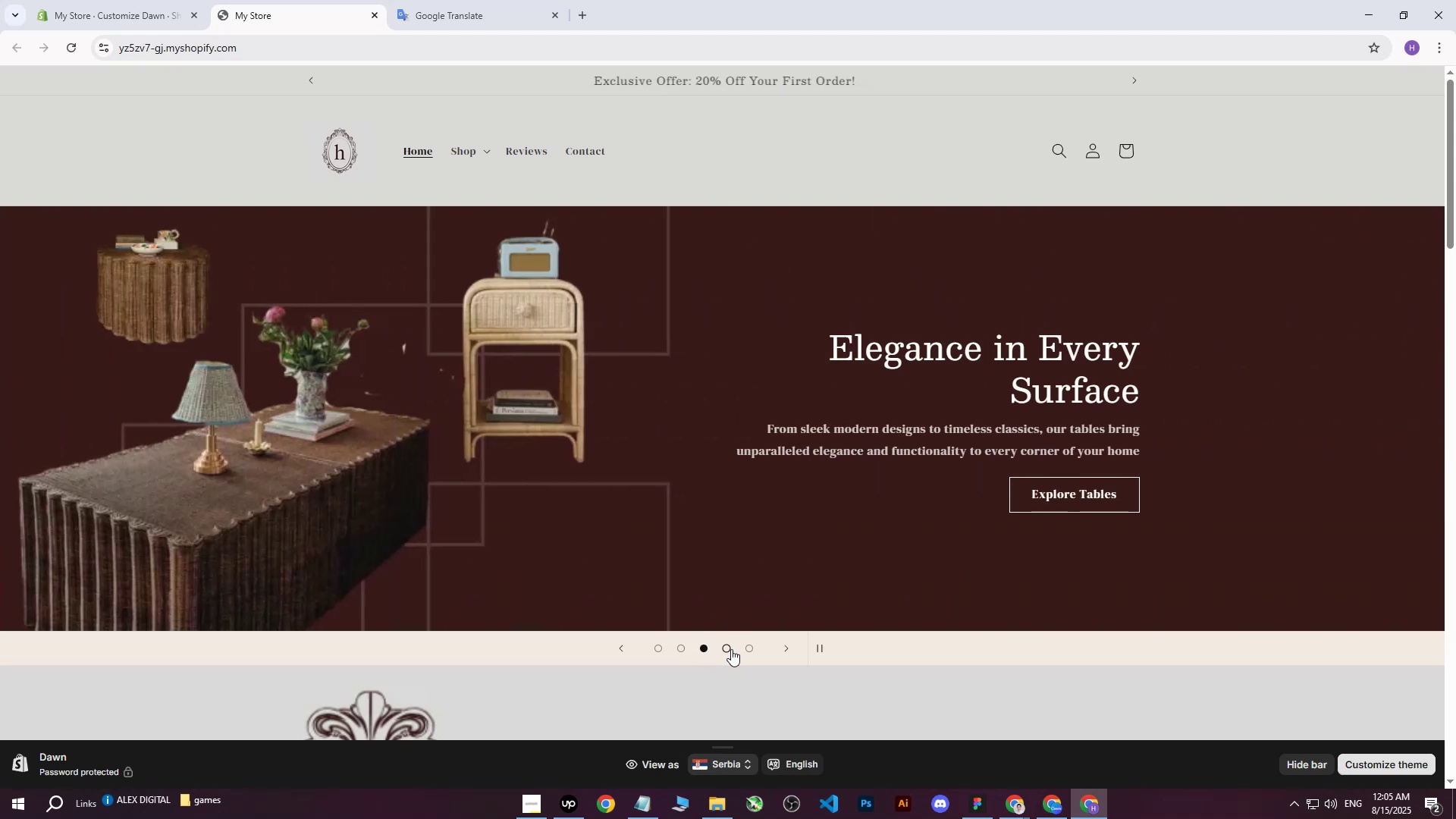 
wait(7.2)
 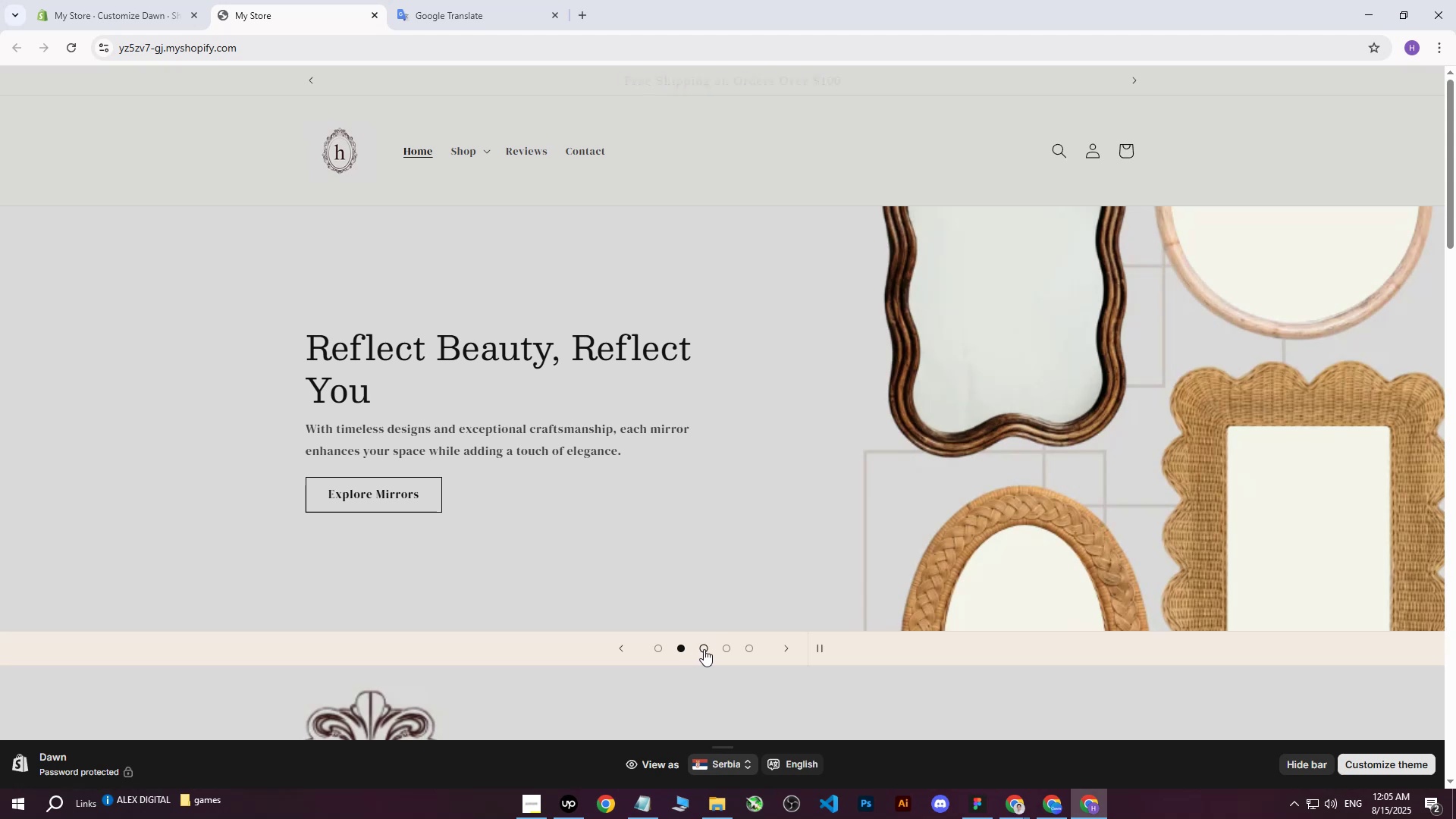 
left_click([731, 649])
 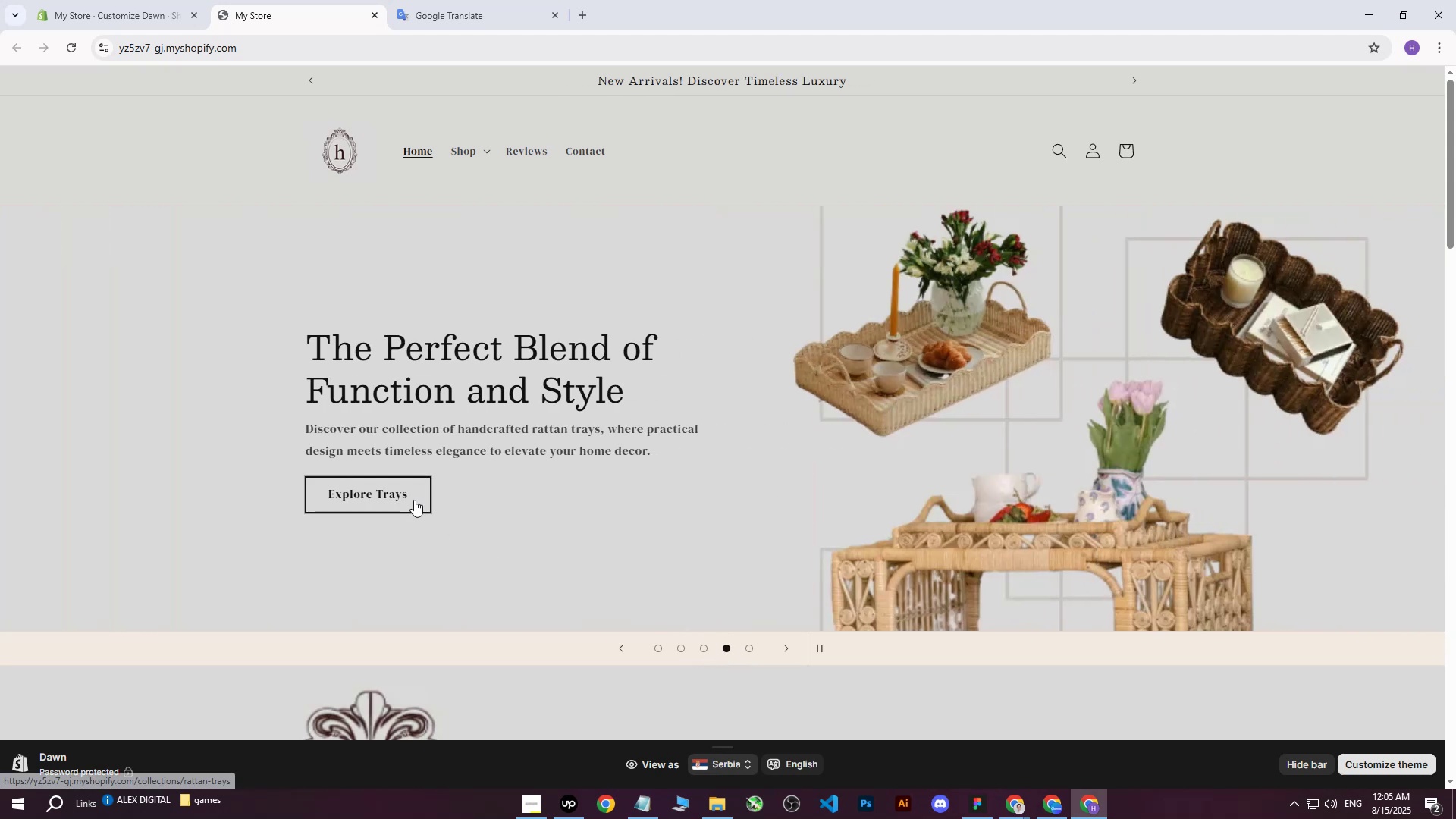 
left_click([709, 647])
 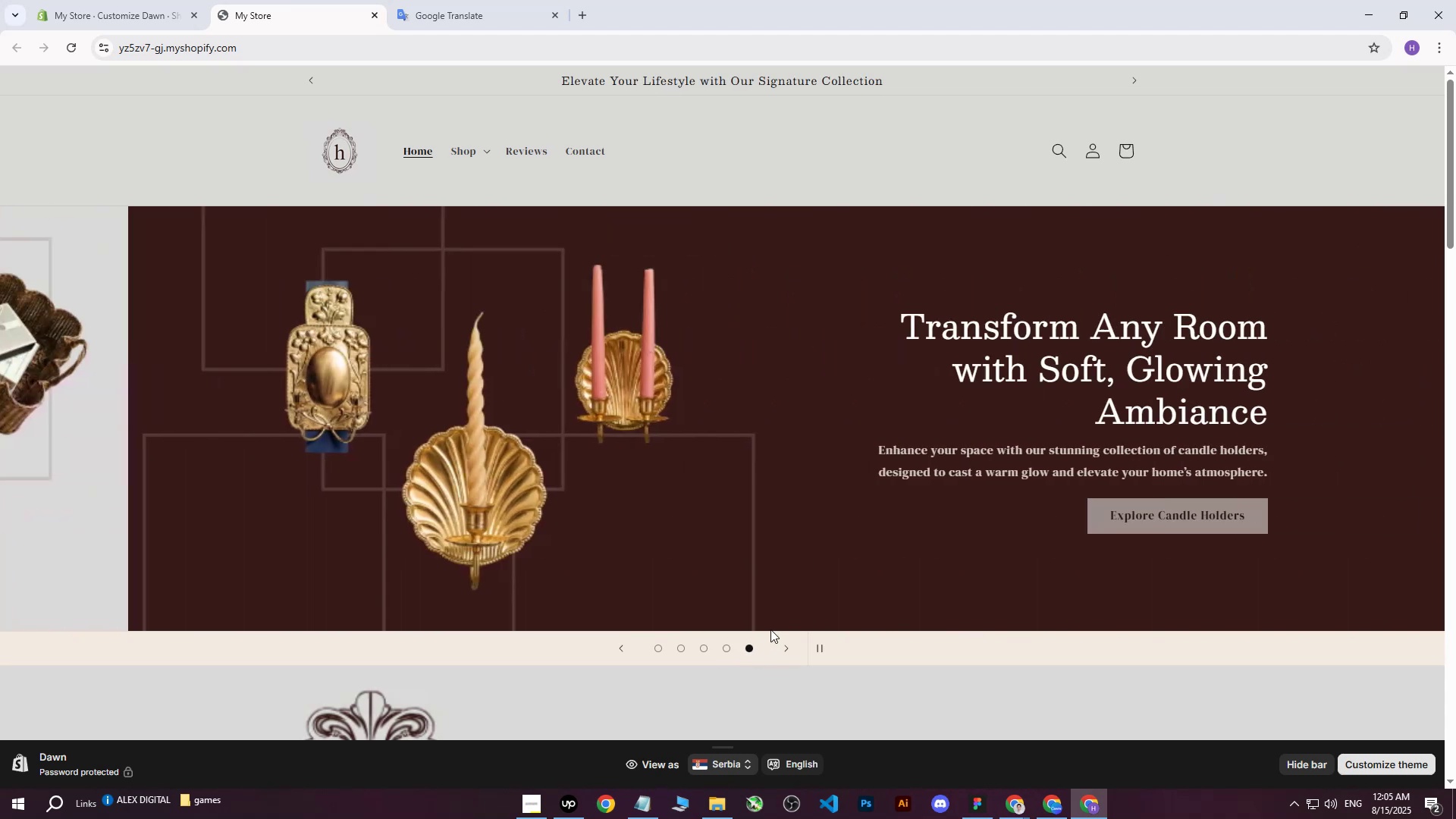 
wait(7.28)
 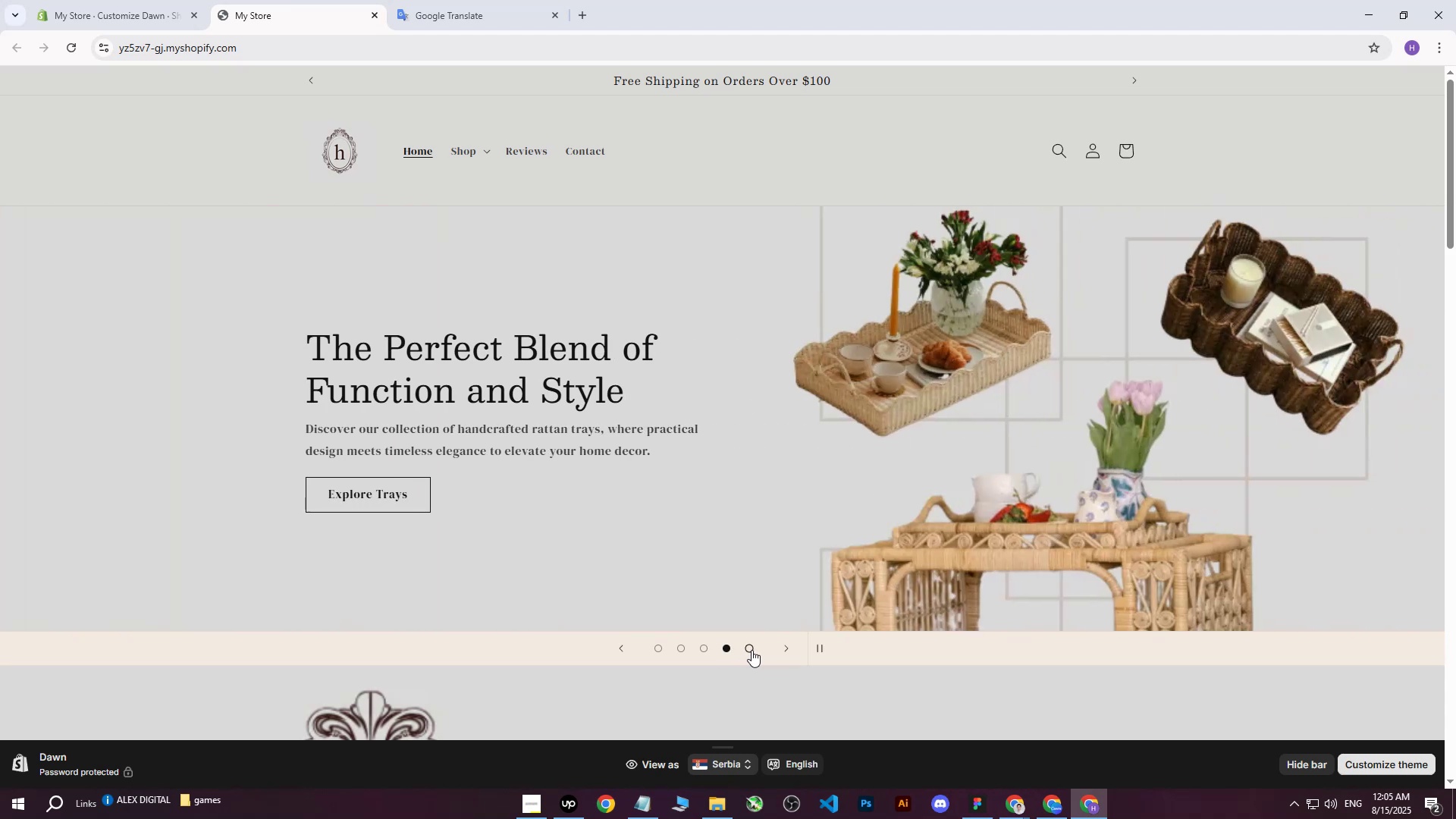 
left_click([1138, 80])
 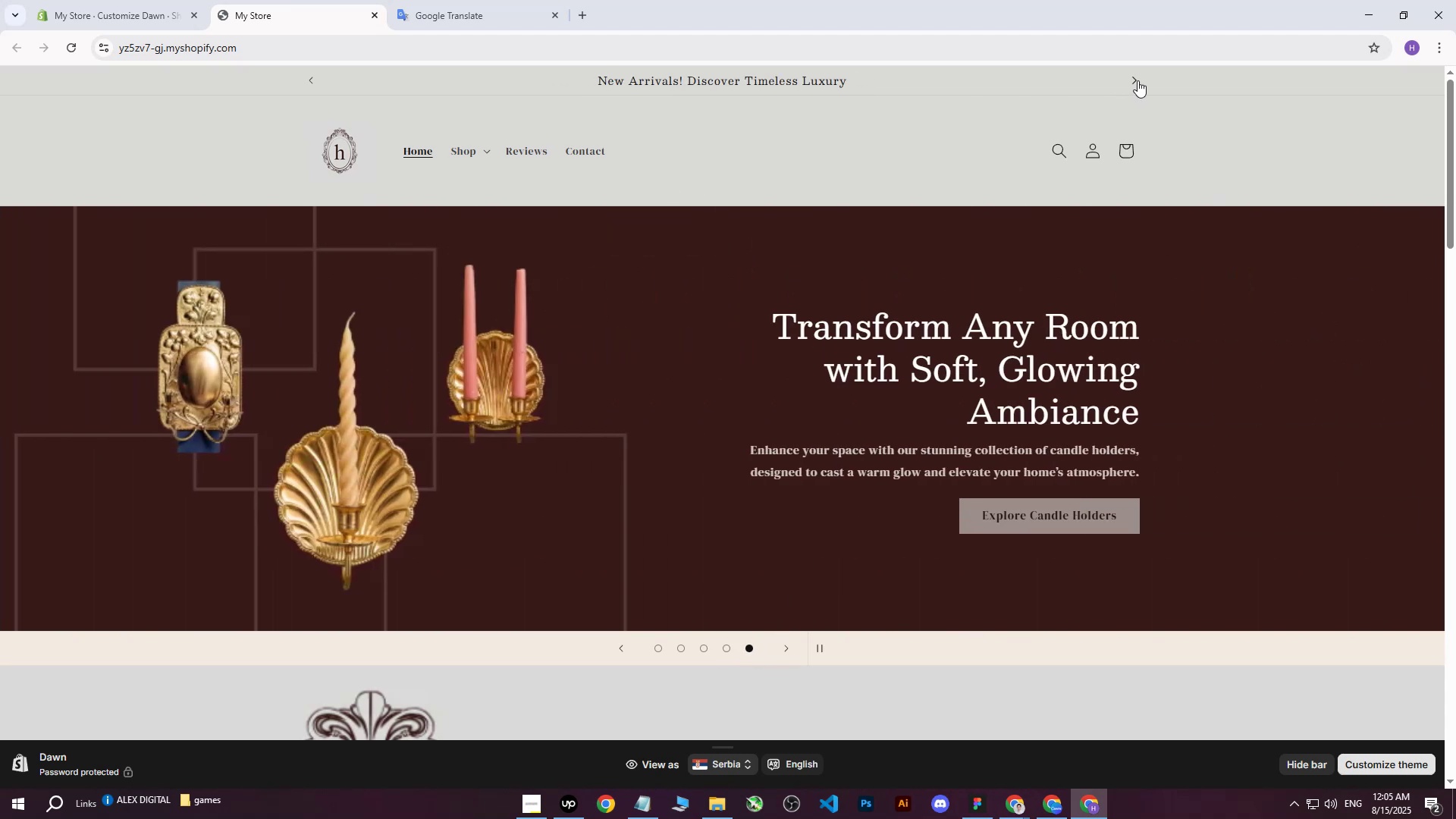 
left_click([1138, 80])
 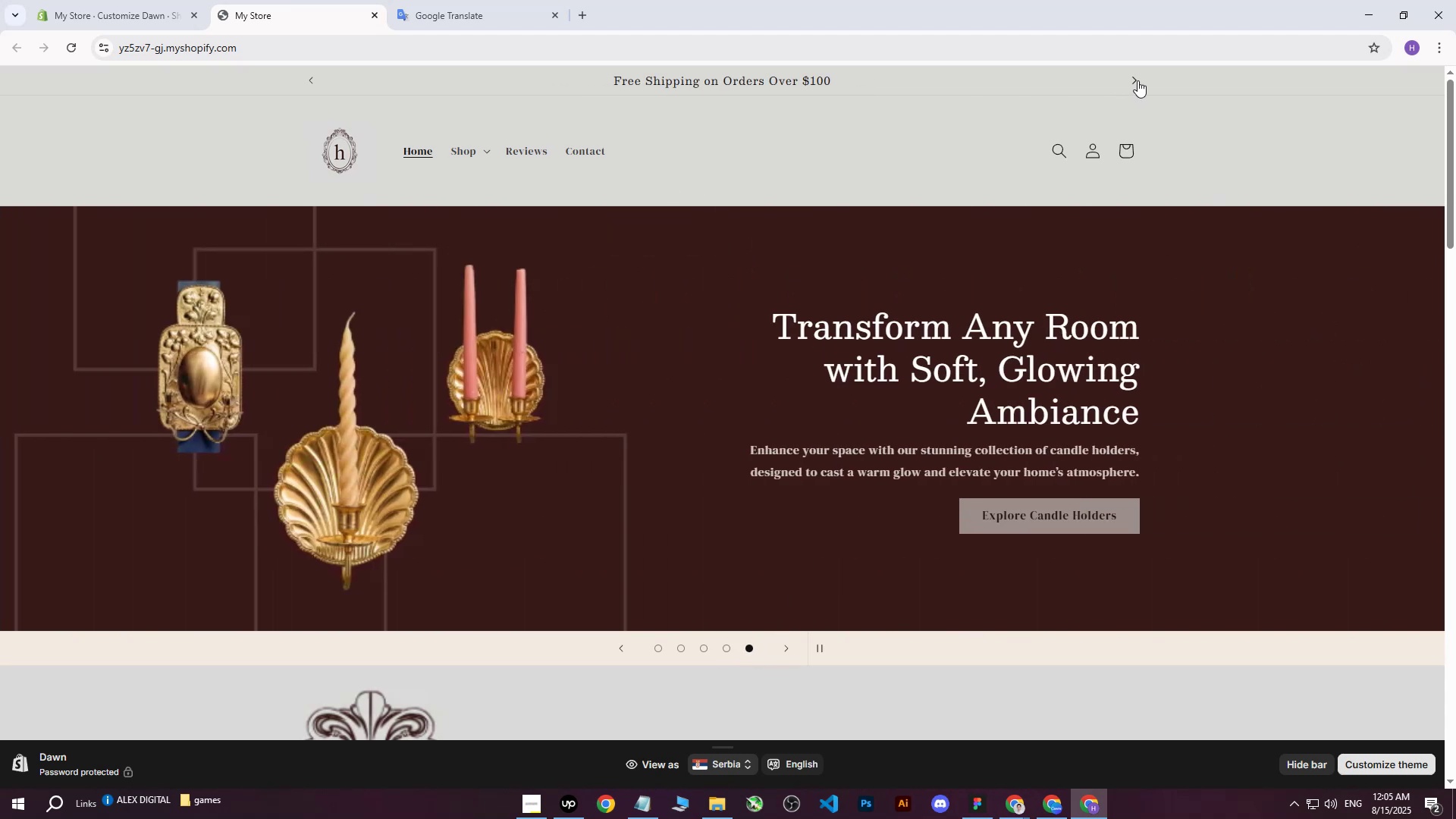 
left_click([1138, 80])
 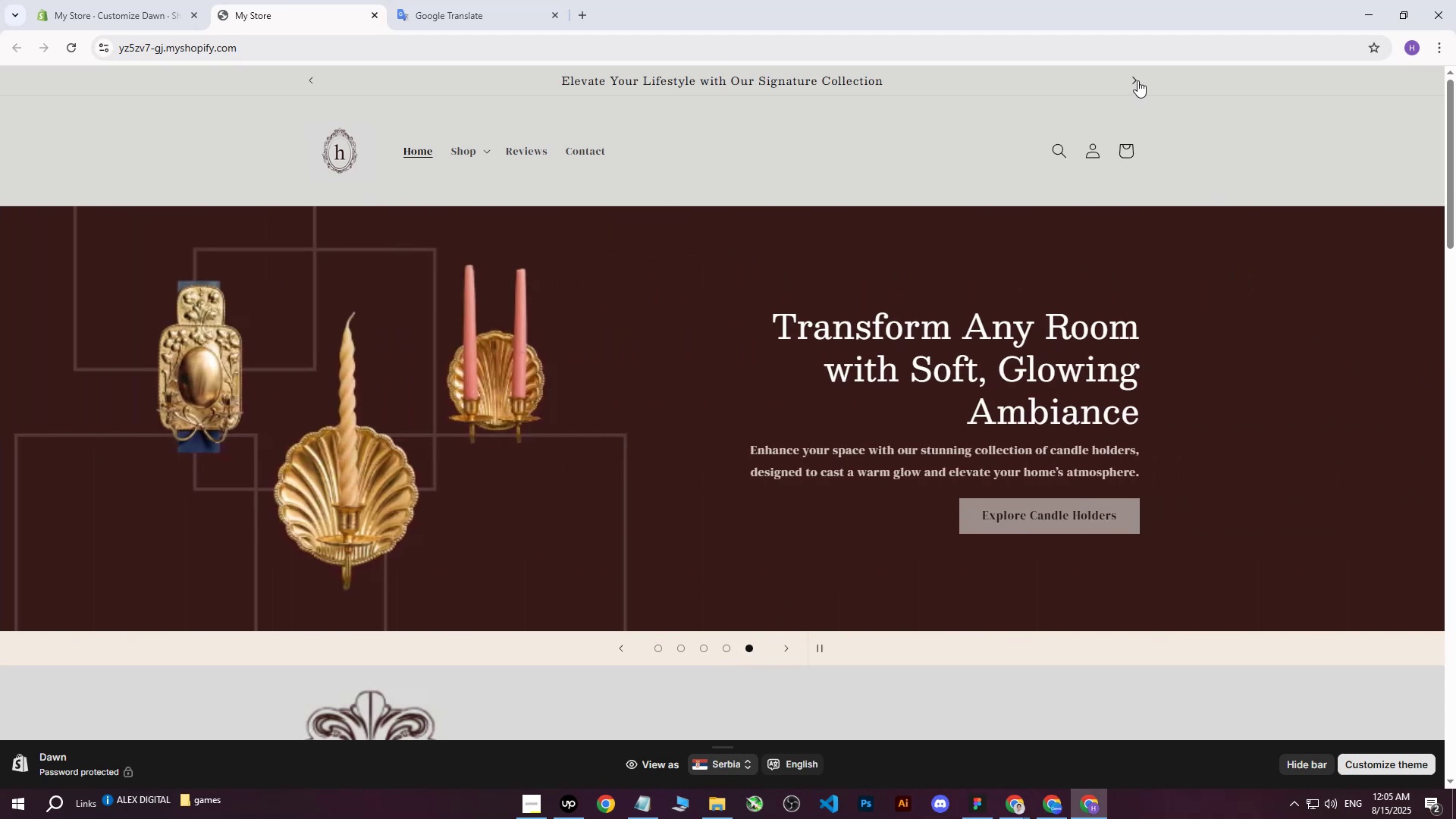 
left_click([1138, 80])
 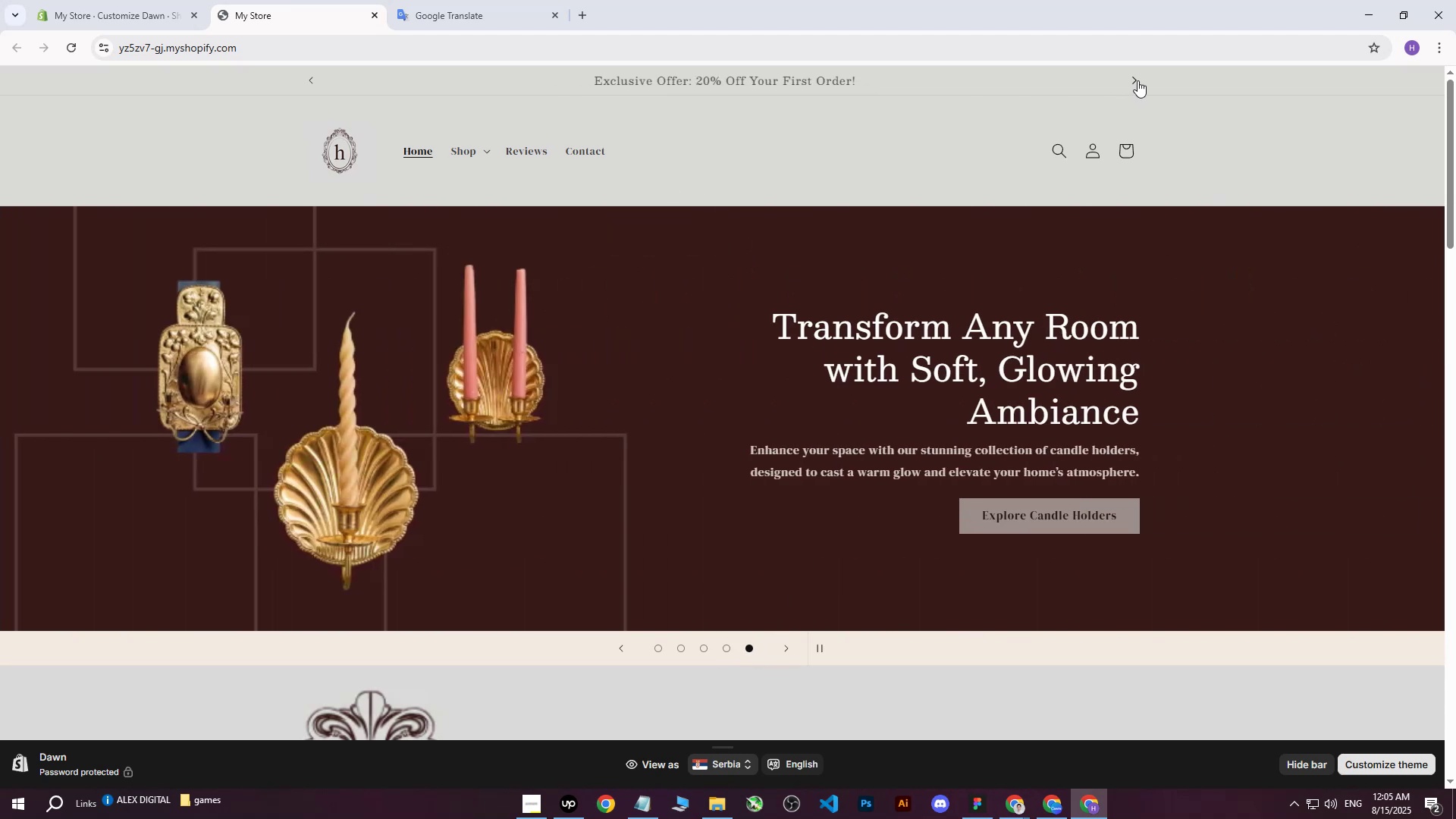 
left_click([1138, 80])
 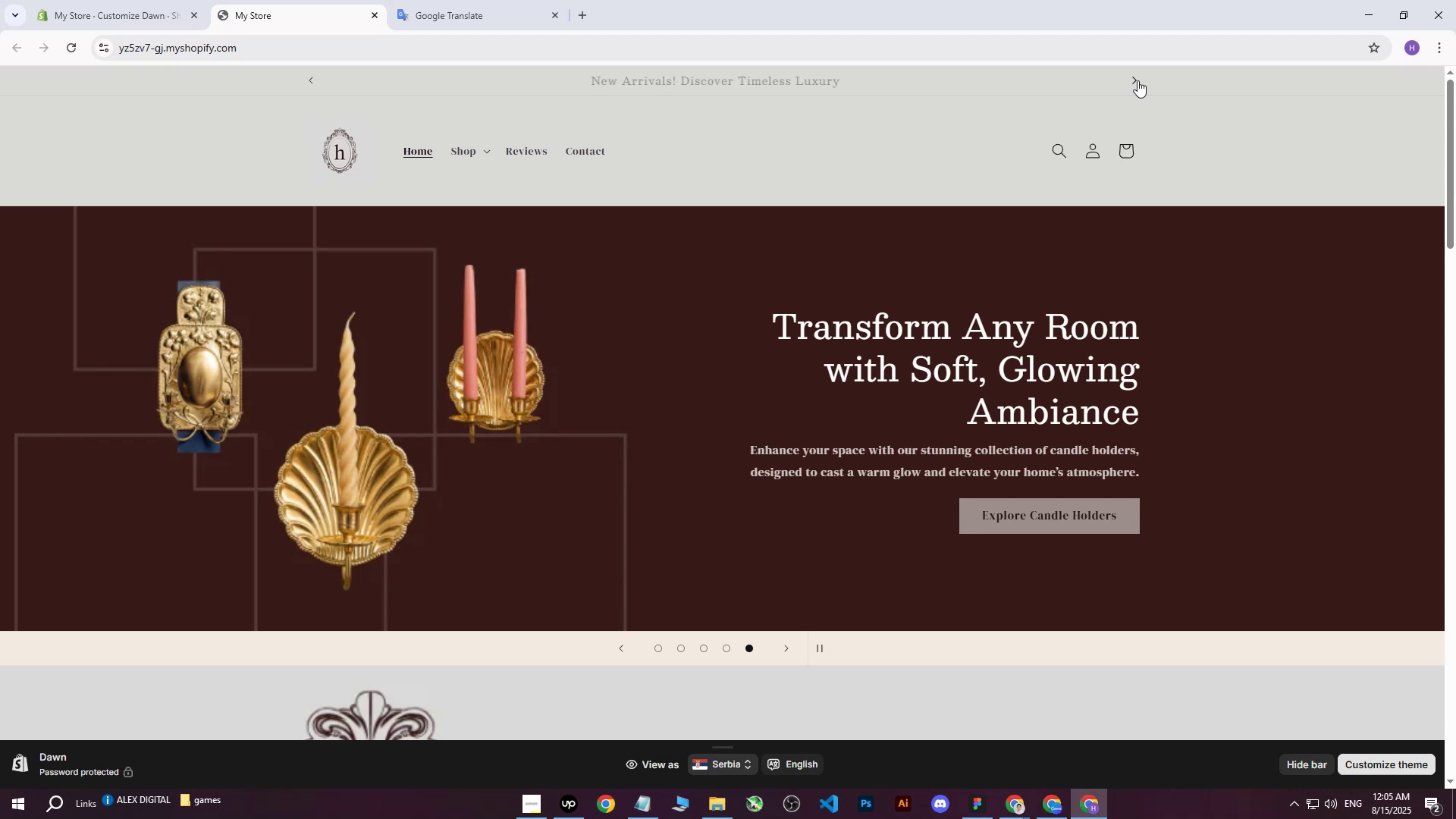 
left_click([1138, 80])
 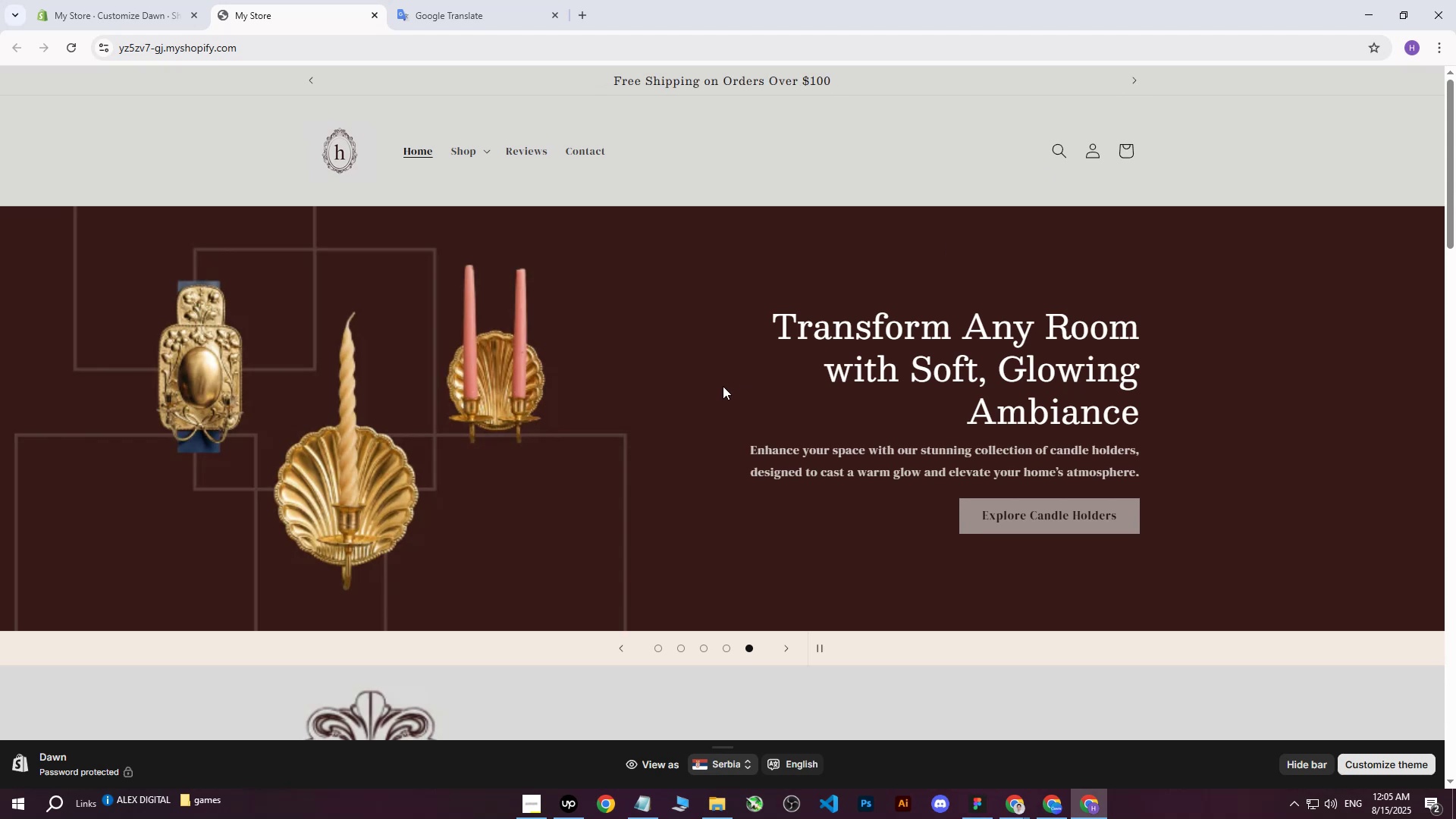 
scroll: coordinate [730, 384], scroll_direction: down, amount: 8.0
 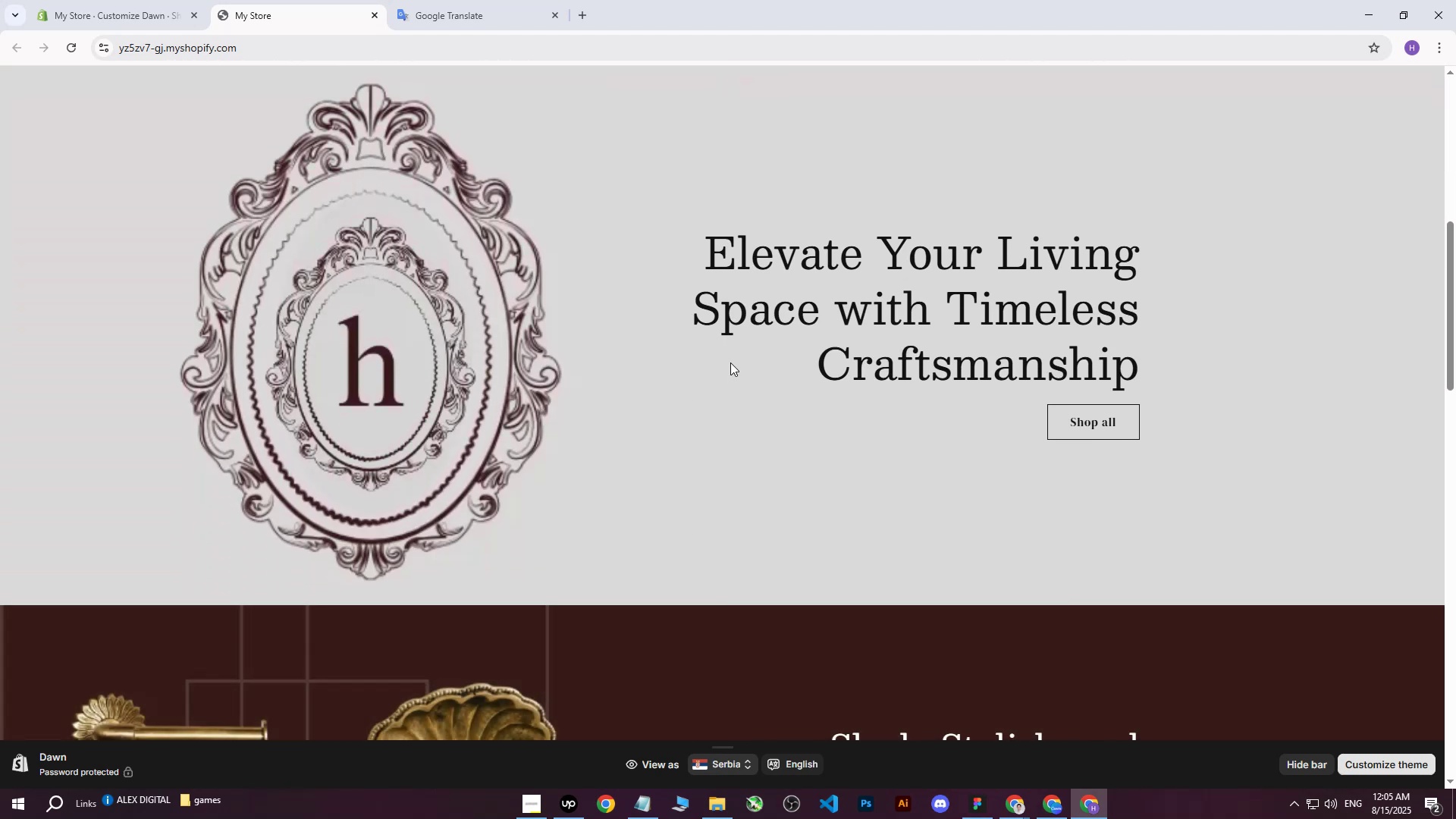 
scroll: coordinate [715, 393], scroll_direction: up, amount: 2.0
 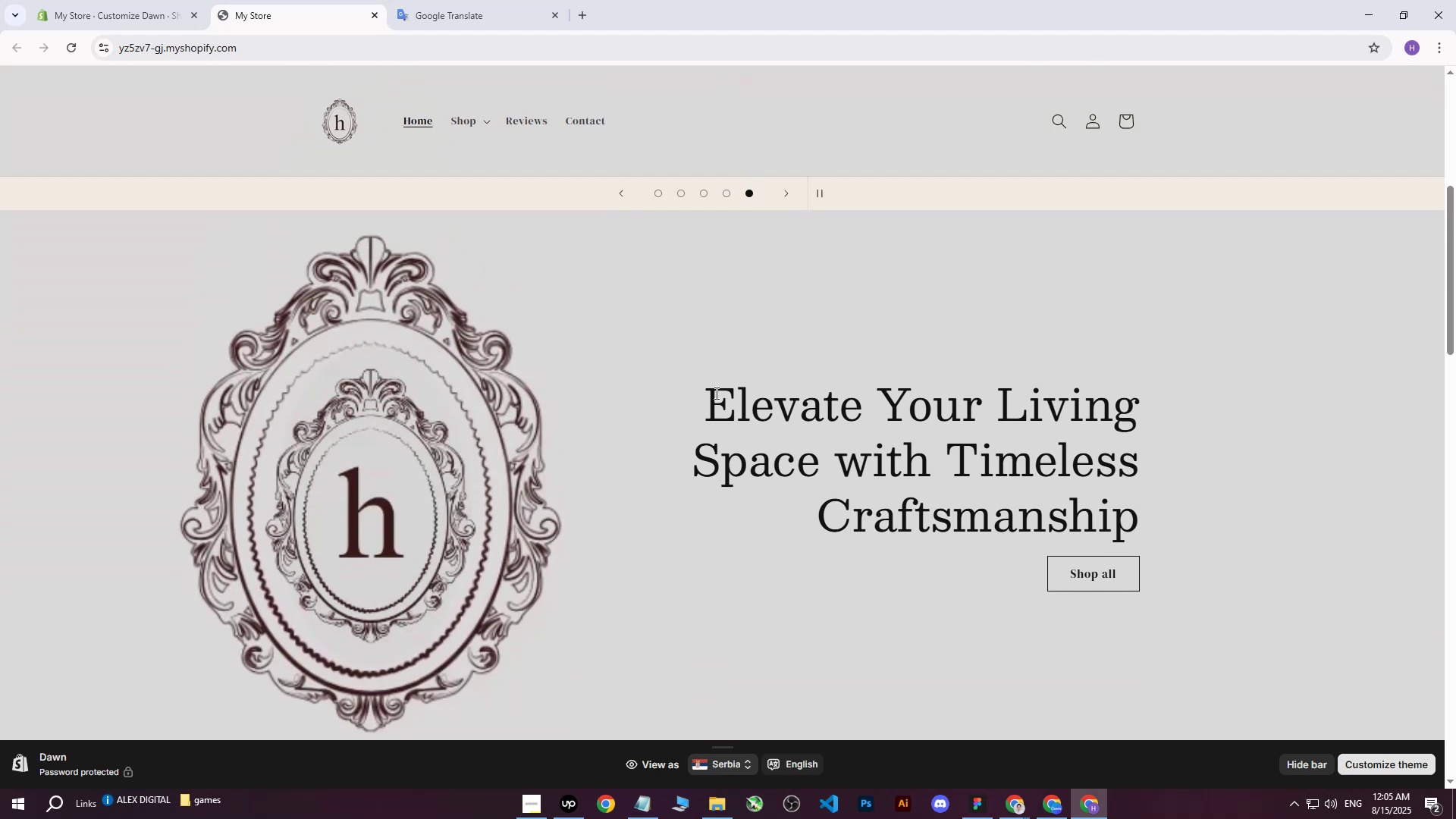 
scroll: coordinate [715, 395], scroll_direction: down, amount: 6.0
 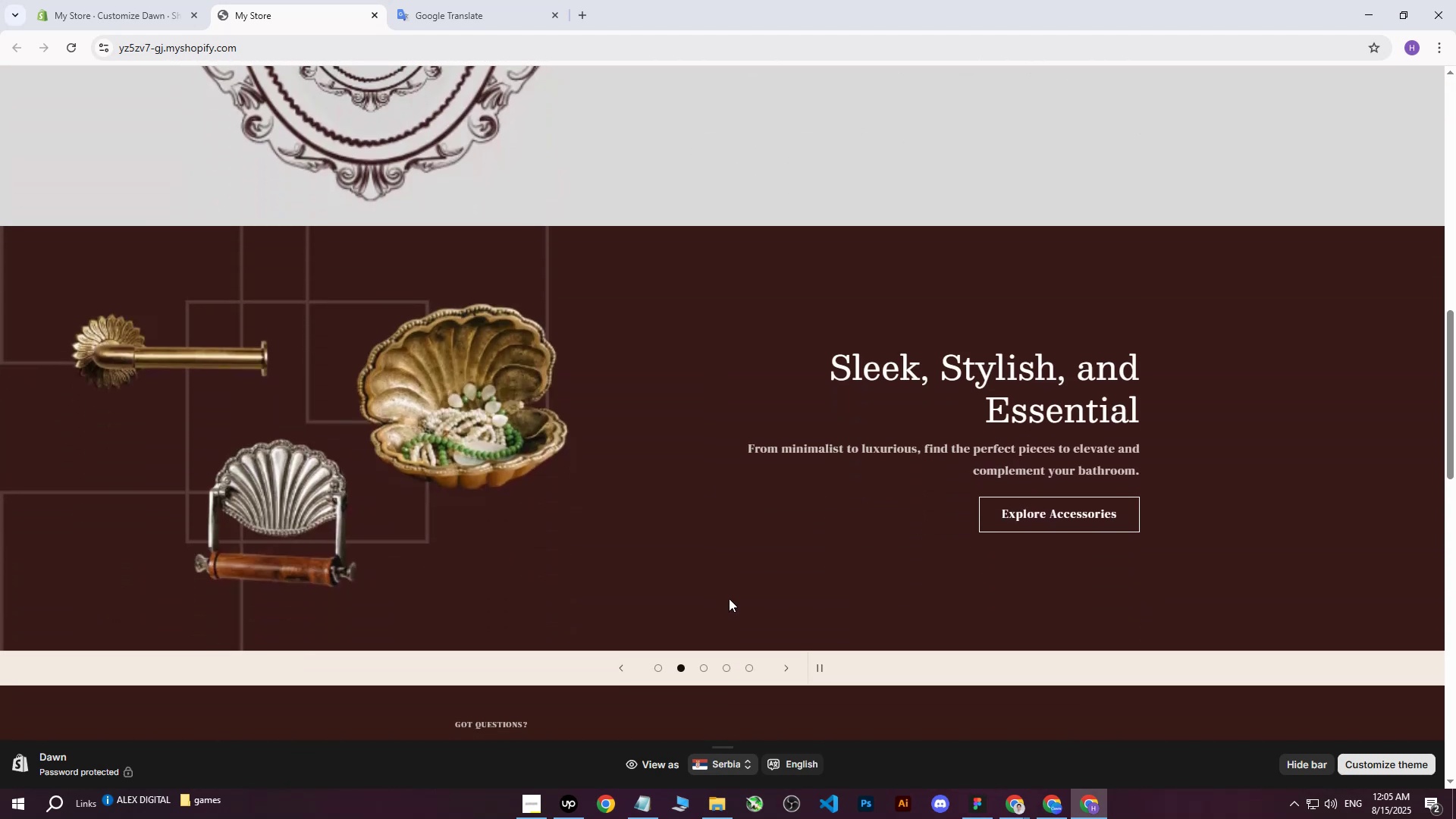 
left_click([661, 666])
 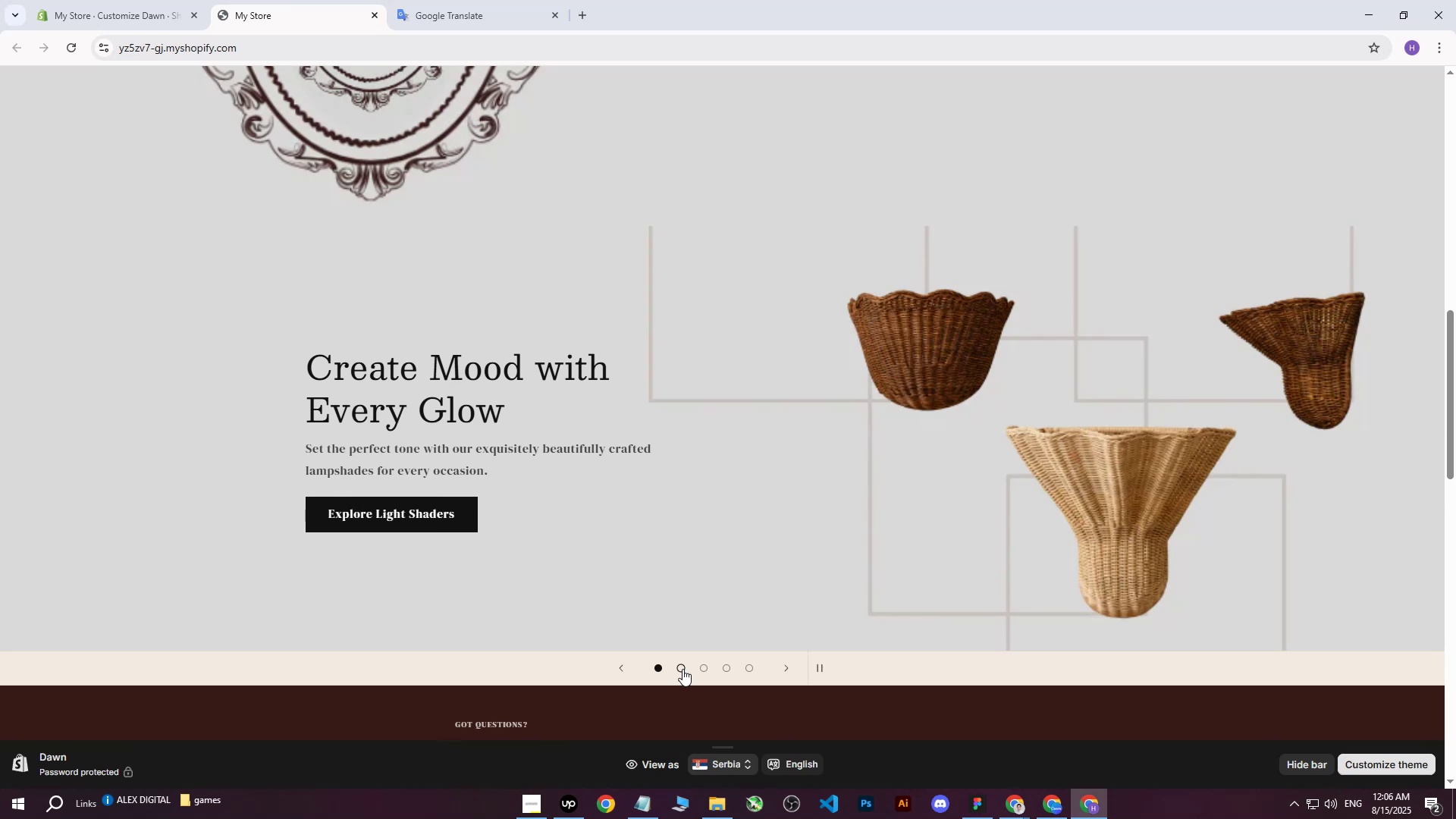 
left_click([79, 0])
 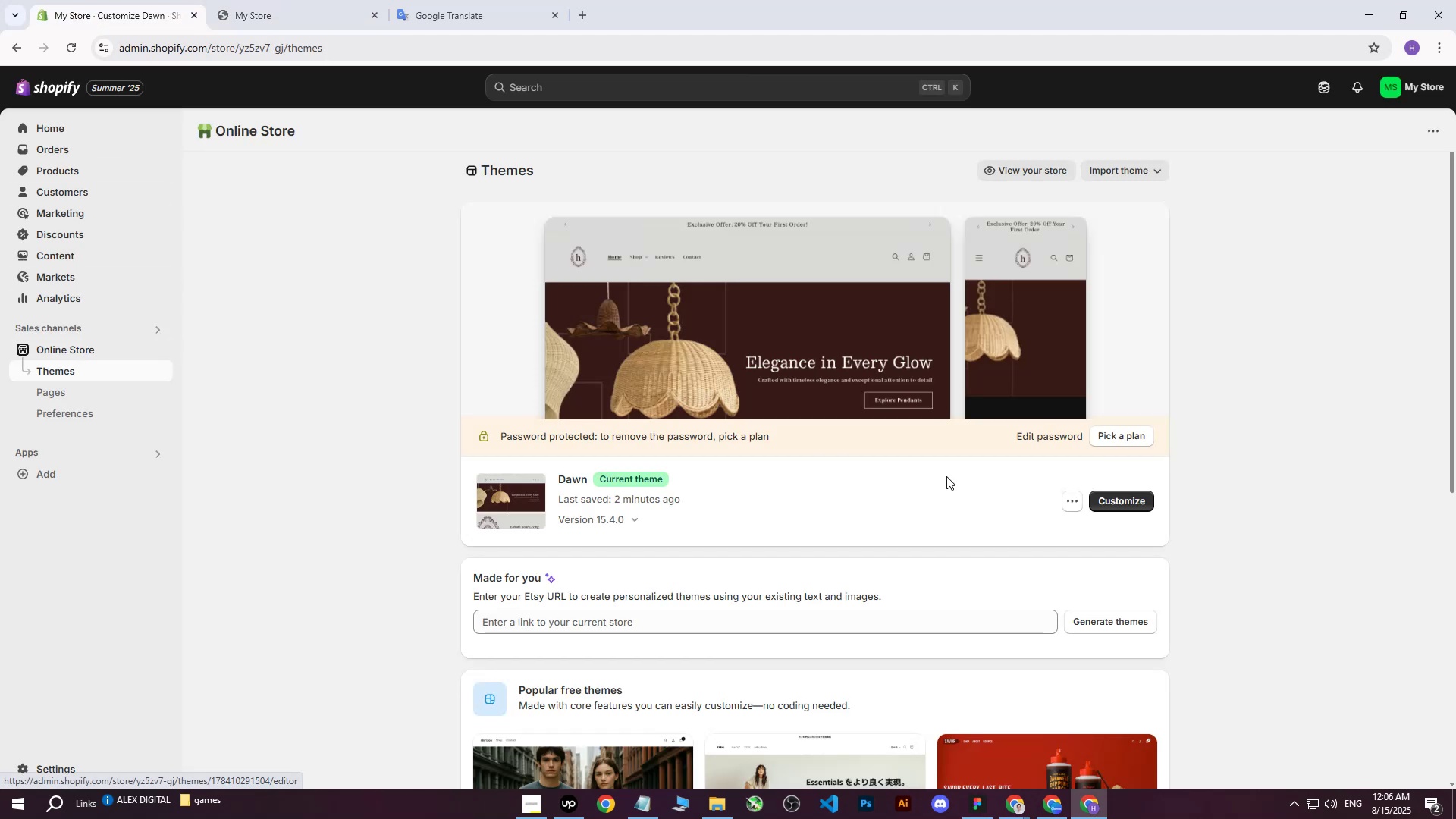 
left_click([1145, 496])
 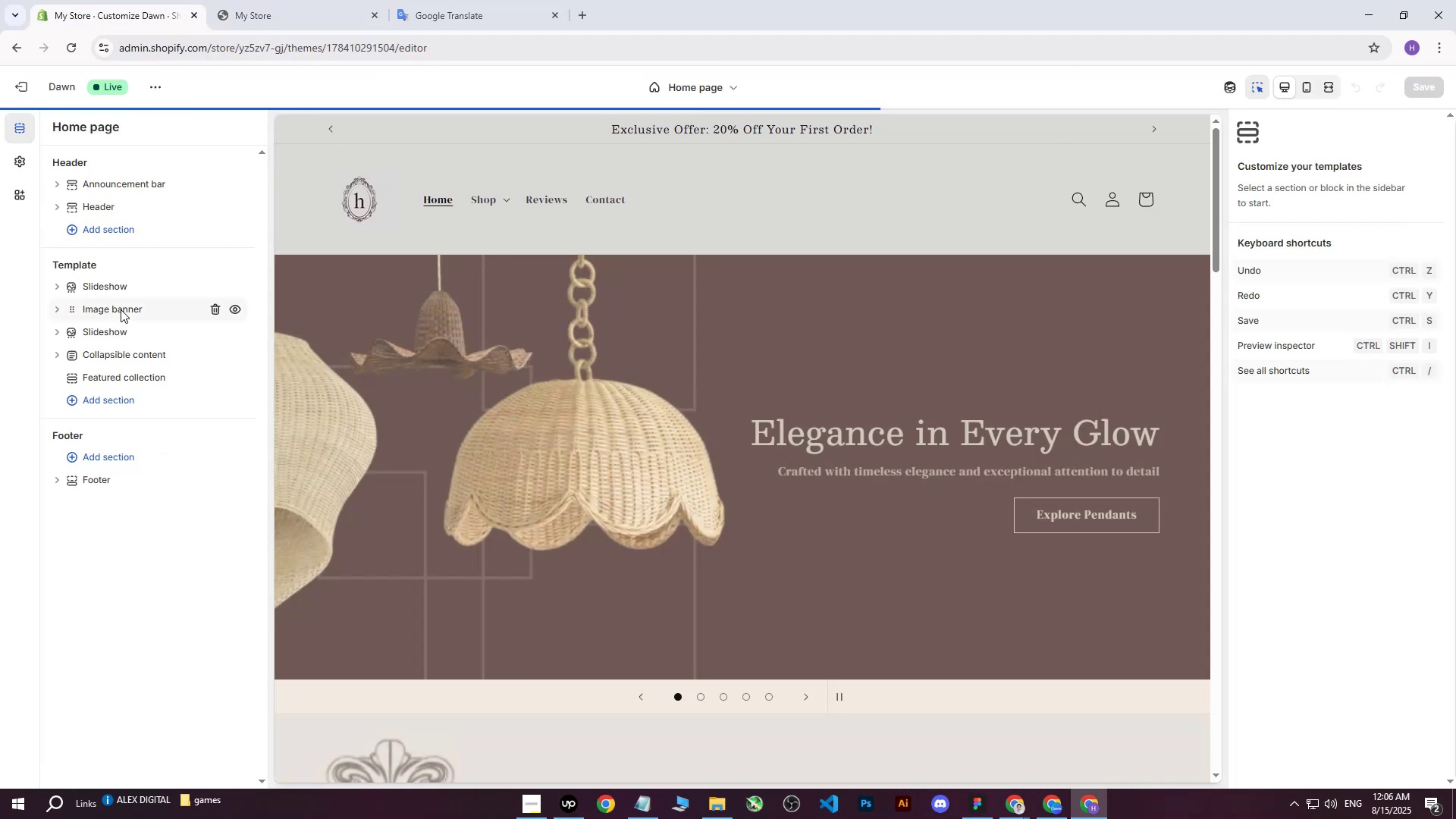 
left_click([63, 333])
 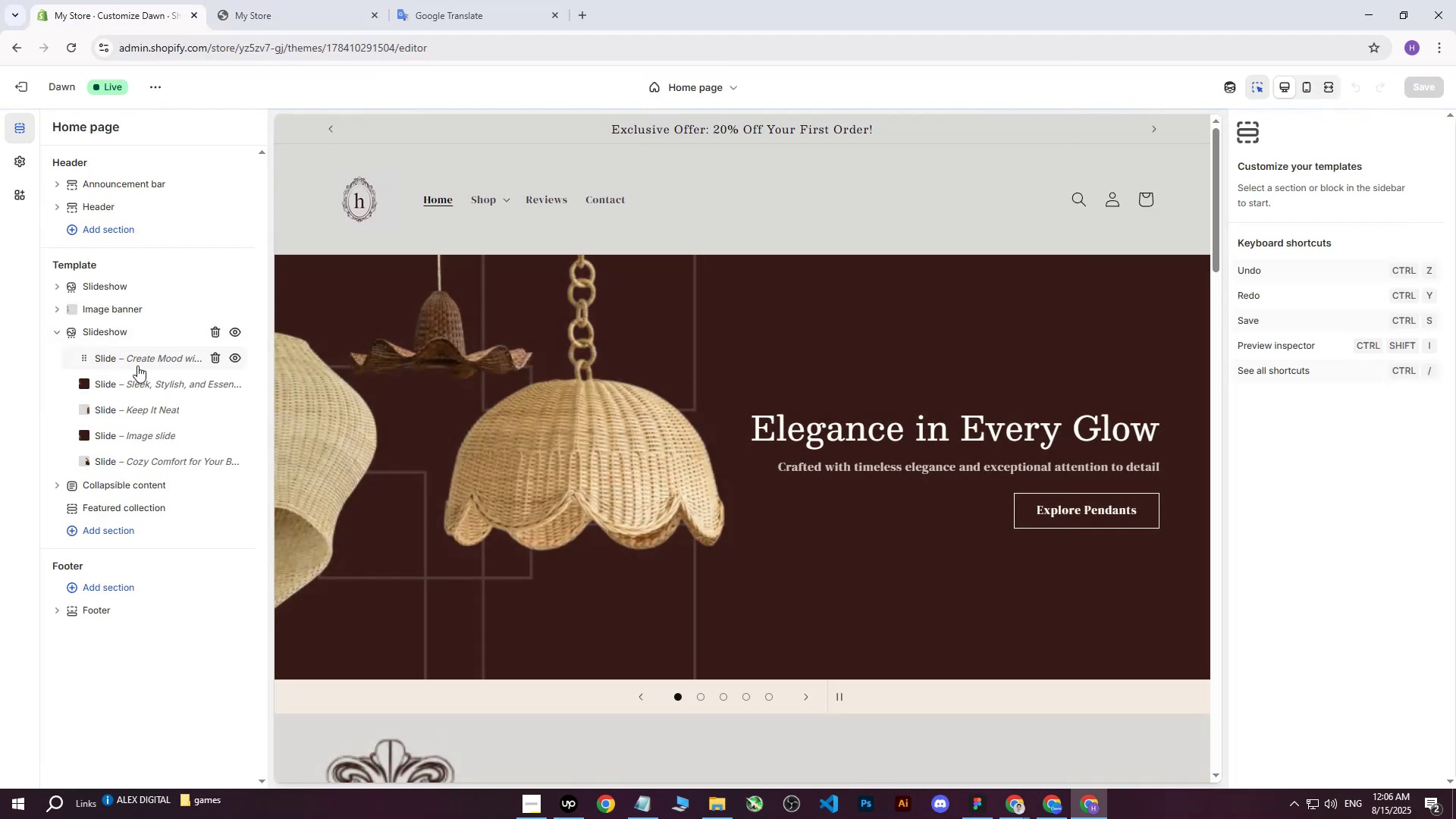 
left_click([139, 362])
 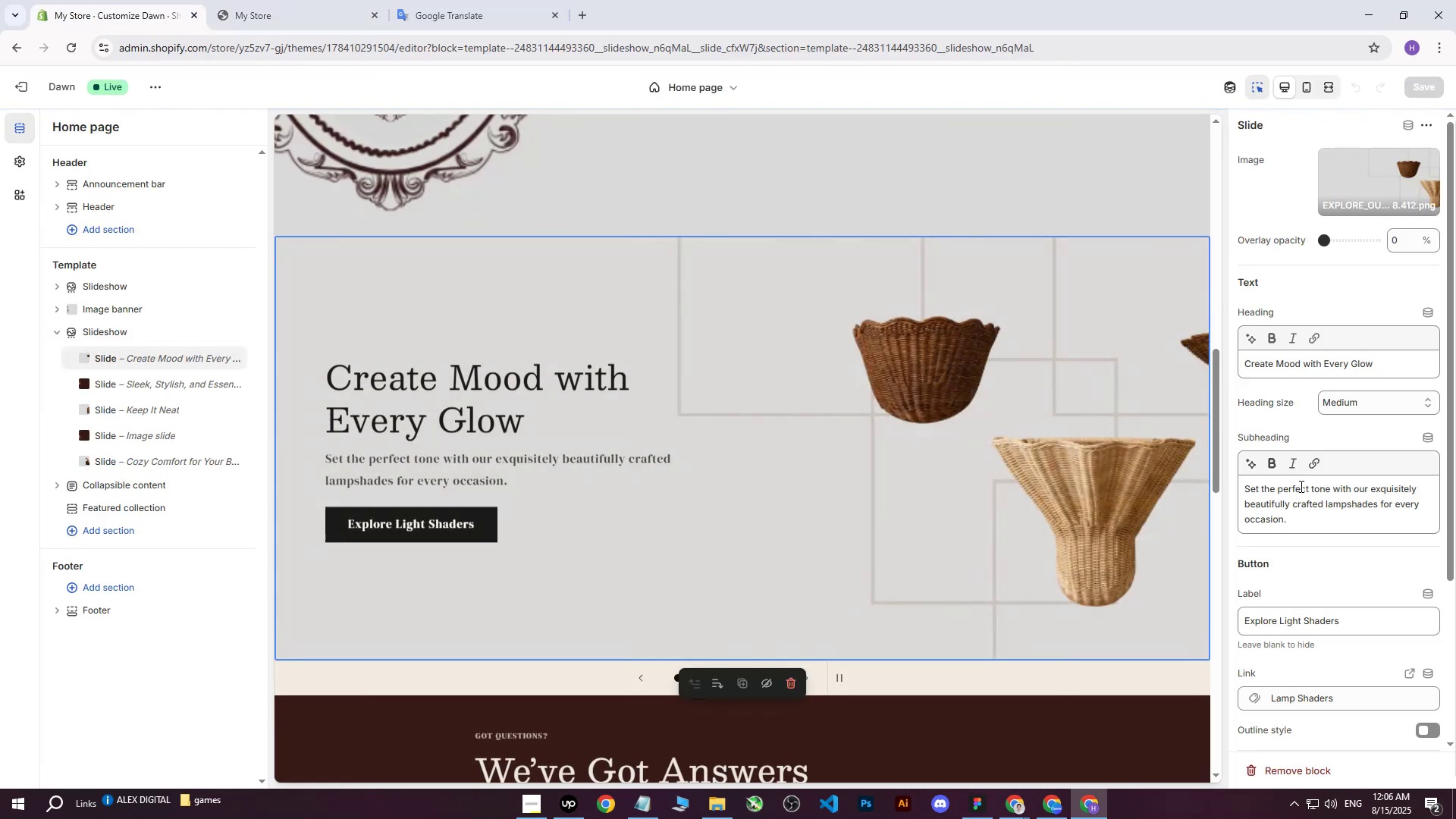 
scroll: coordinate [1375, 582], scroll_direction: down, amount: 2.0
 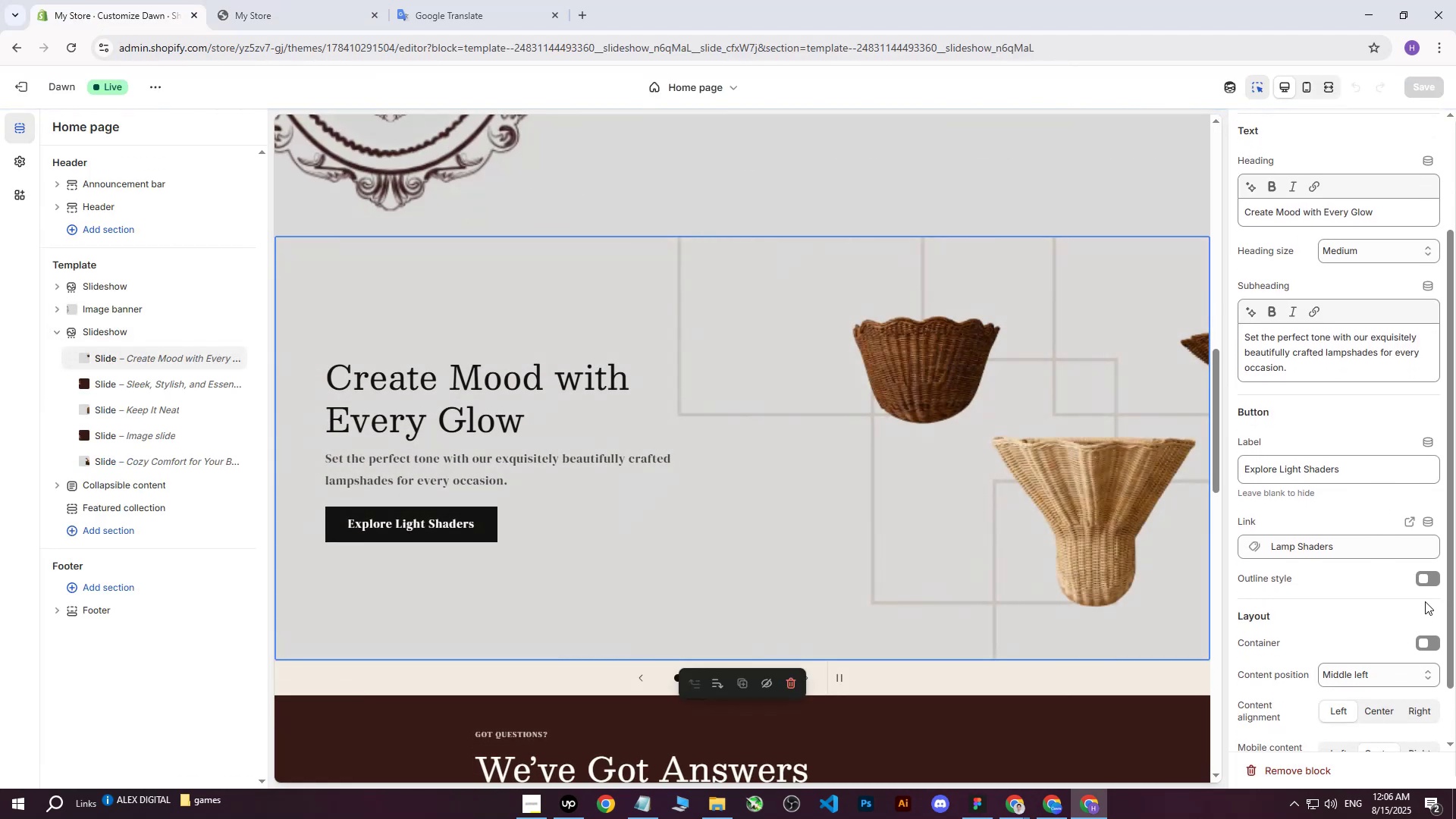 
left_click([1420, 585])
 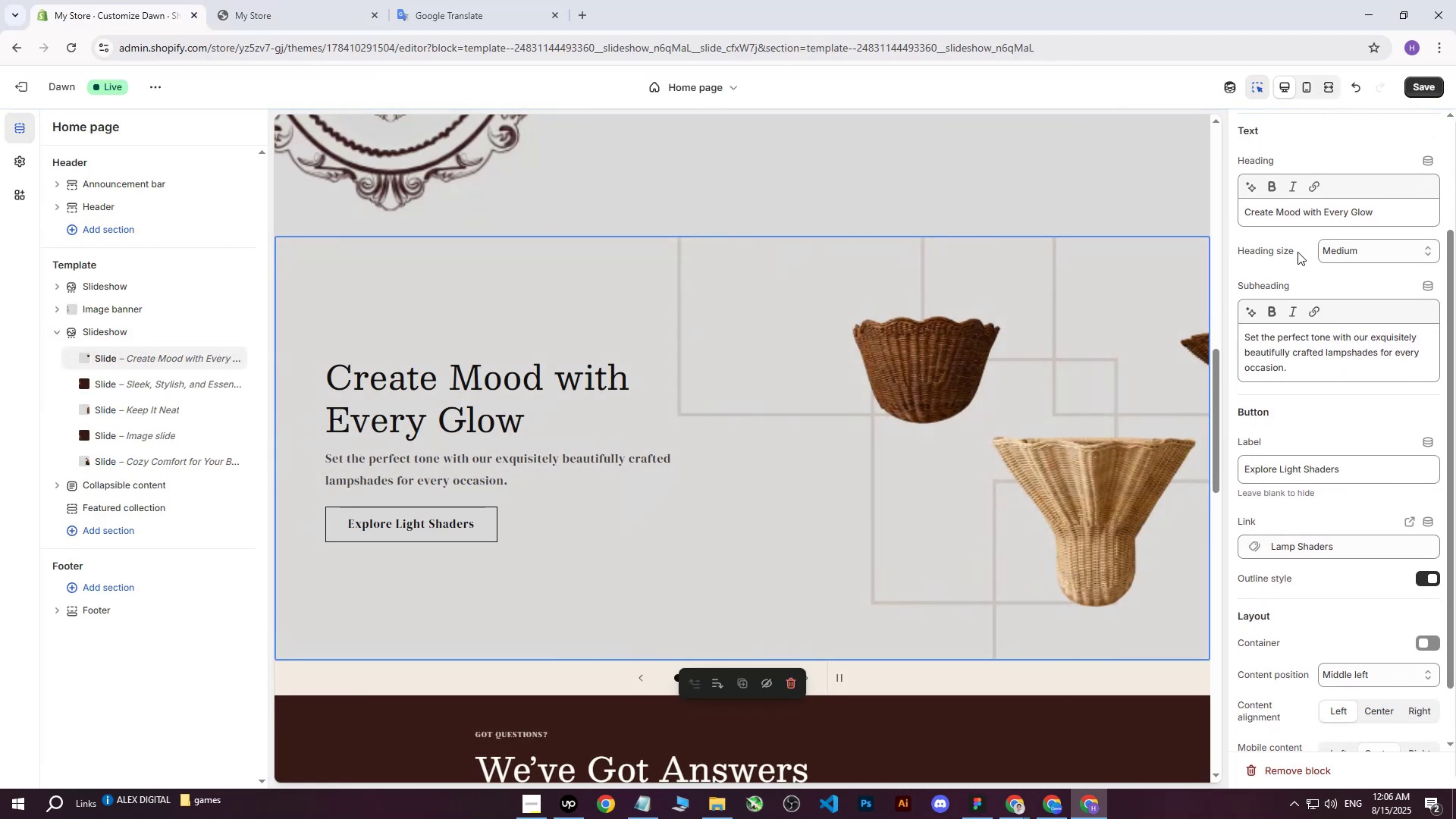 
left_click([1431, 84])
 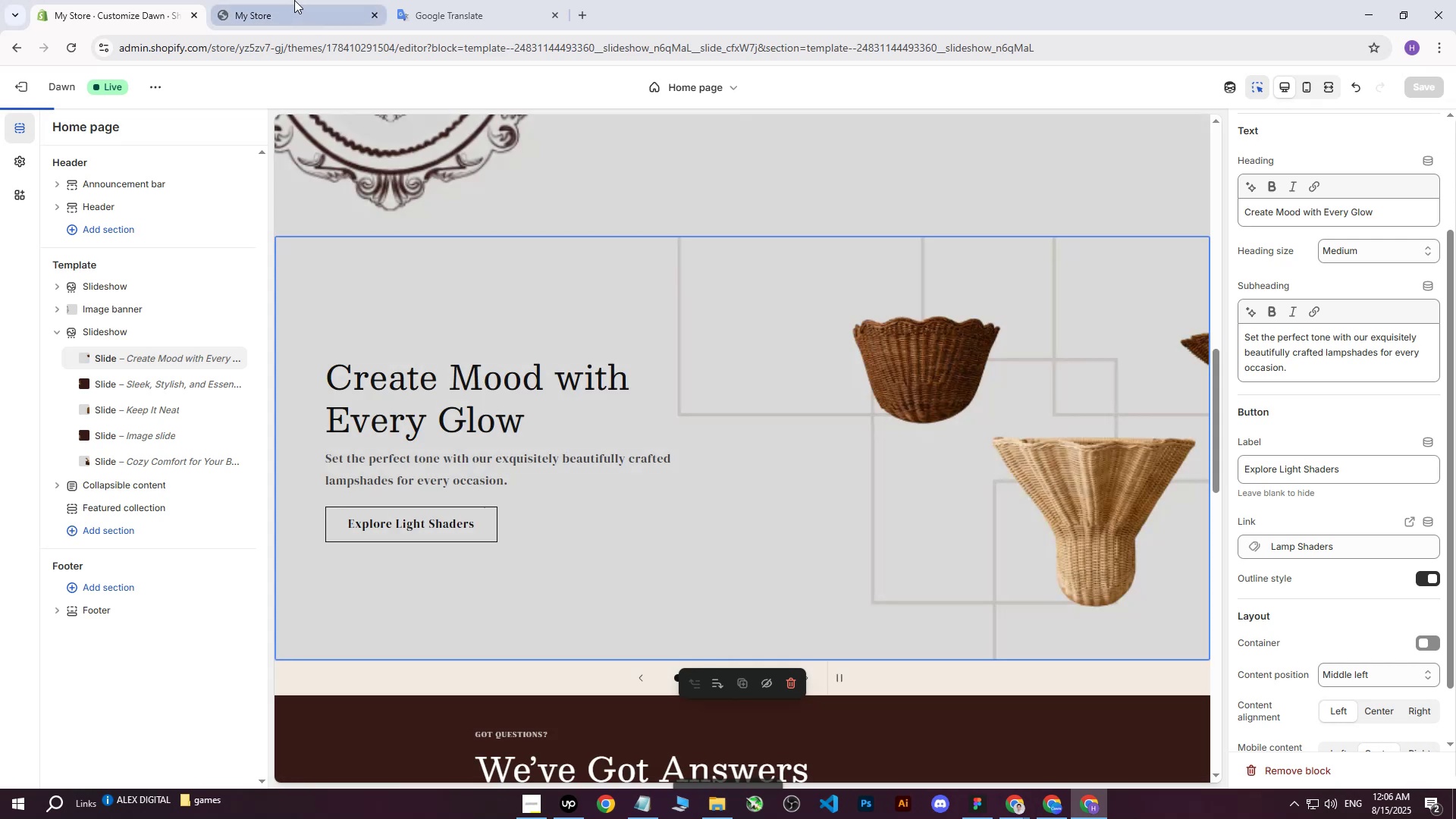 
left_click([294, 0])
 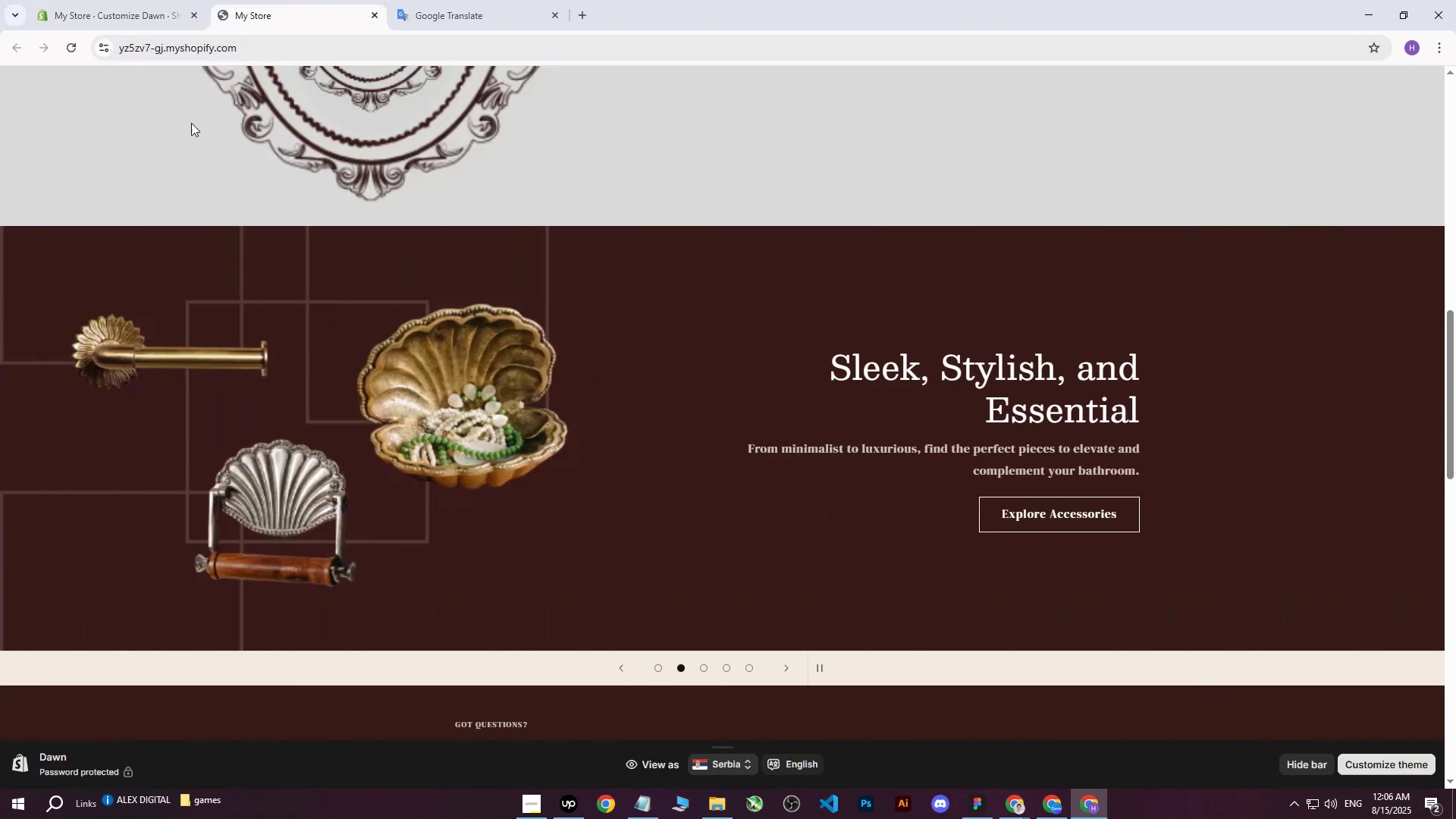 
left_click([656, 670])
 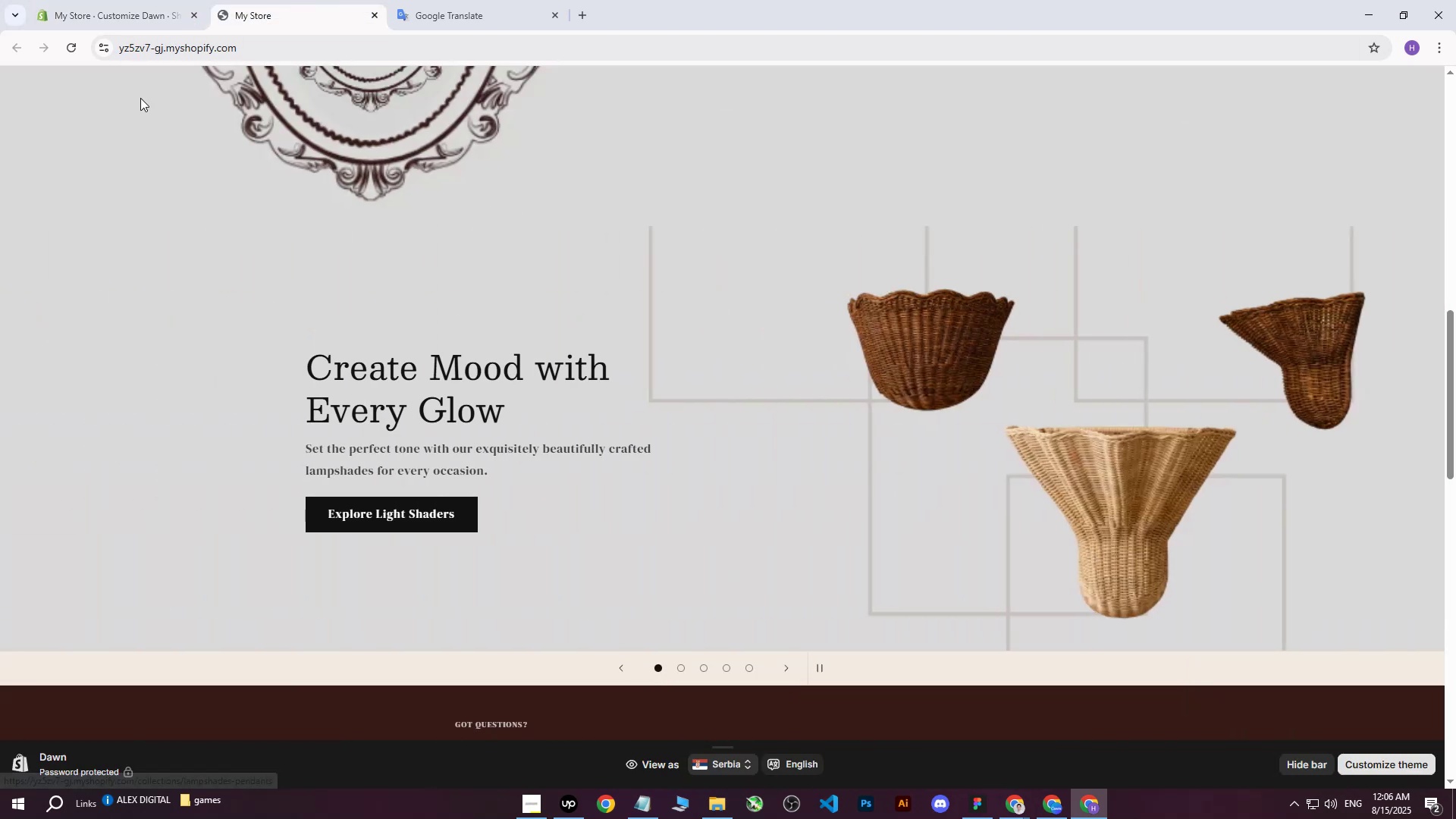 
double_click([80, 42])
 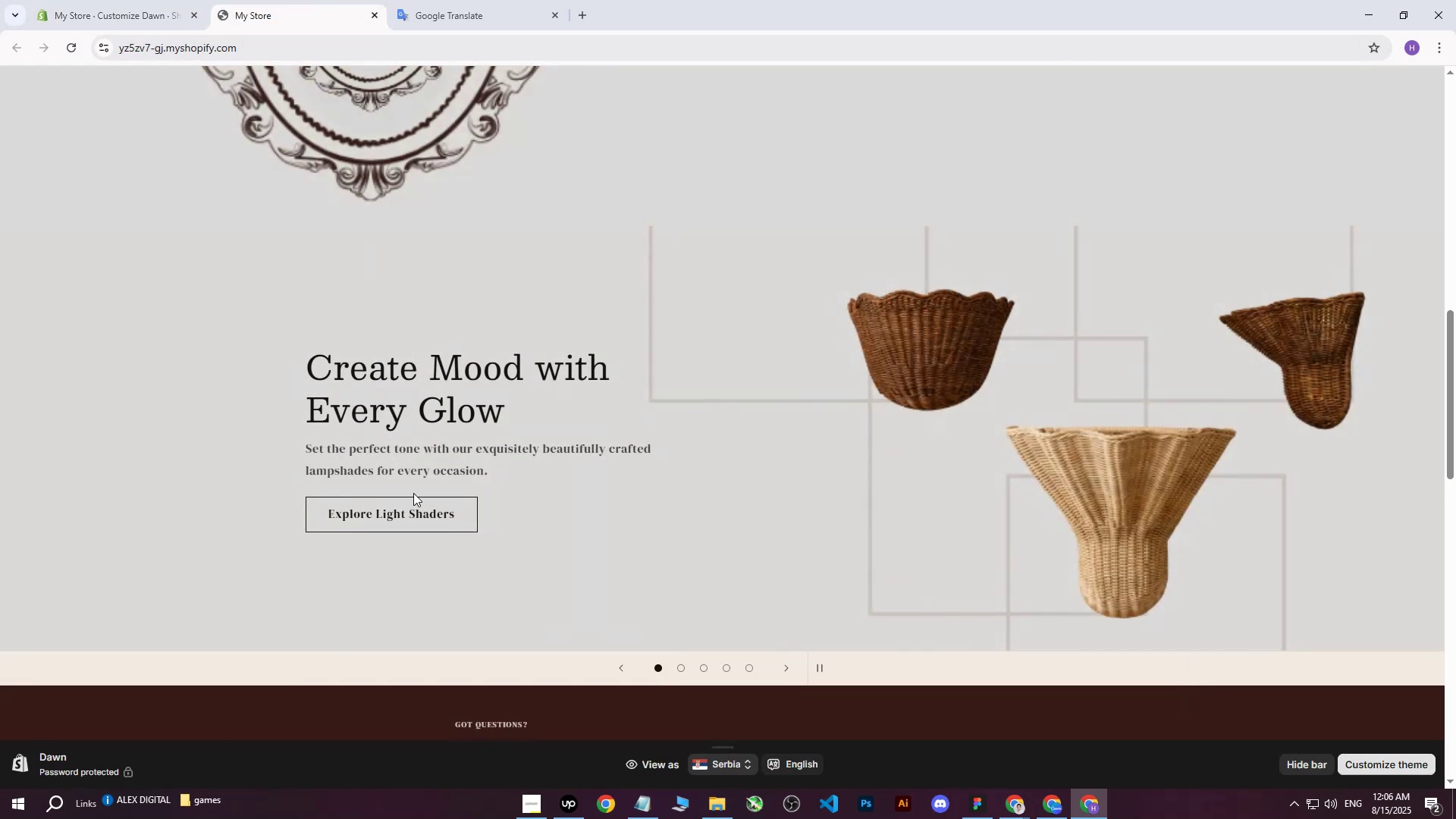 
middle_click([399, 516])
 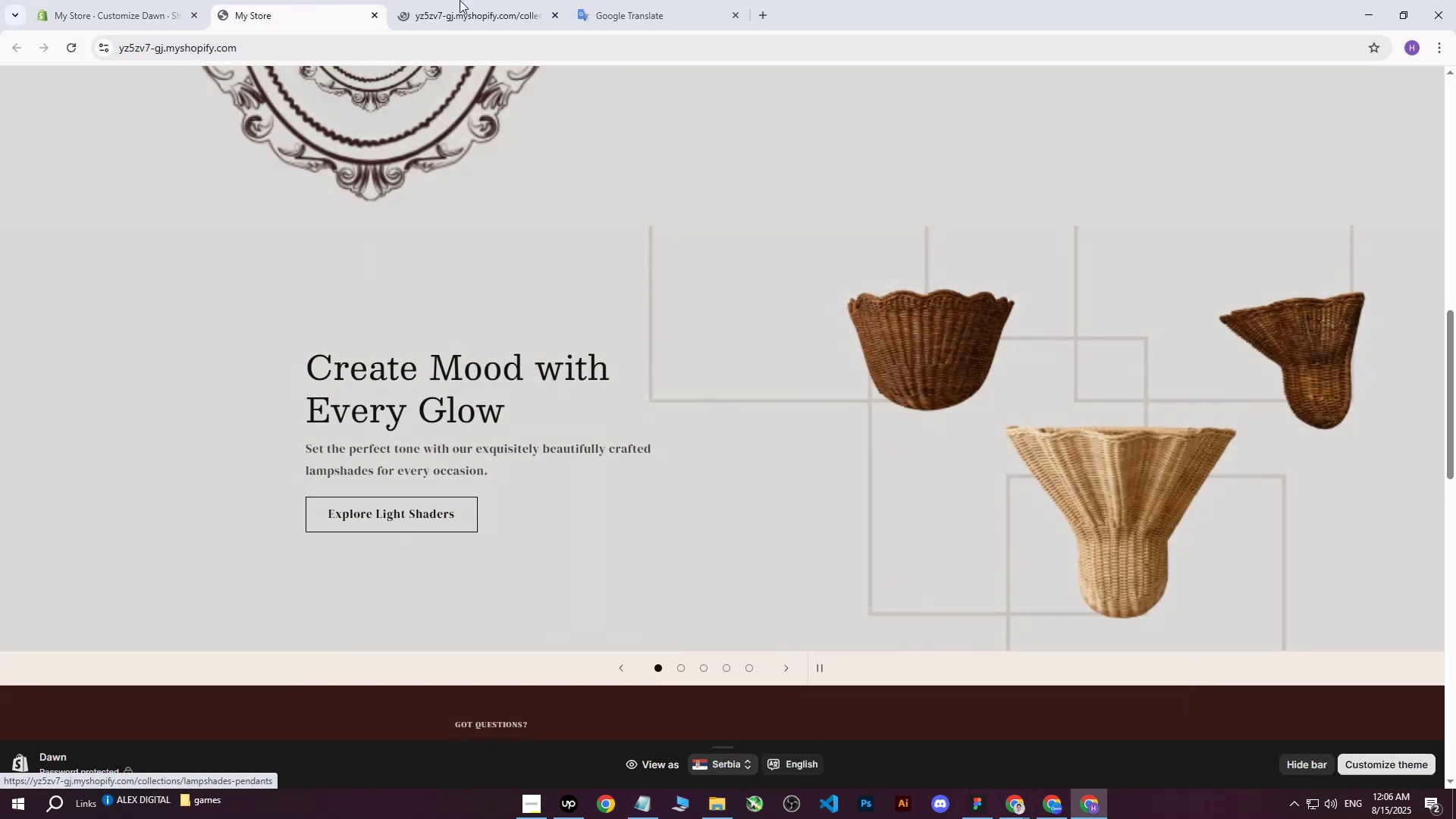 
left_click([462, 0])
 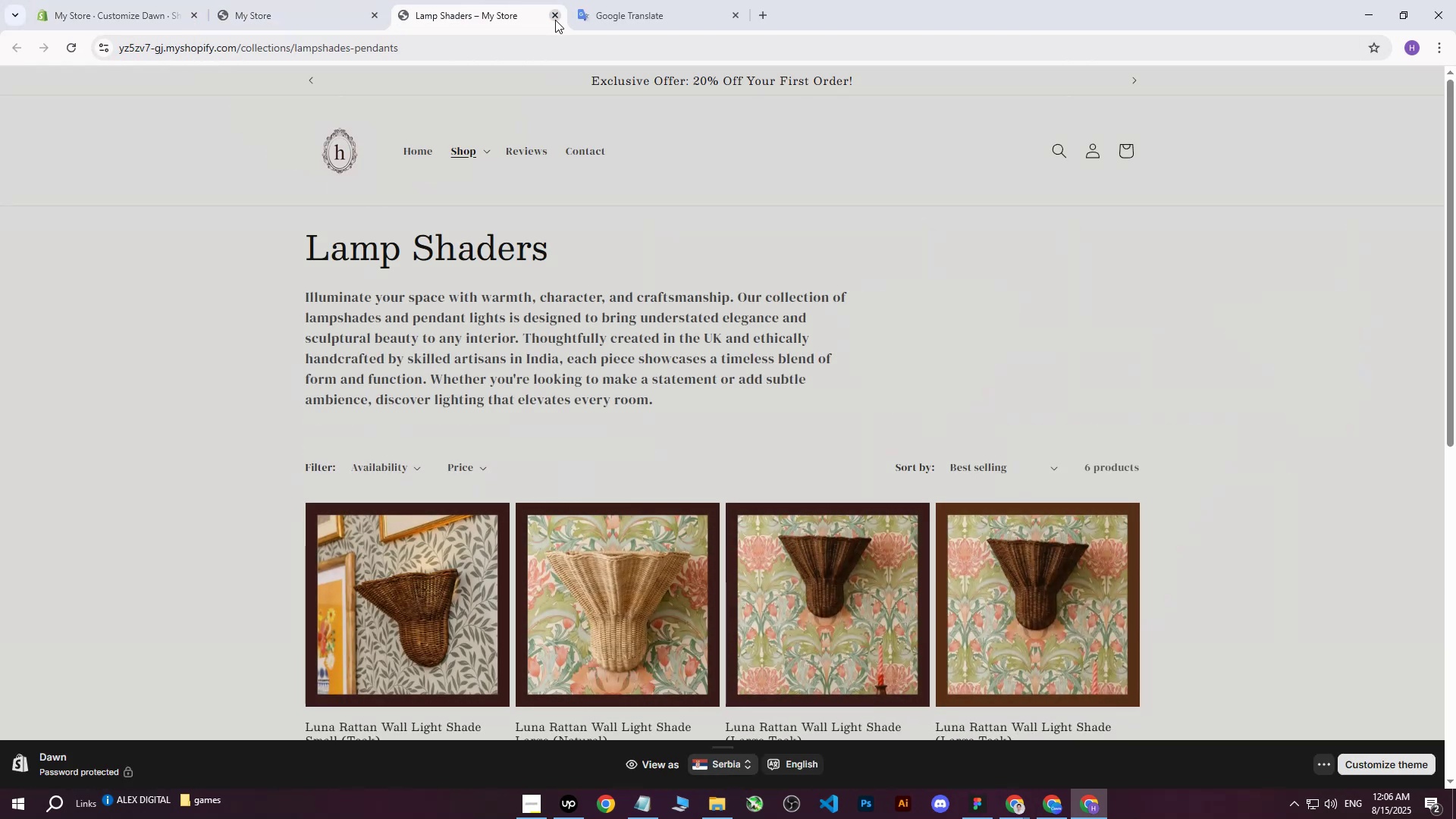 
scroll: coordinate [570, 327], scroll_direction: down, amount: 7.0
 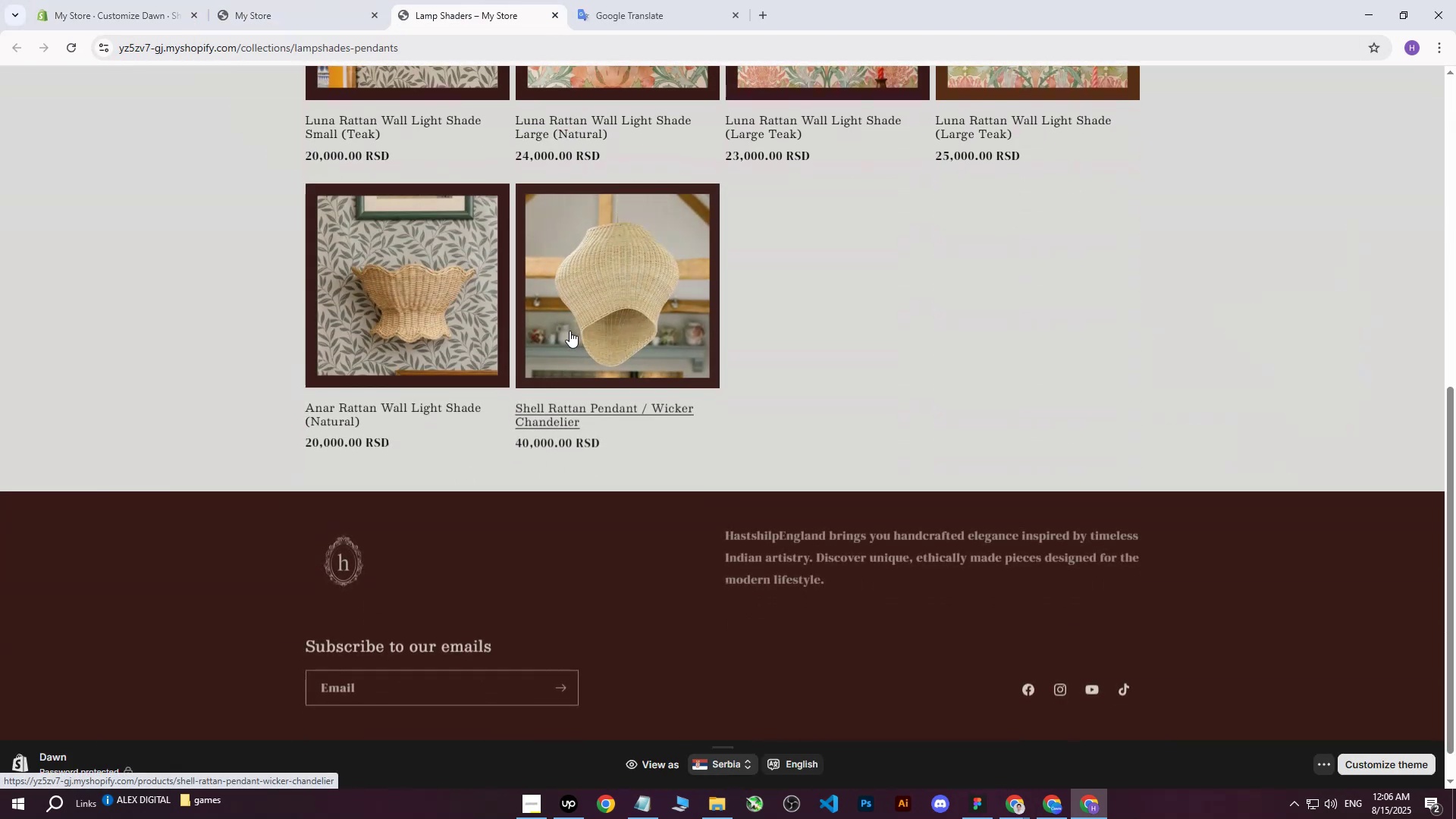 
scroll: coordinate [858, 506], scroll_direction: up, amount: 17.0
 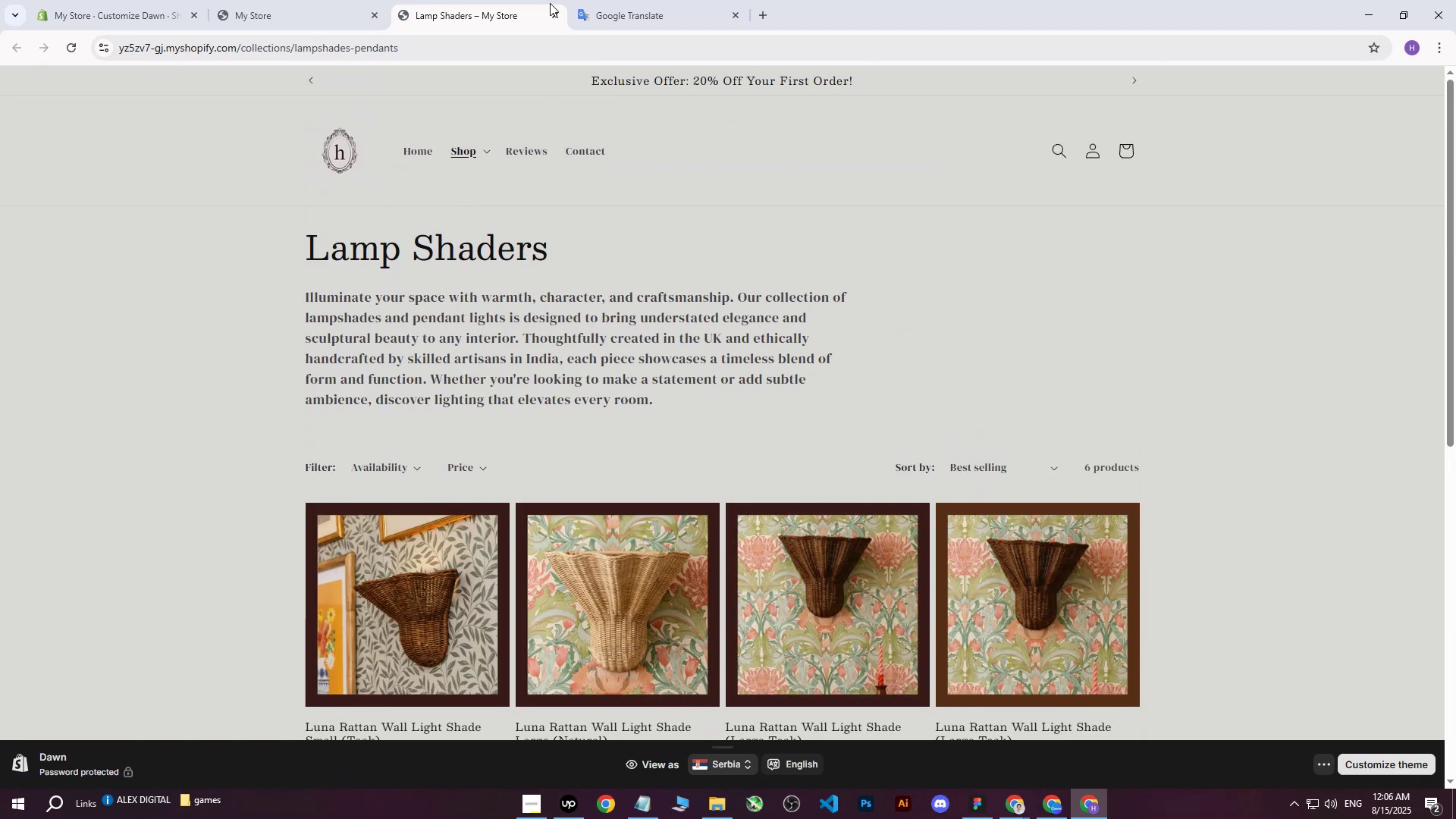 
left_click_drag(start_coordinate=[551, 8], to_coordinate=[553, 12])
 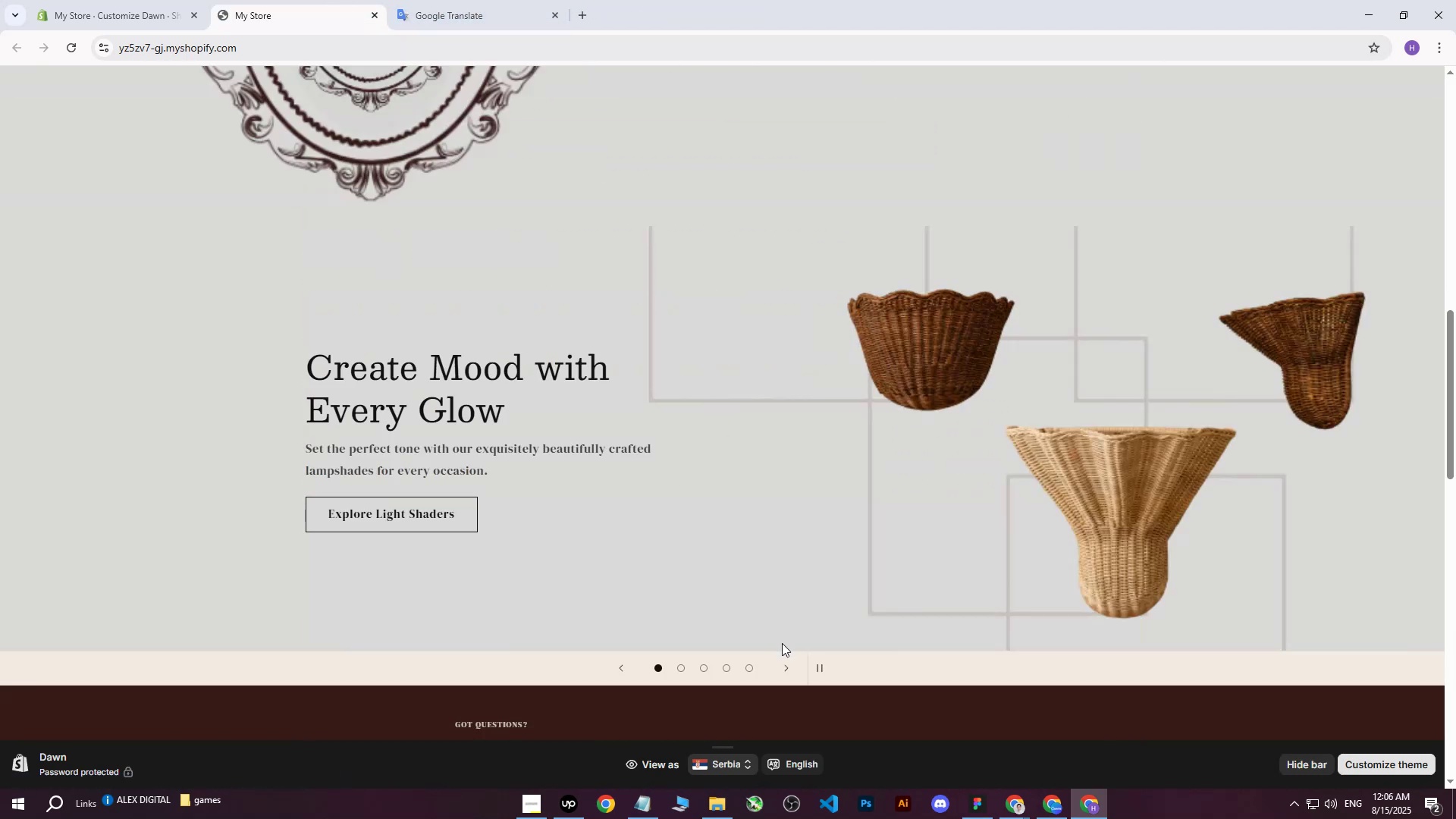 
left_click([681, 670])
 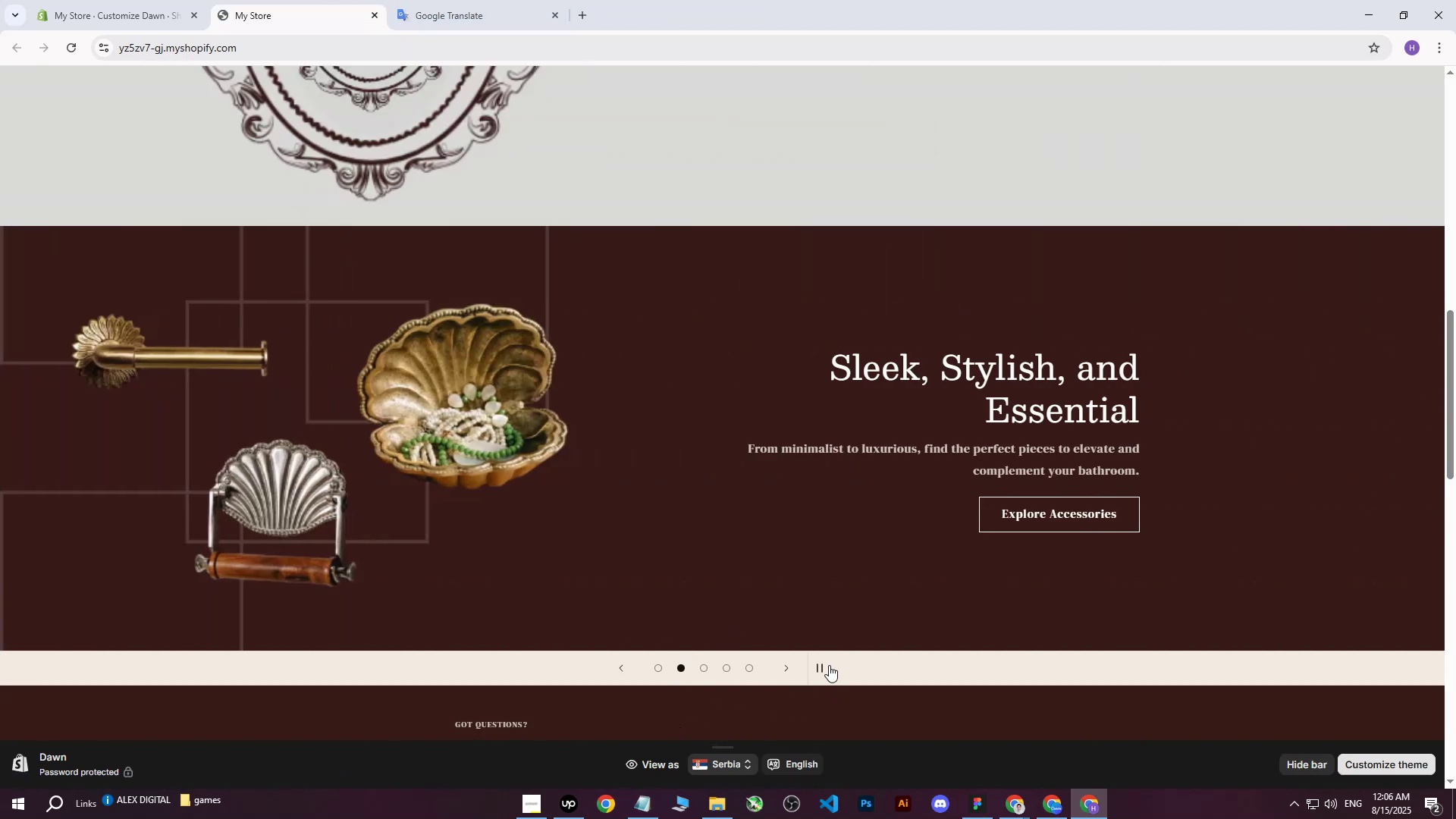 
left_click([1025, 807])
 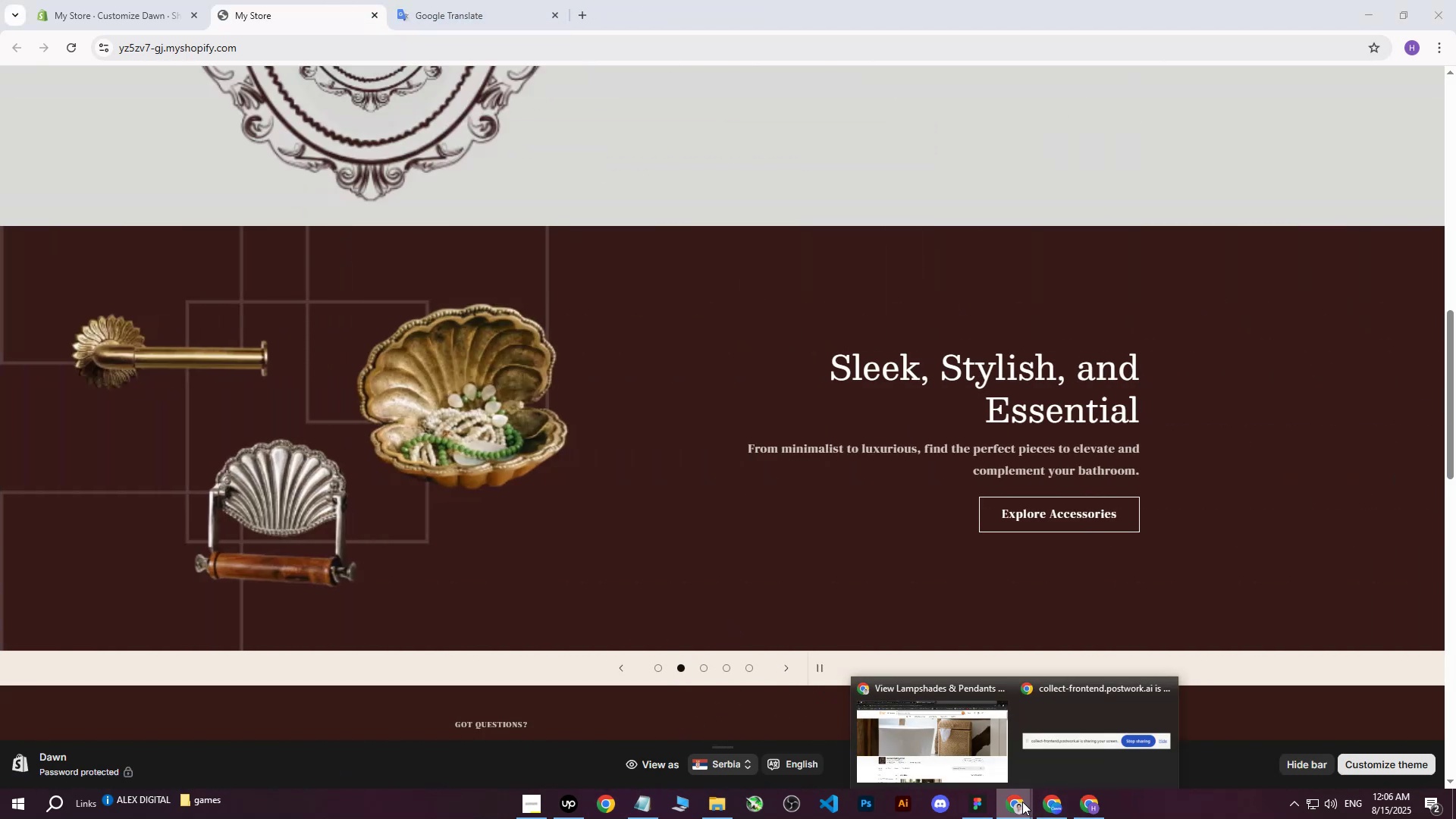 
left_click([1022, 802])
 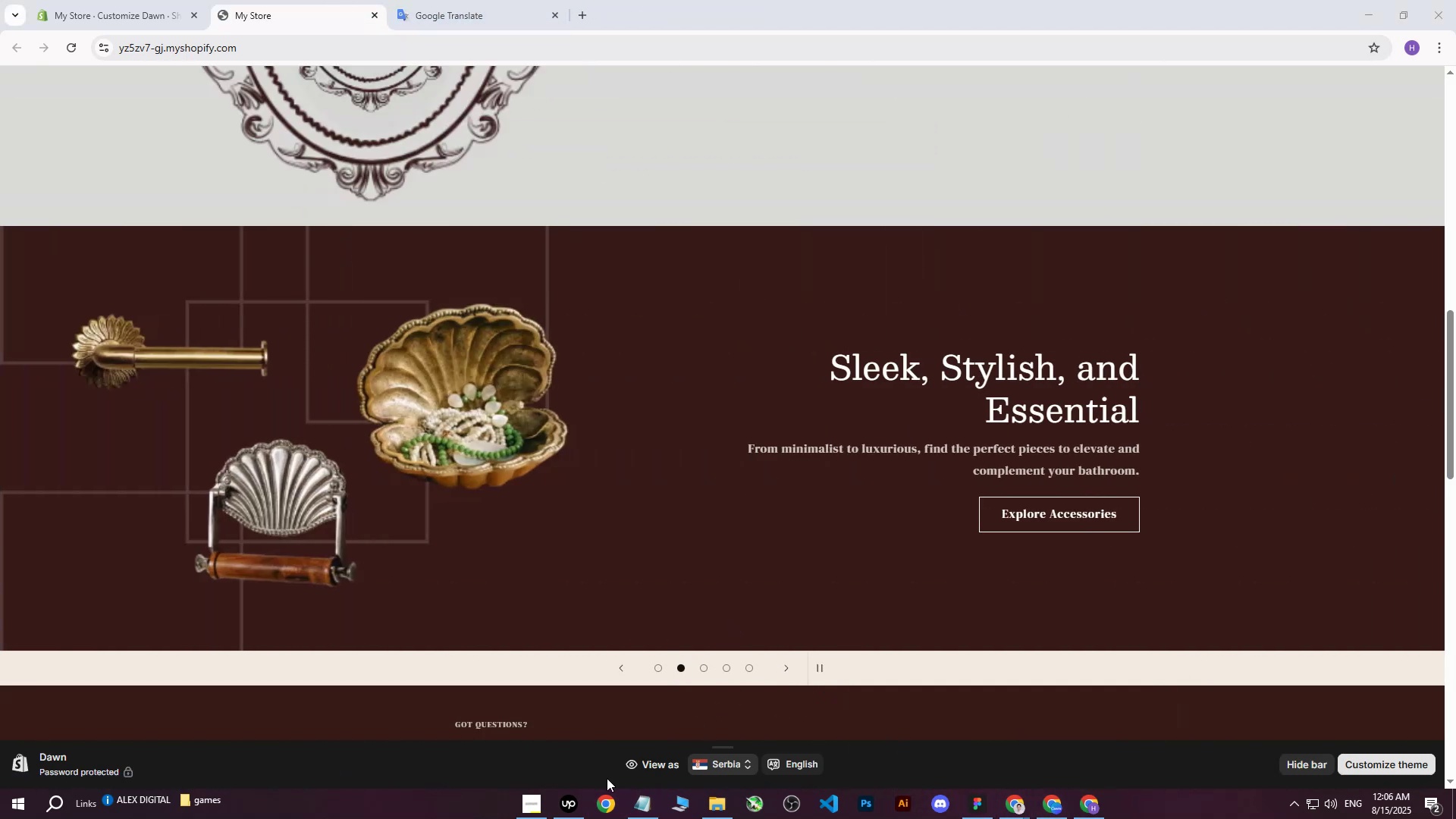 
left_click([570, 808])
 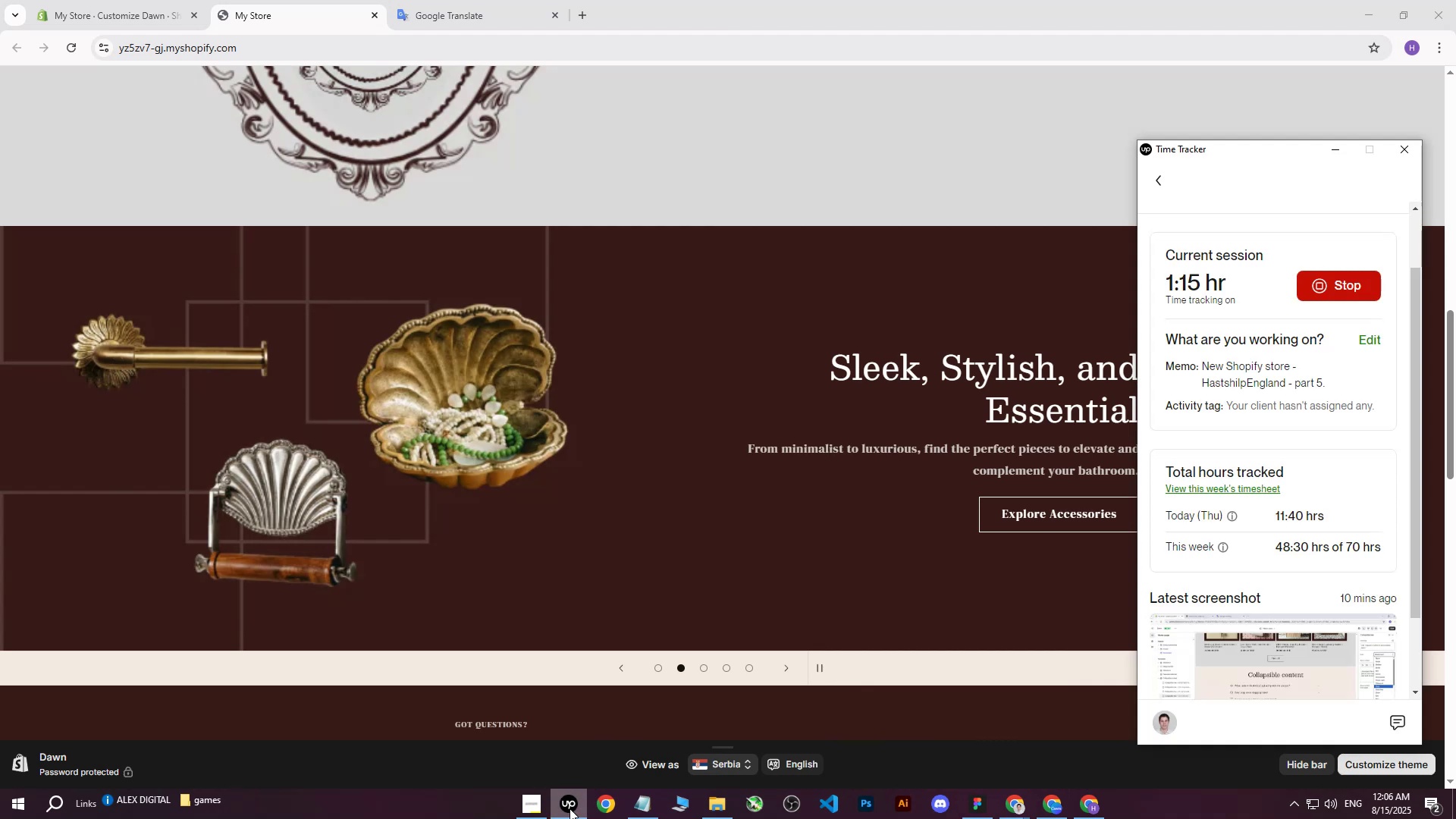 
left_click([570, 808])
 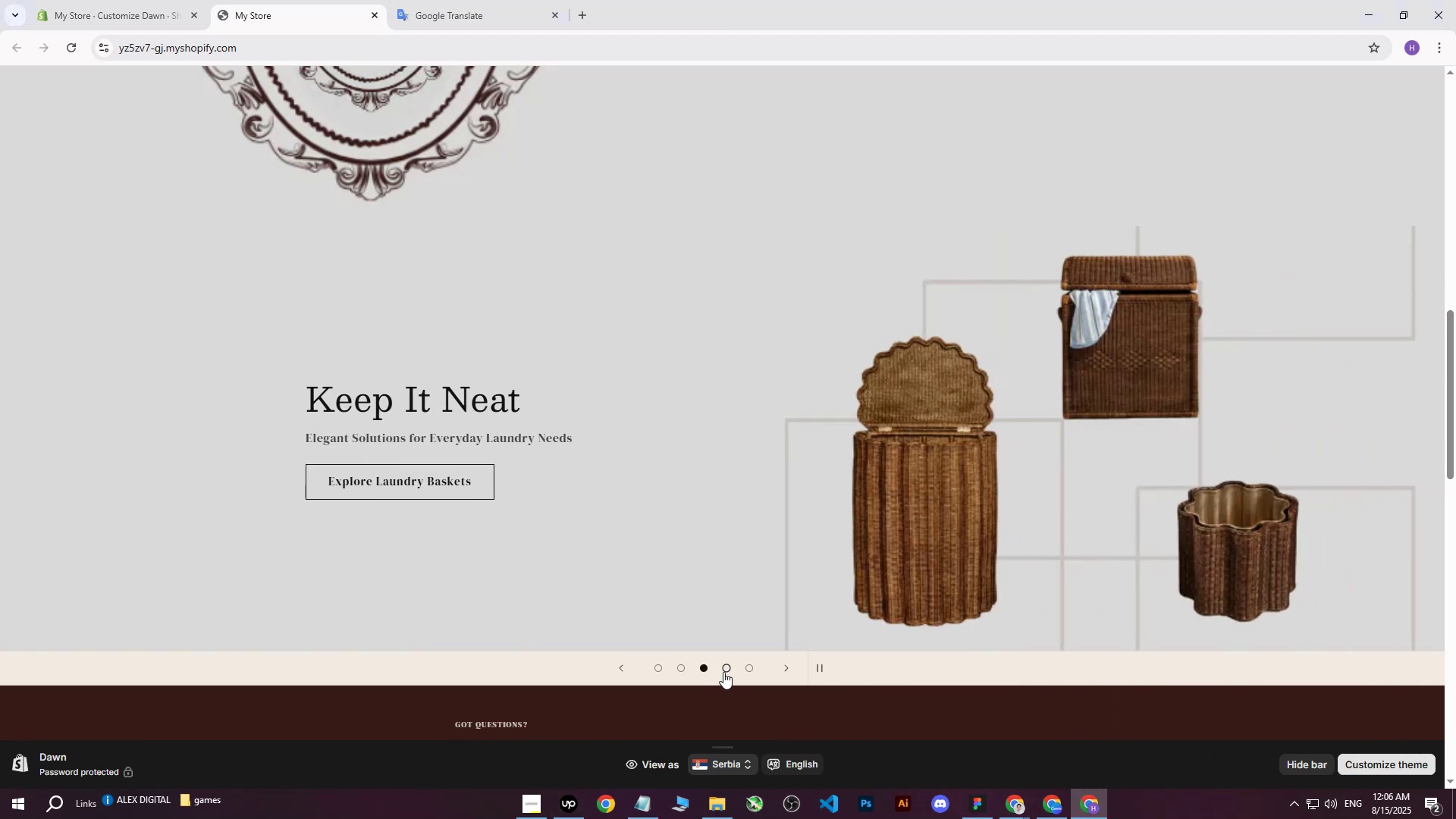 
left_click([723, 672])
 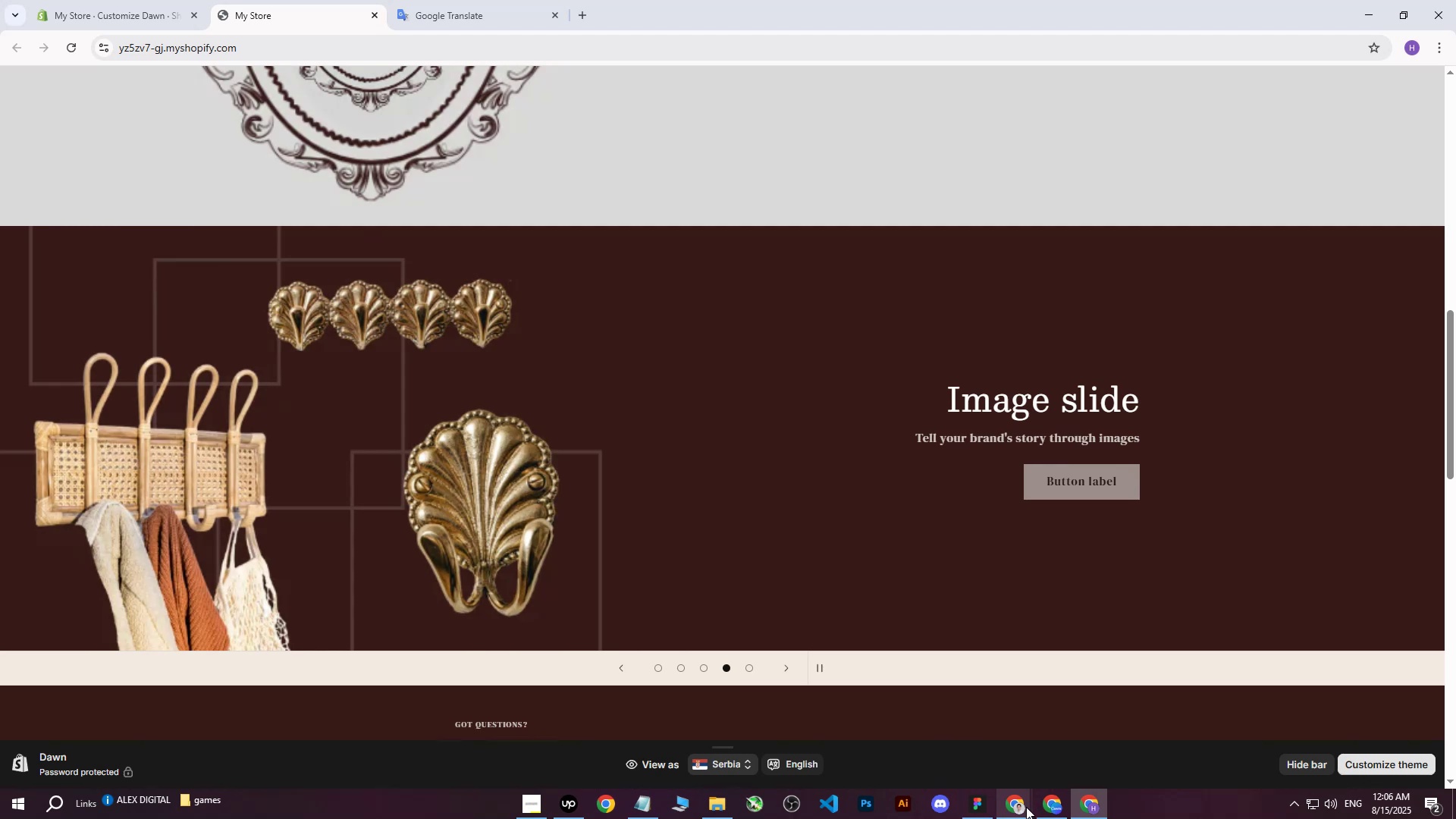 
mouse_move([1034, 801])
 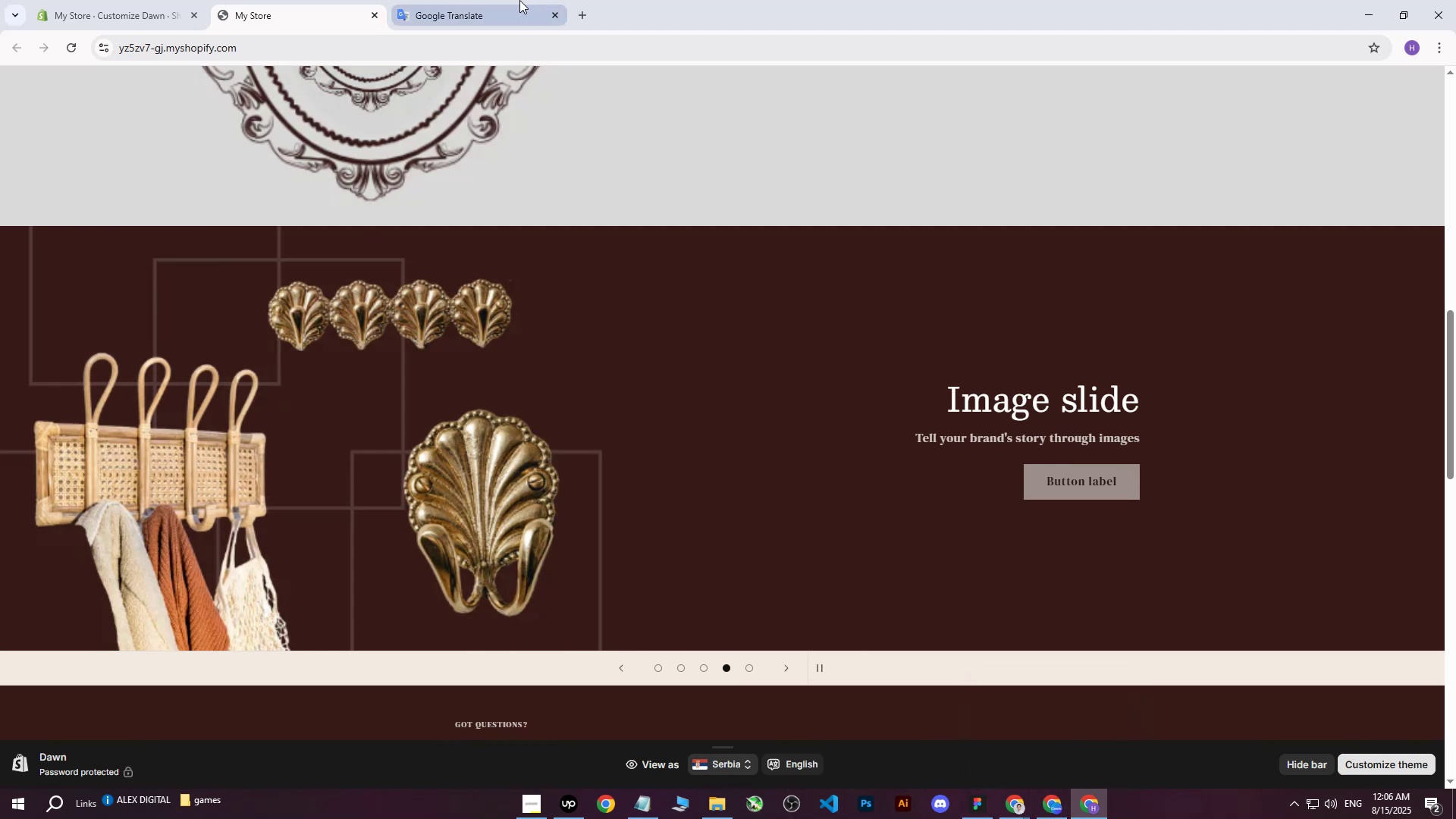 
left_click([588, 11])
 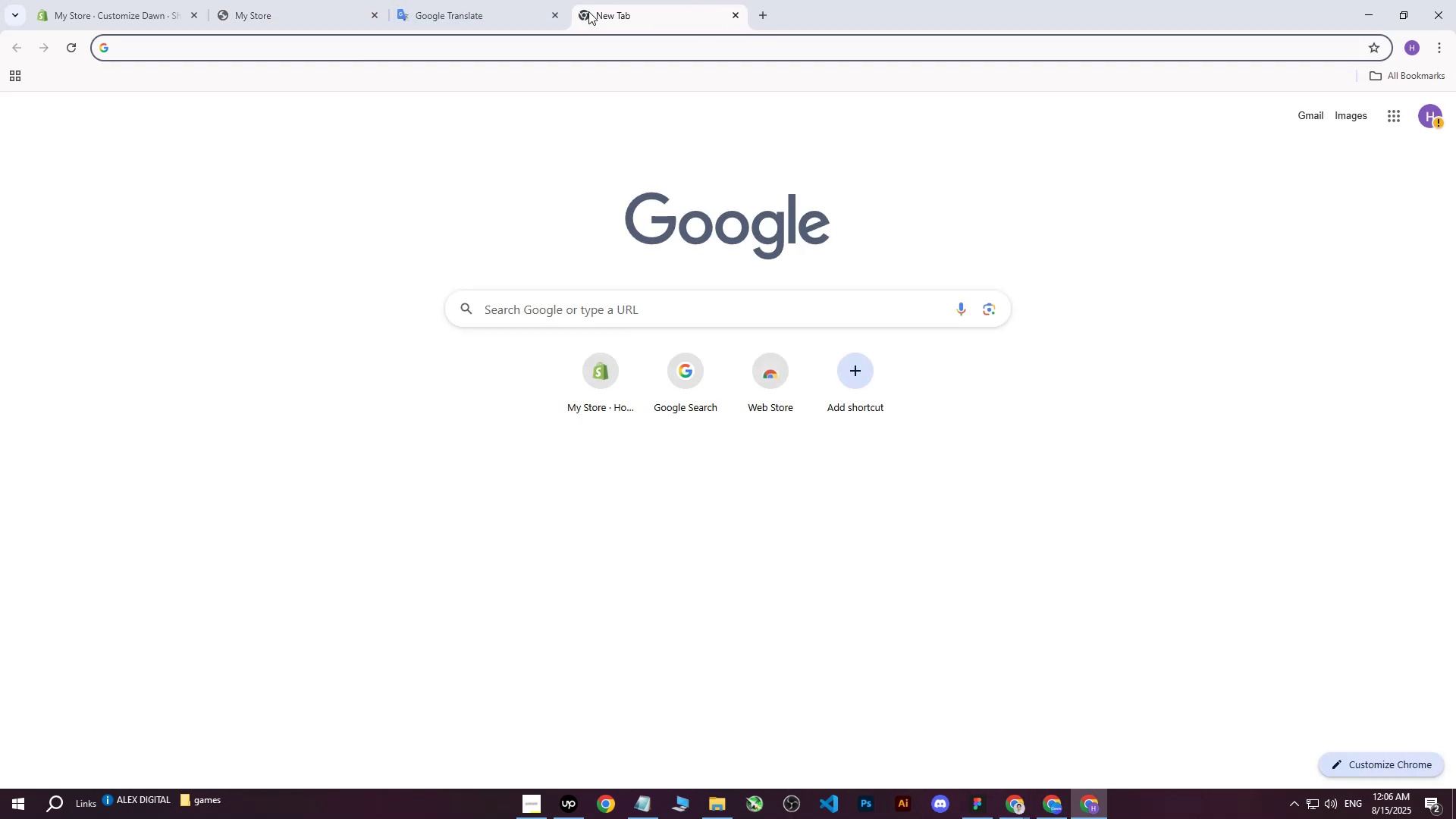 
type(chat gpt)
 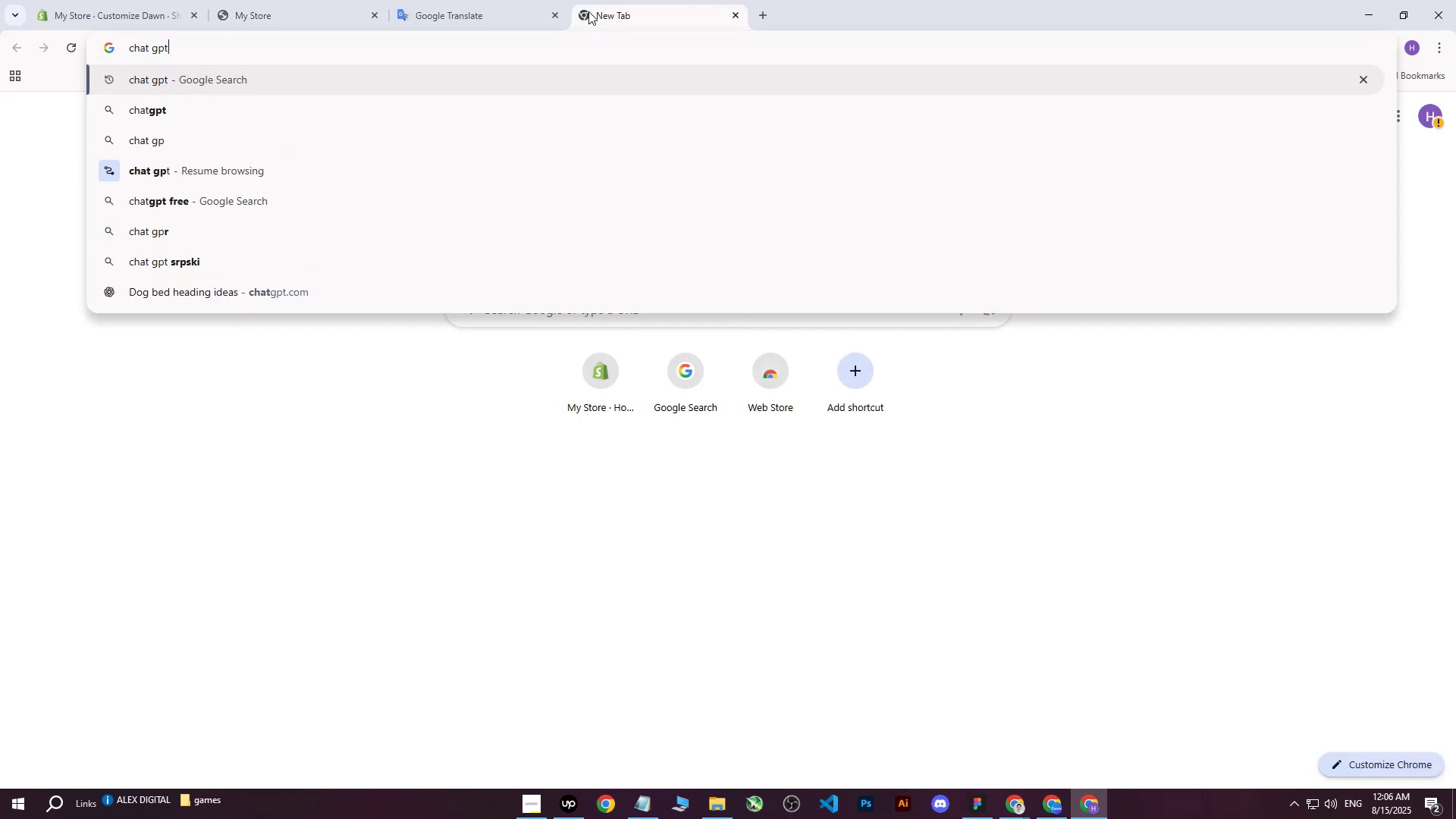 
key(Enter)
 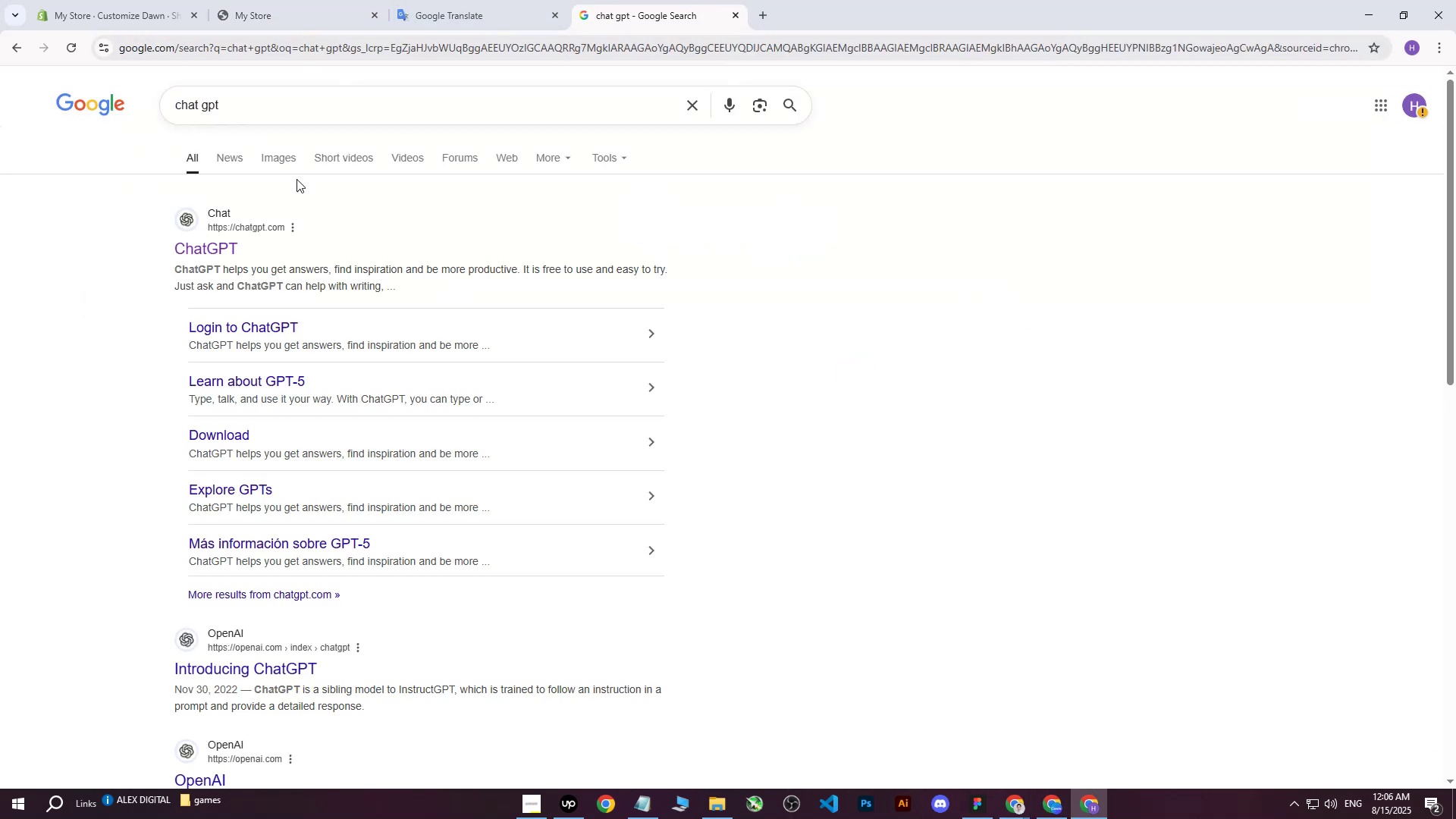 
left_click([205, 245])
 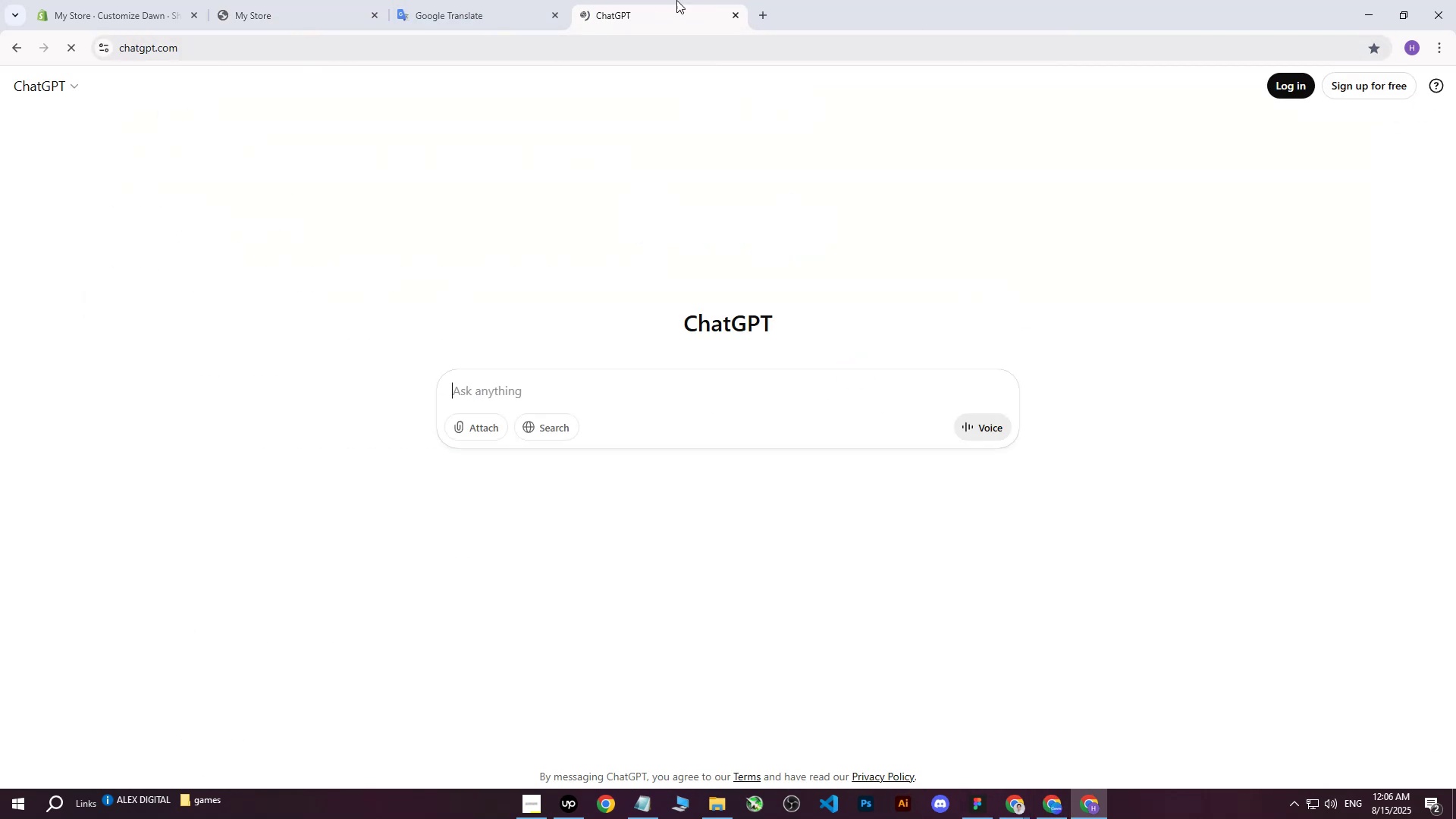 
left_click_drag(start_coordinate=[714, 0], to_coordinate=[500, 0])
 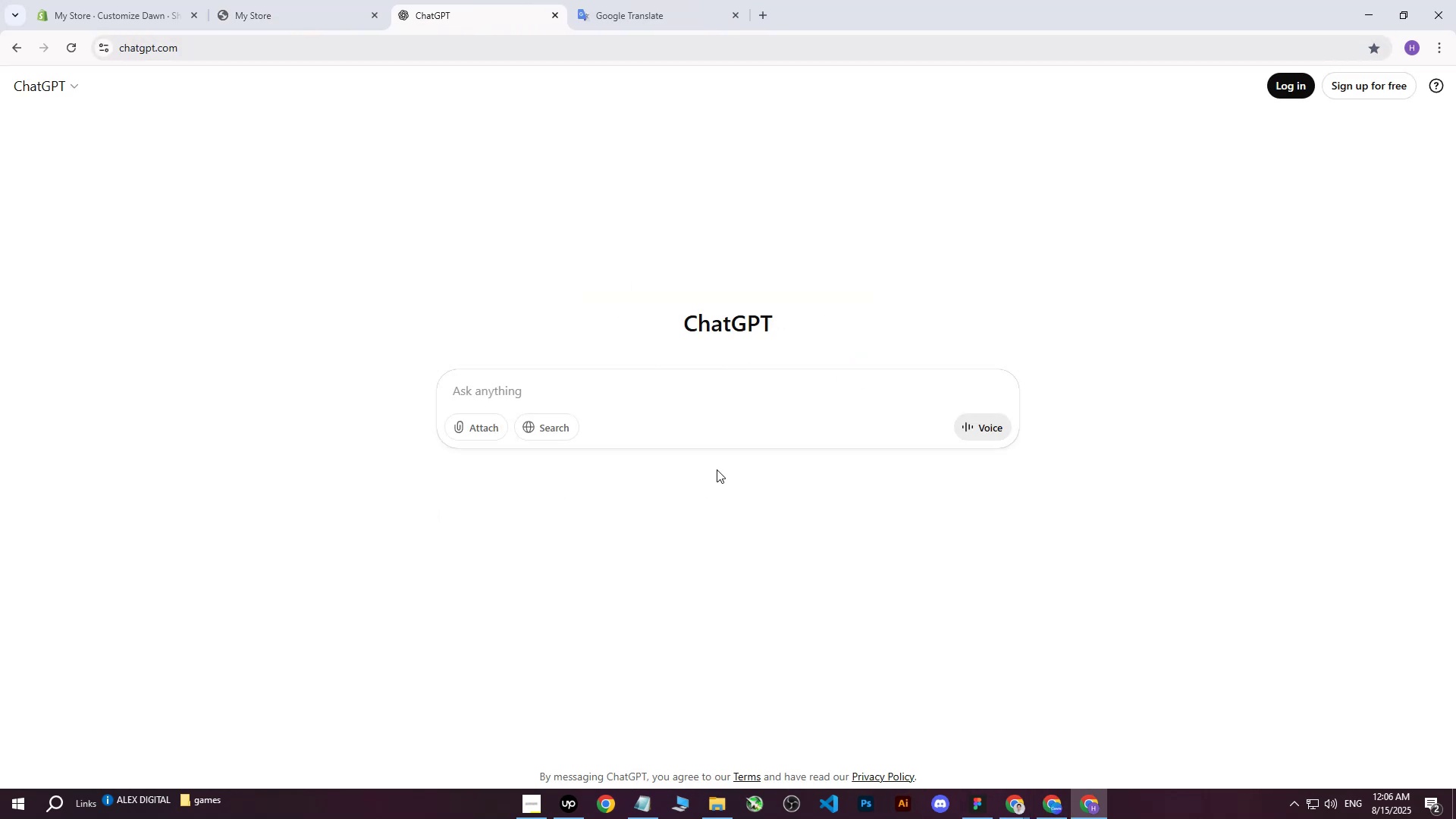 
double_click([587, 400])
 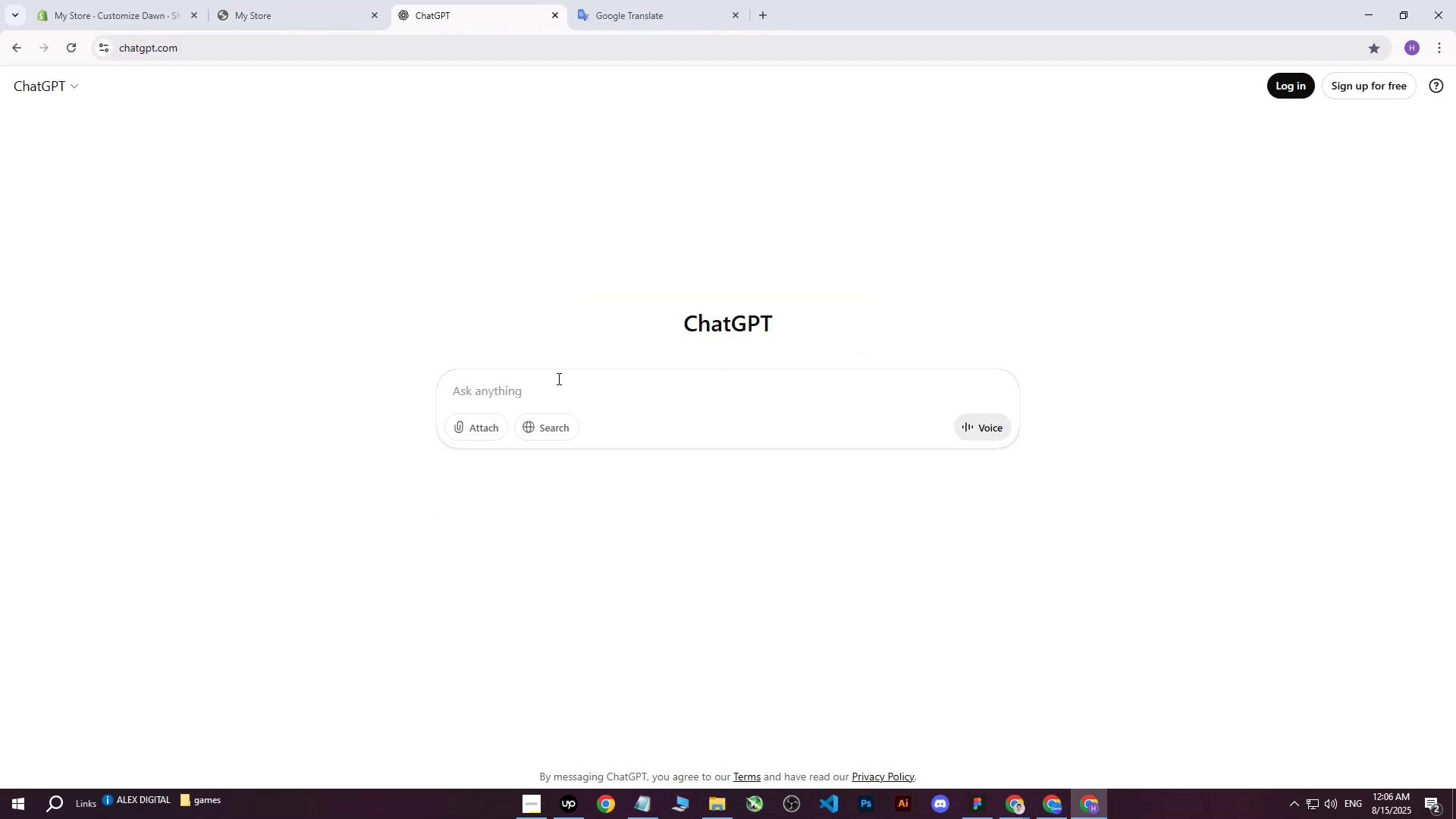 
left_click([263, 0])
 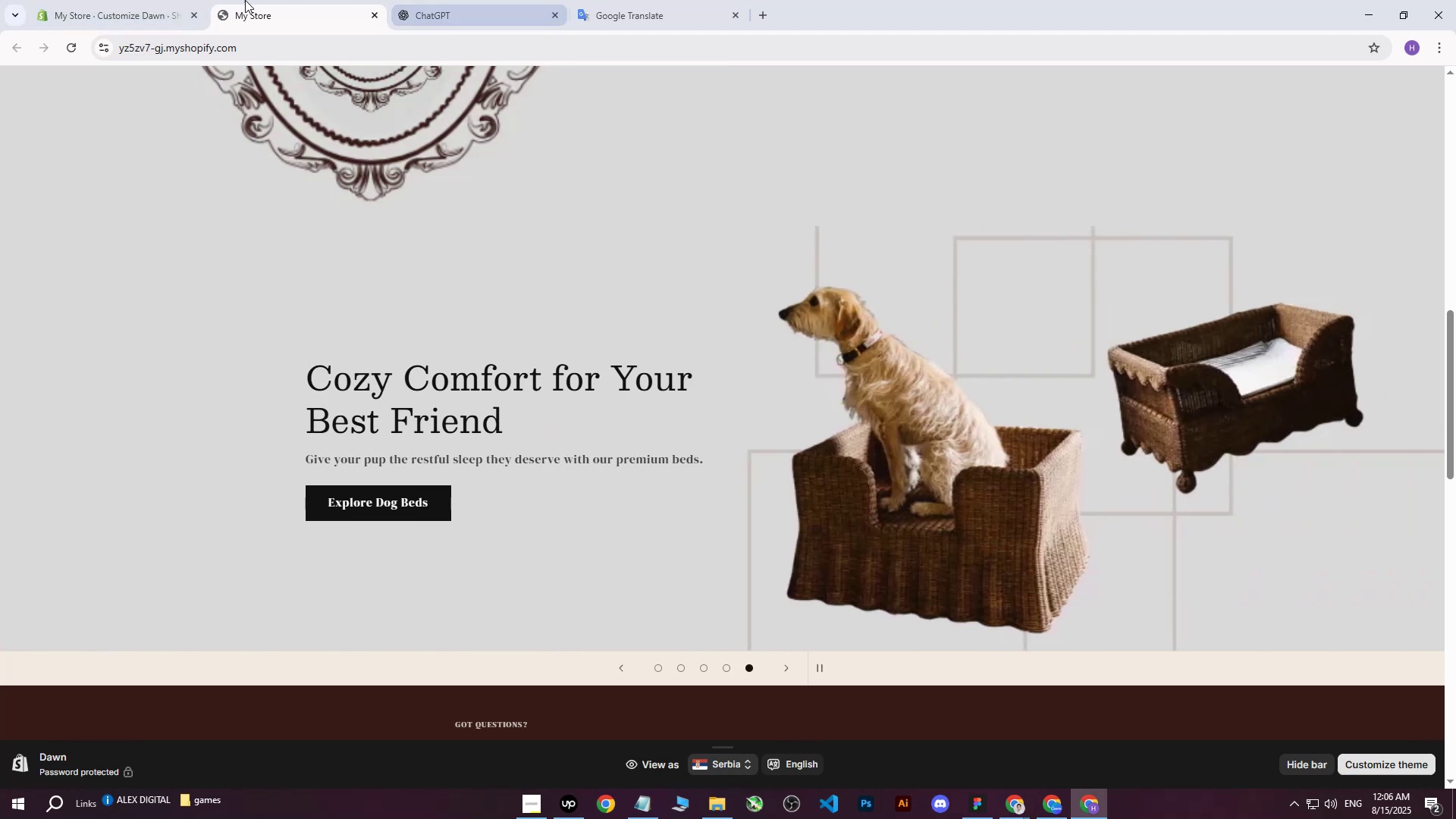 
left_click([125, 0])
 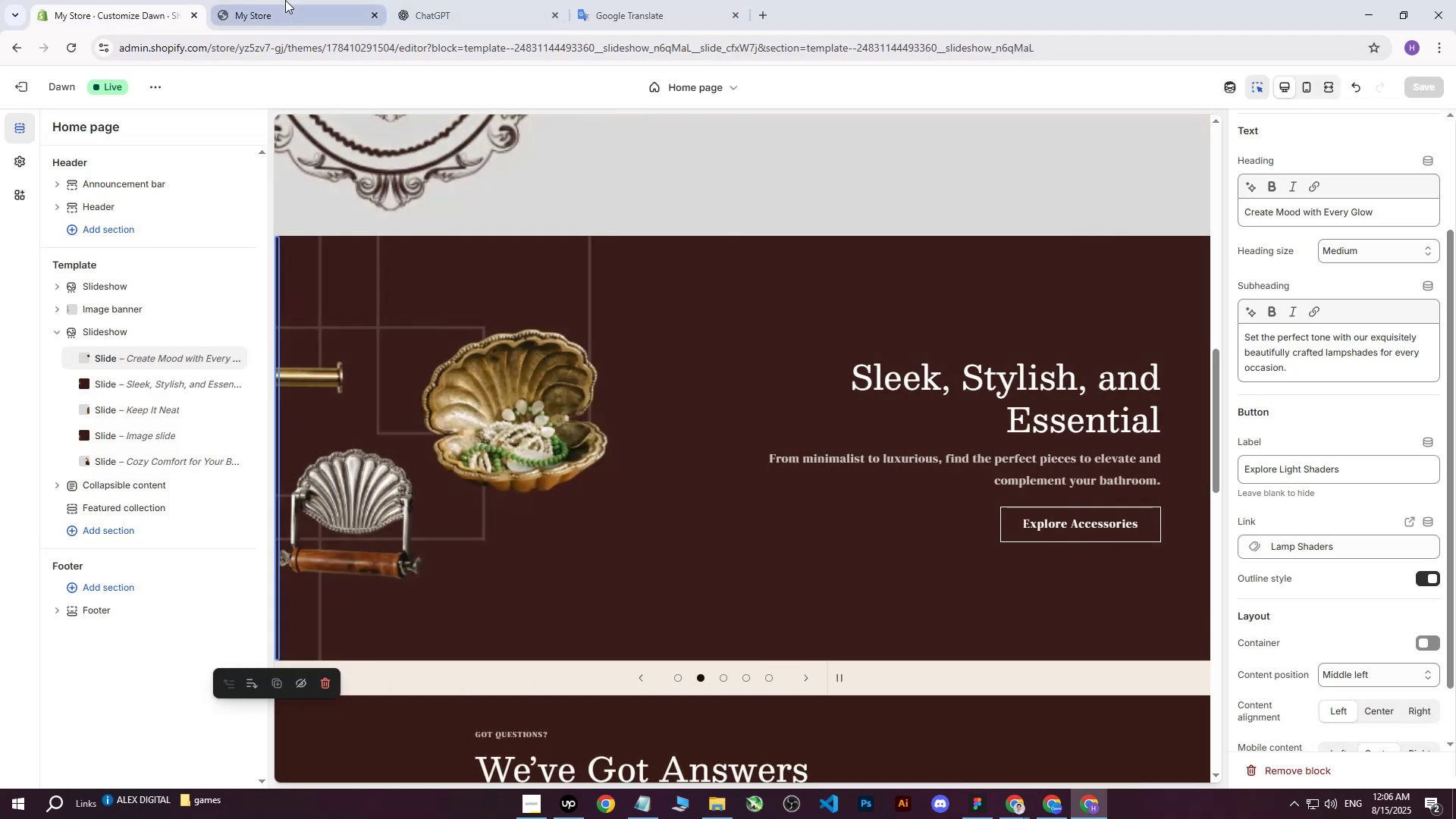 
left_click([303, 0])
 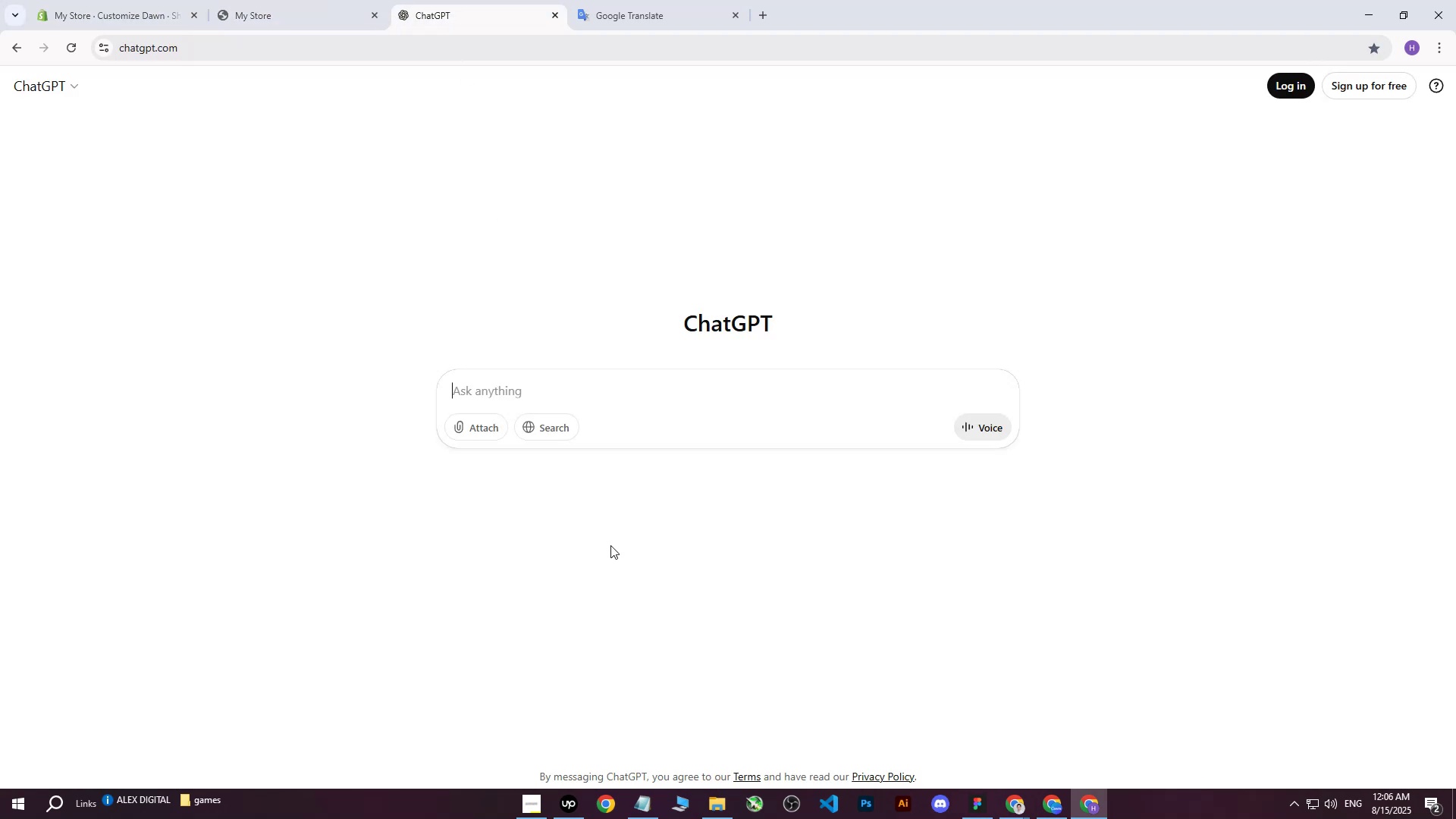 
left_click([548, 388])
 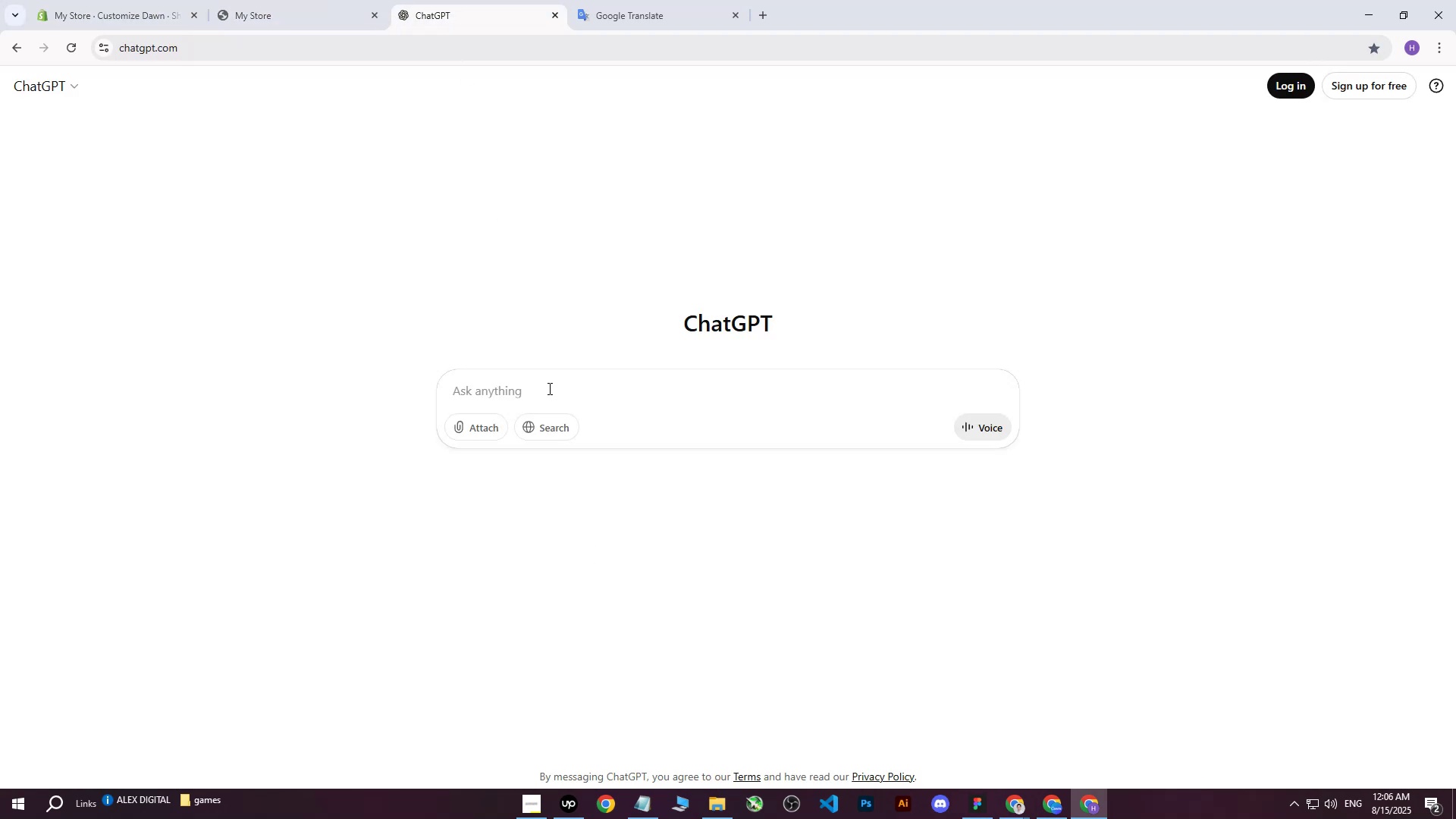 
type(write me heading and )
key(Backspace)
key(Backspace)
key(Backspace)
key(Backspace)
type( f)
key(Backspace)
key(Backspace)
type(for slider for )
 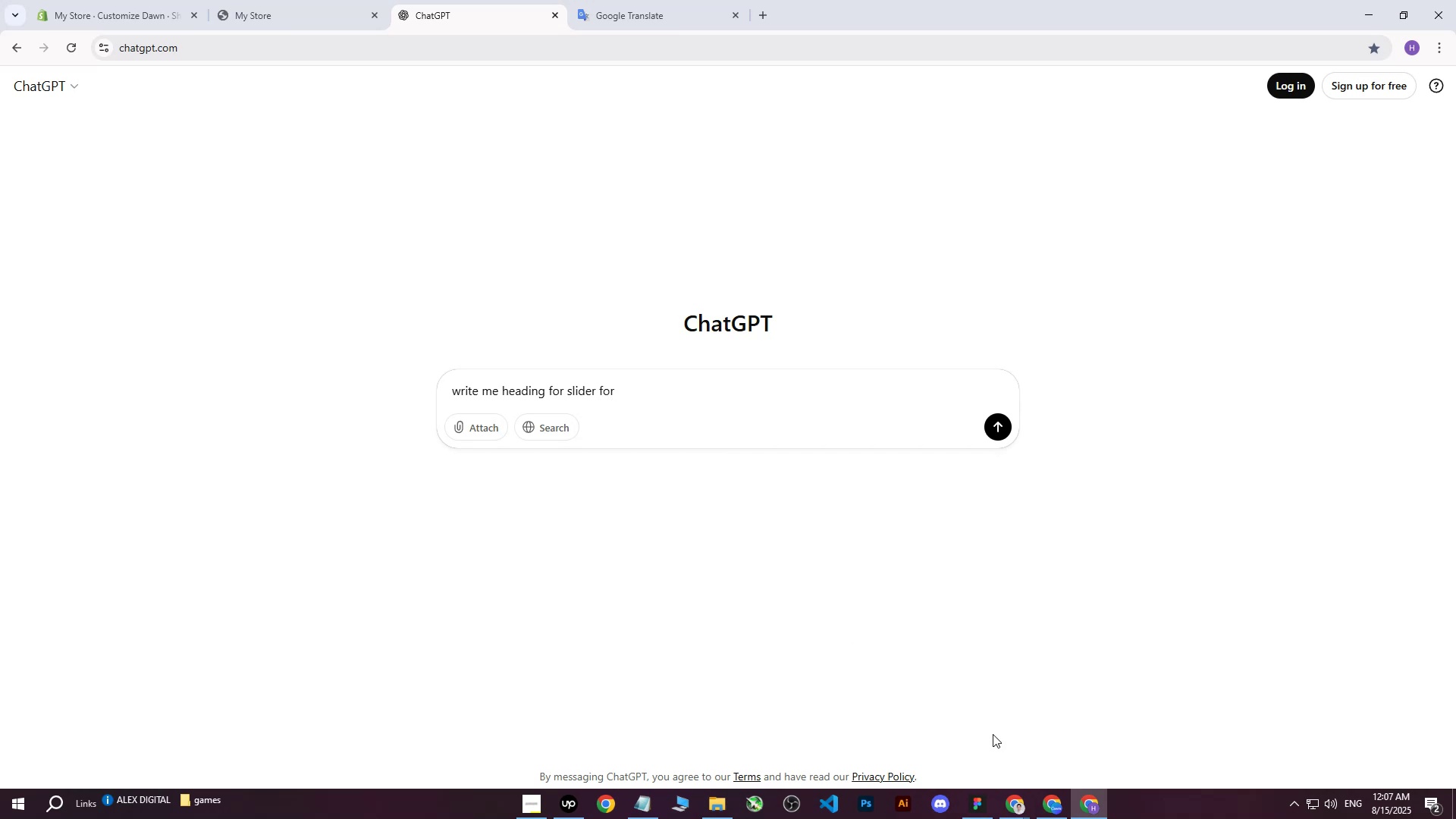 
left_click([1021, 801])
 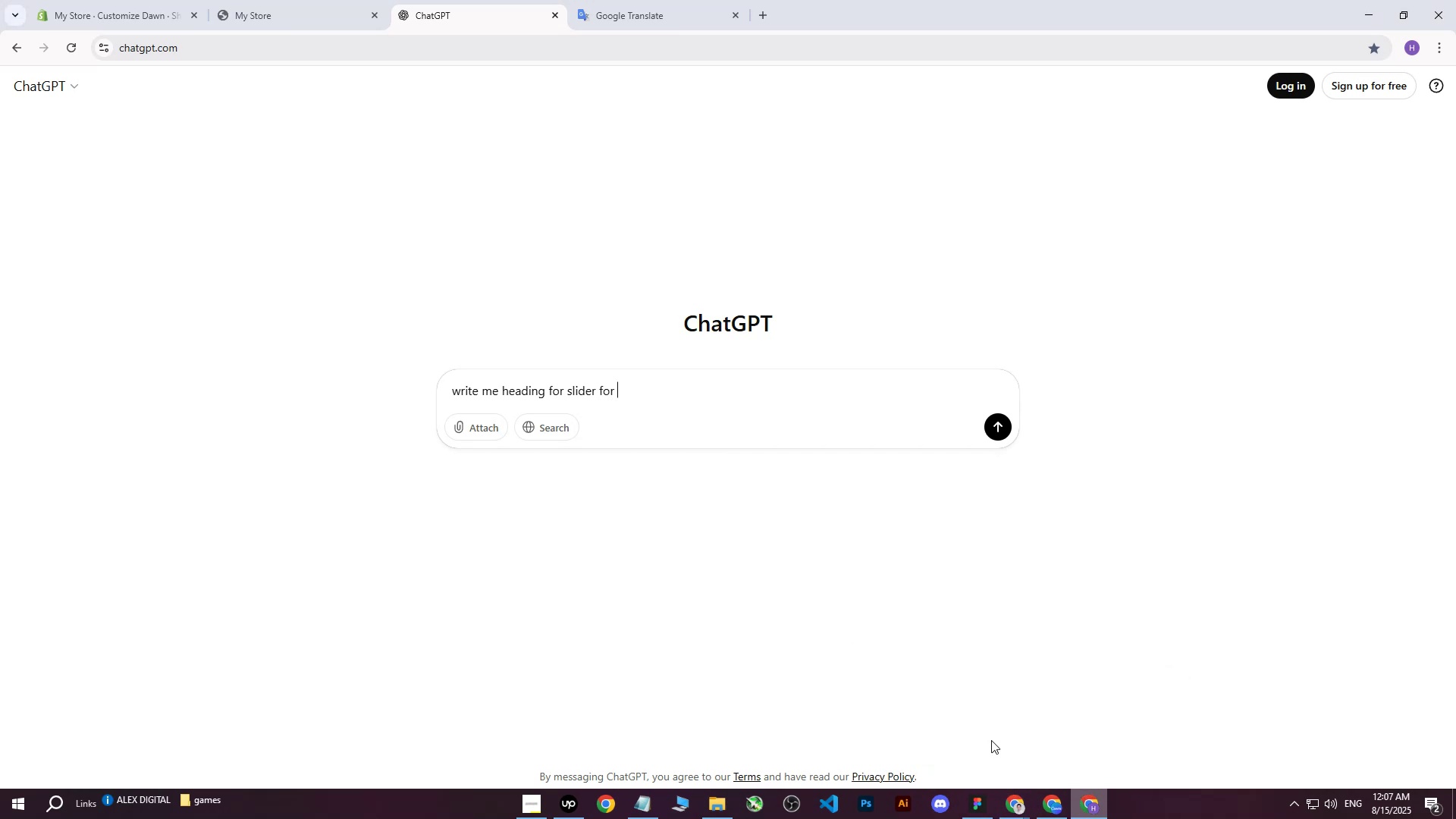 
left_click([164, 0])
 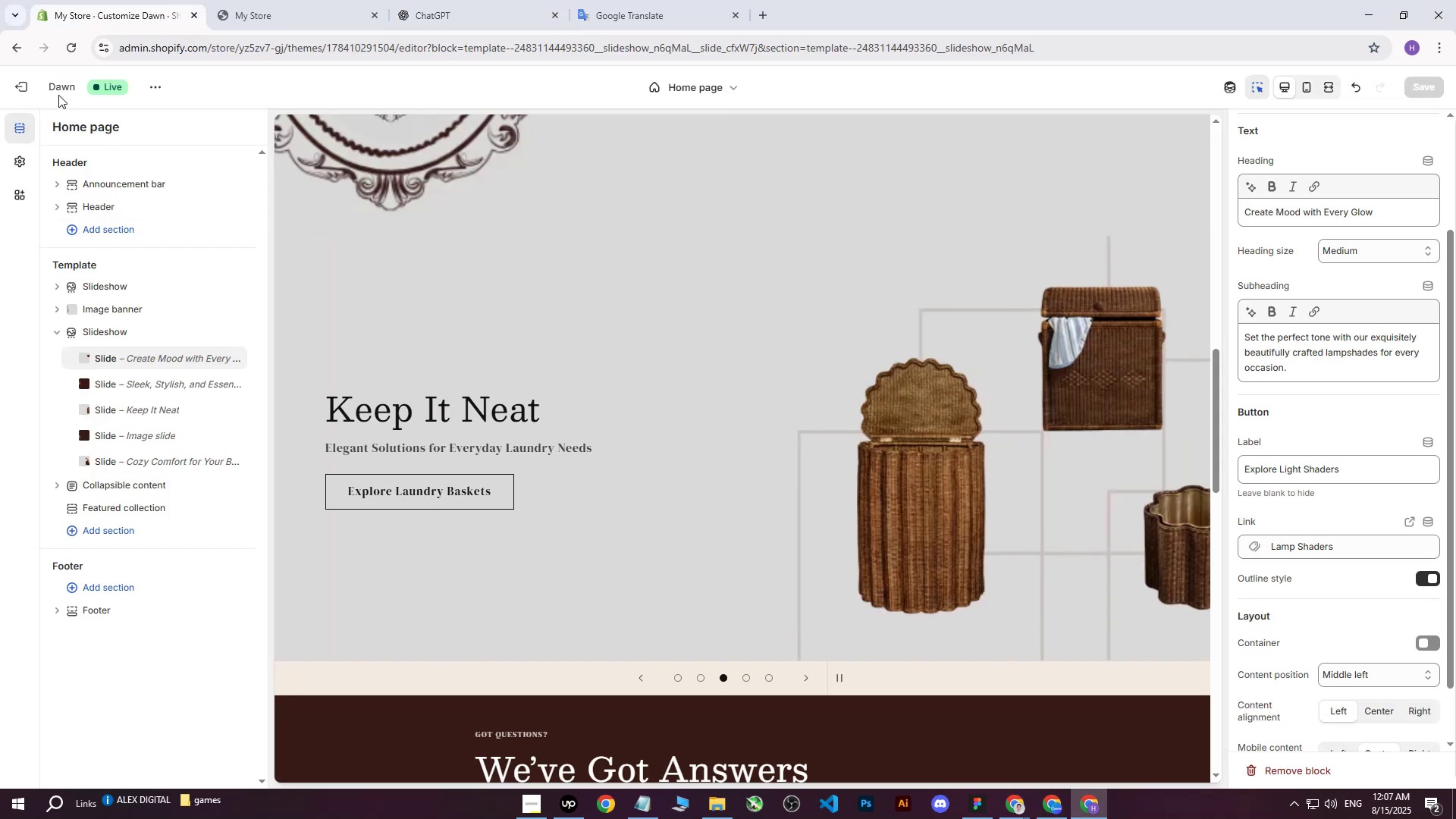 
double_click([20, 82])
 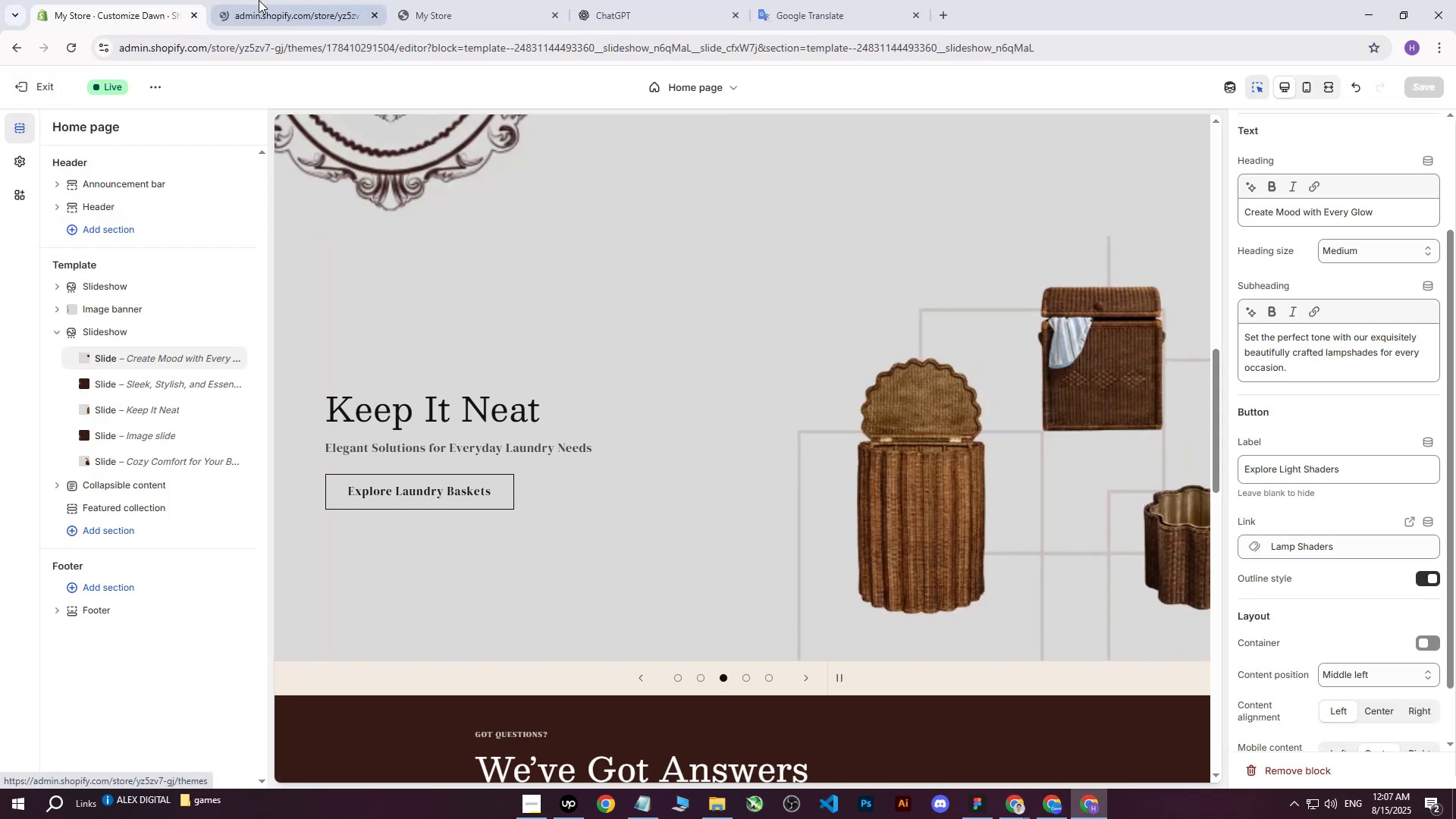 
left_click([265, 0])
 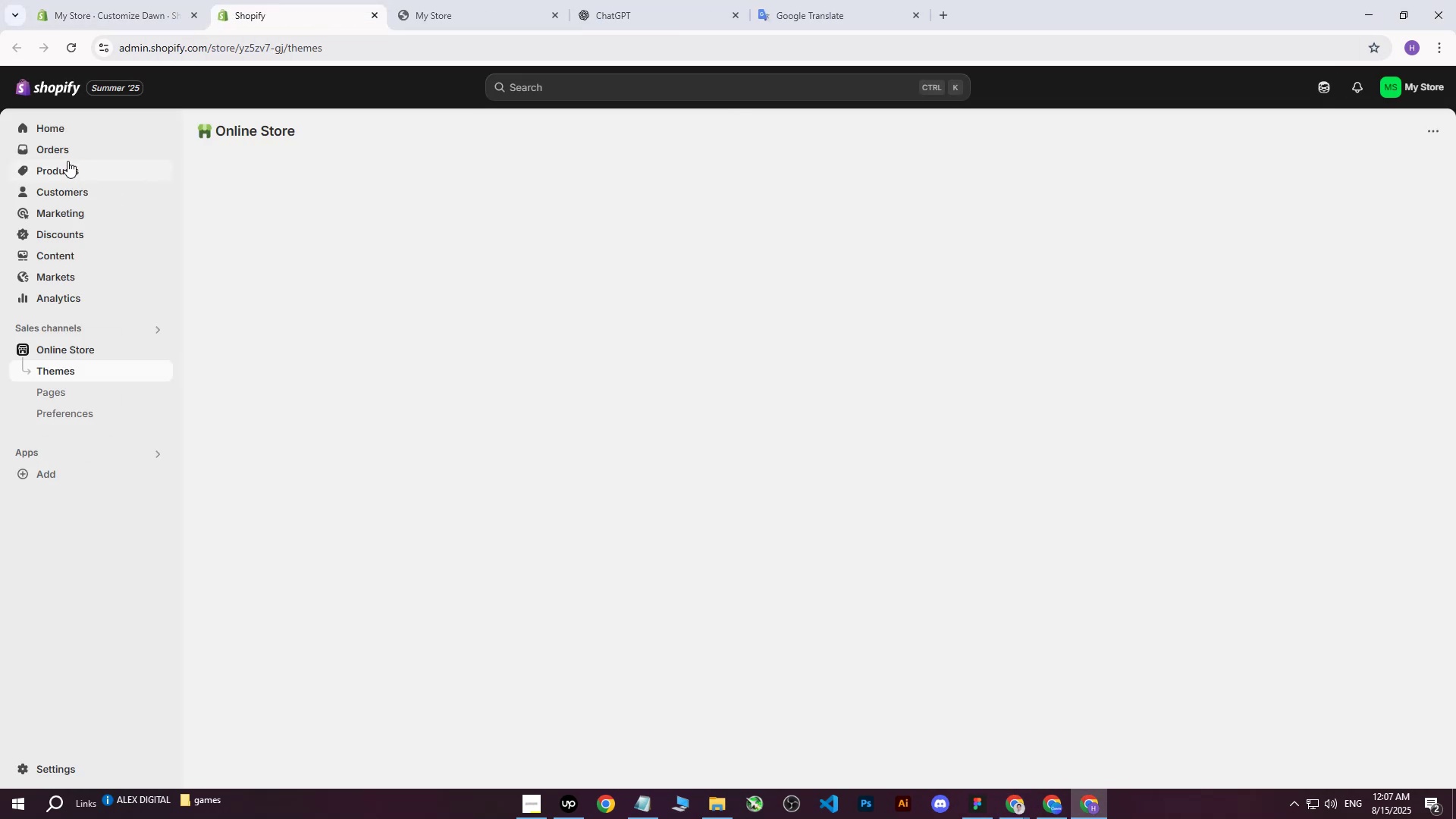 
left_click([78, 191])
 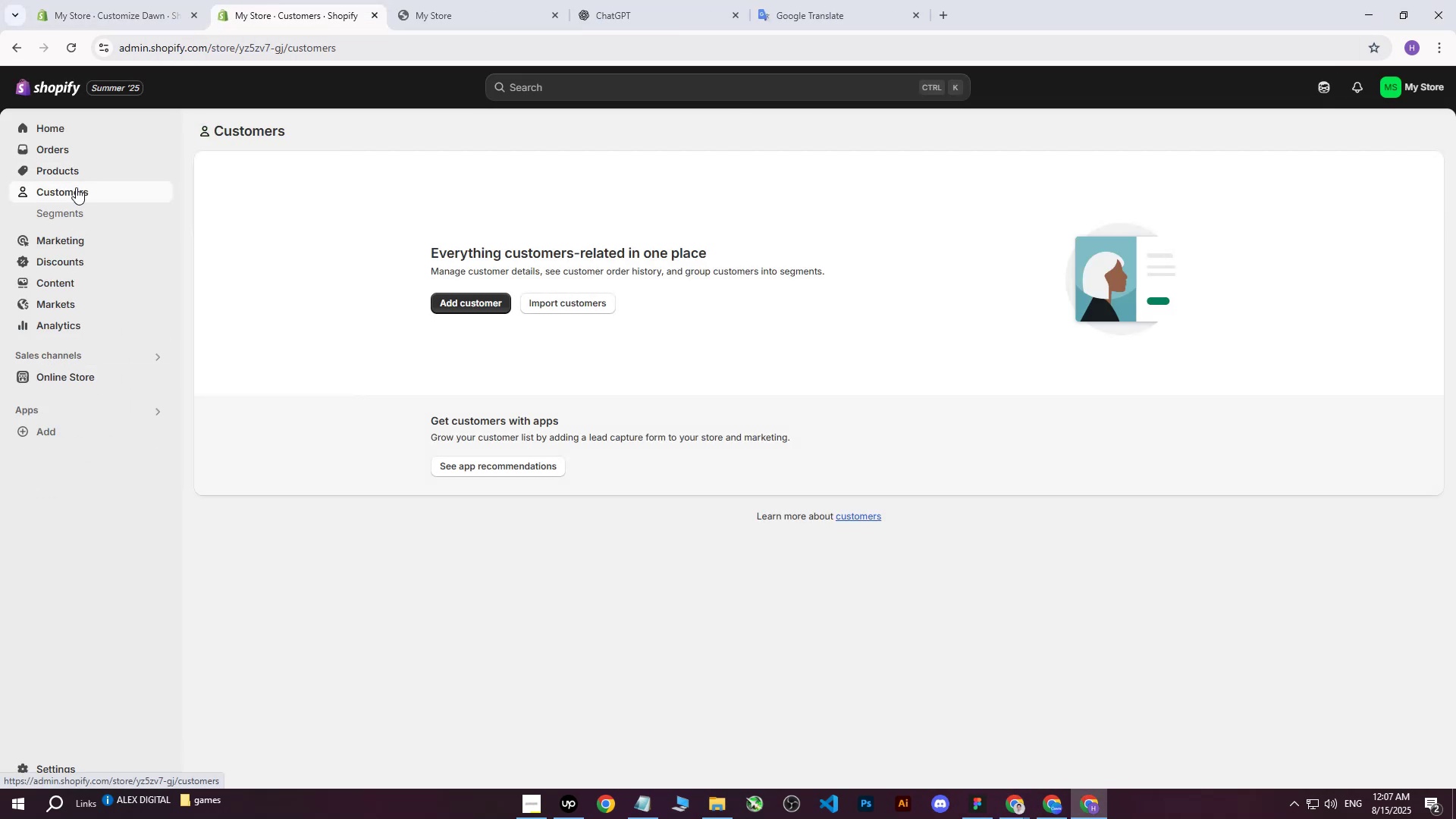 
left_click([68, 160])
 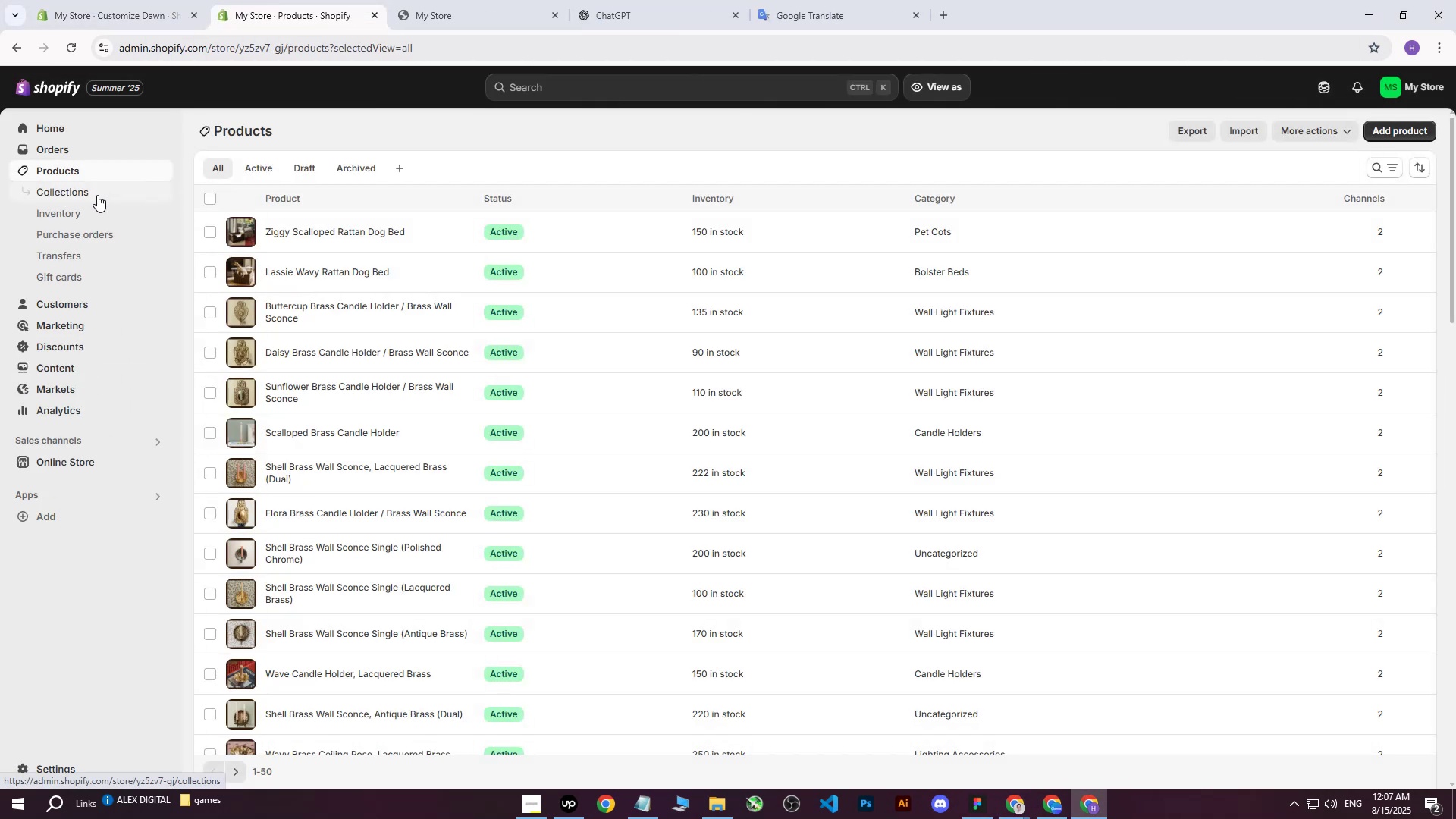 
left_click([93, 197])
 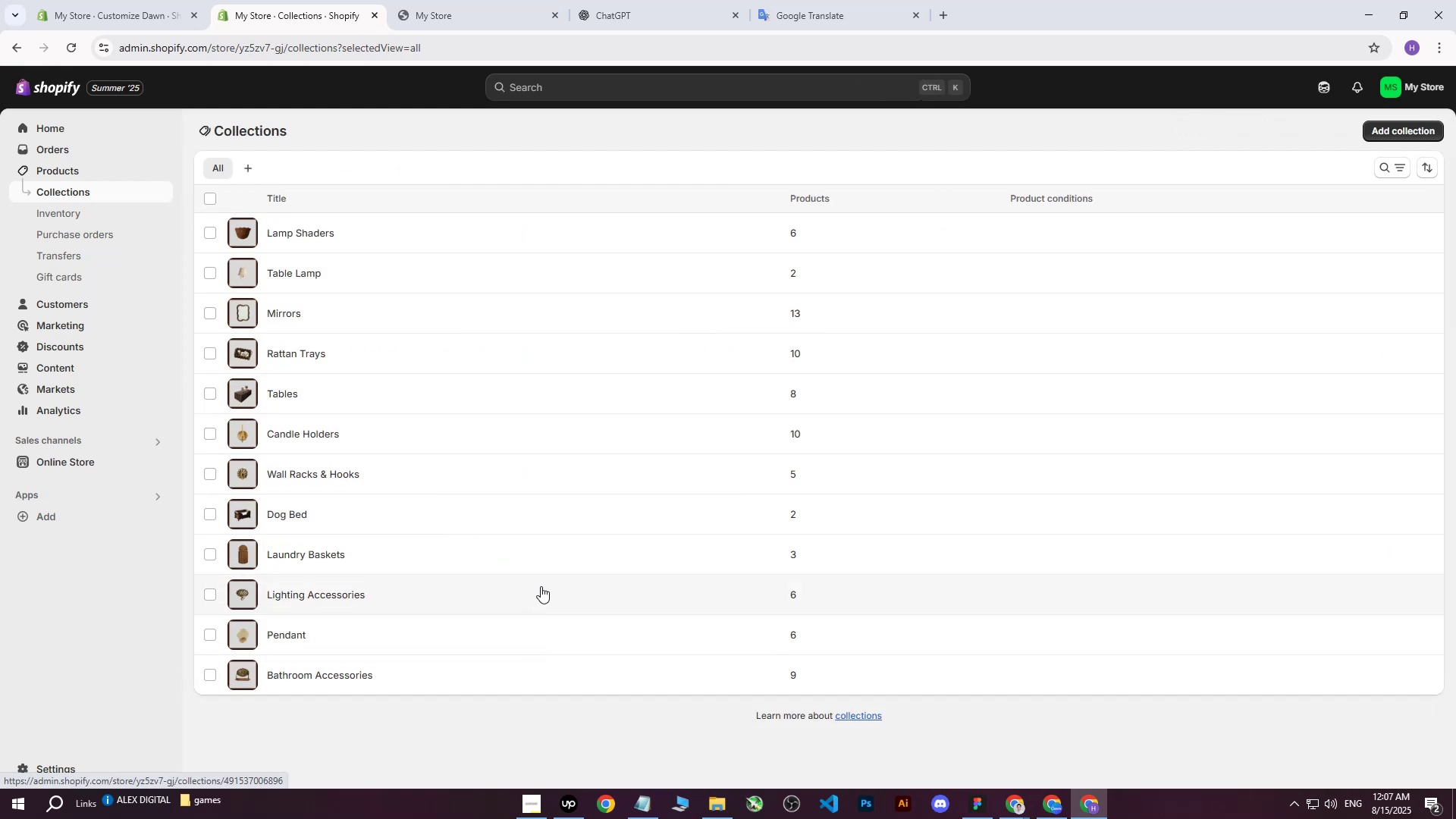 
wait(8.75)
 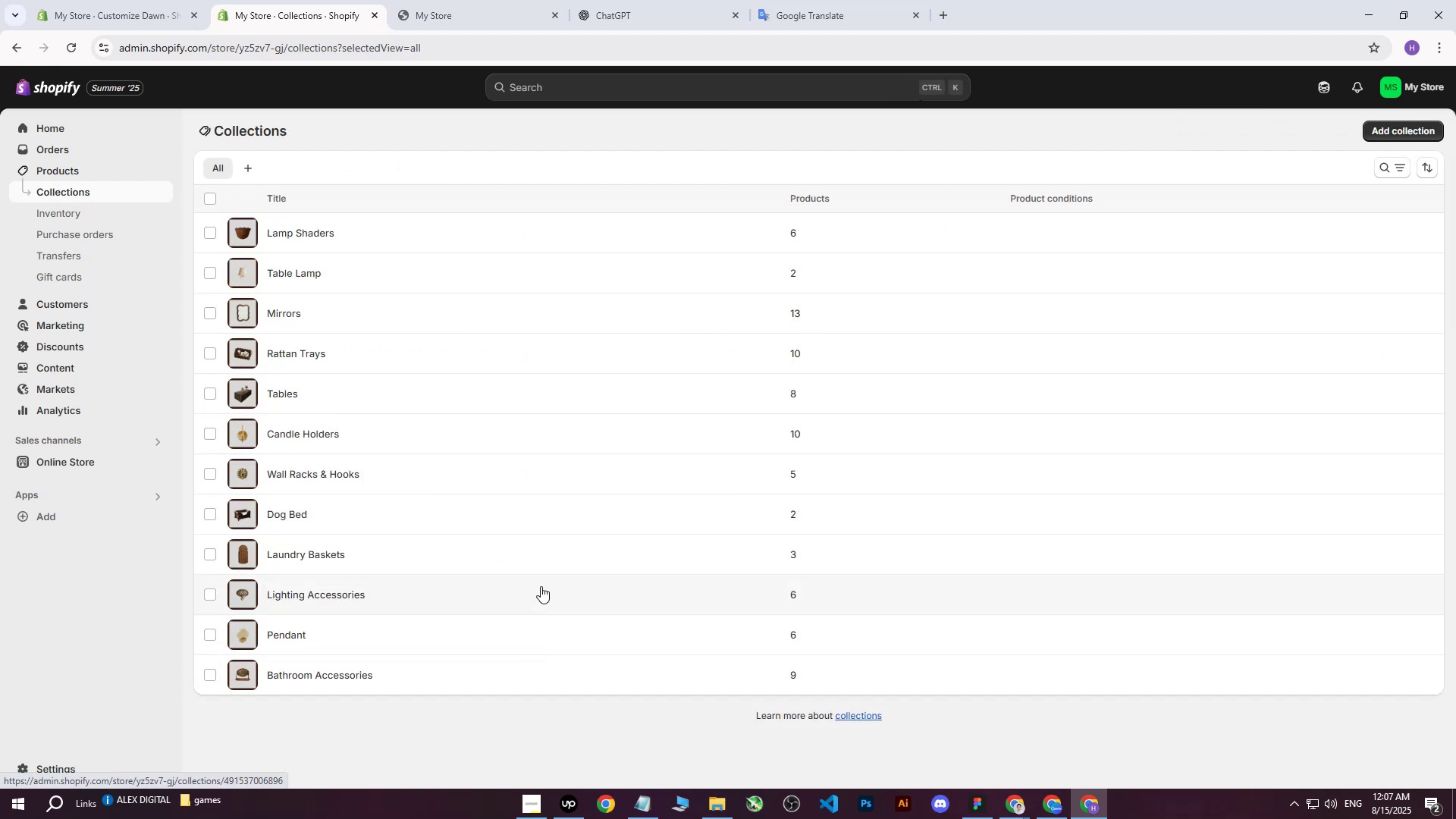 
left_click([669, 664])
 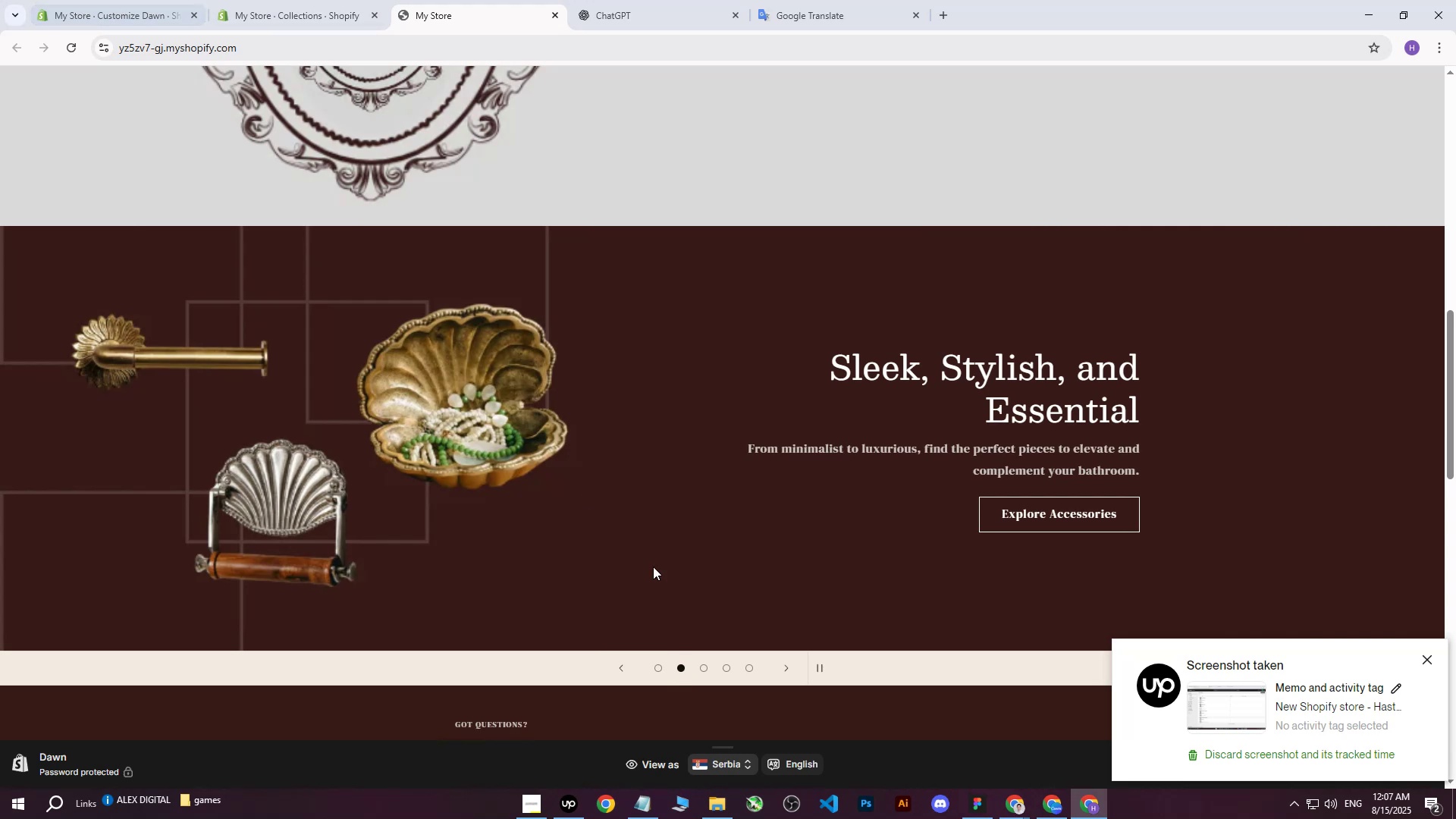 
double_click([726, 667])
 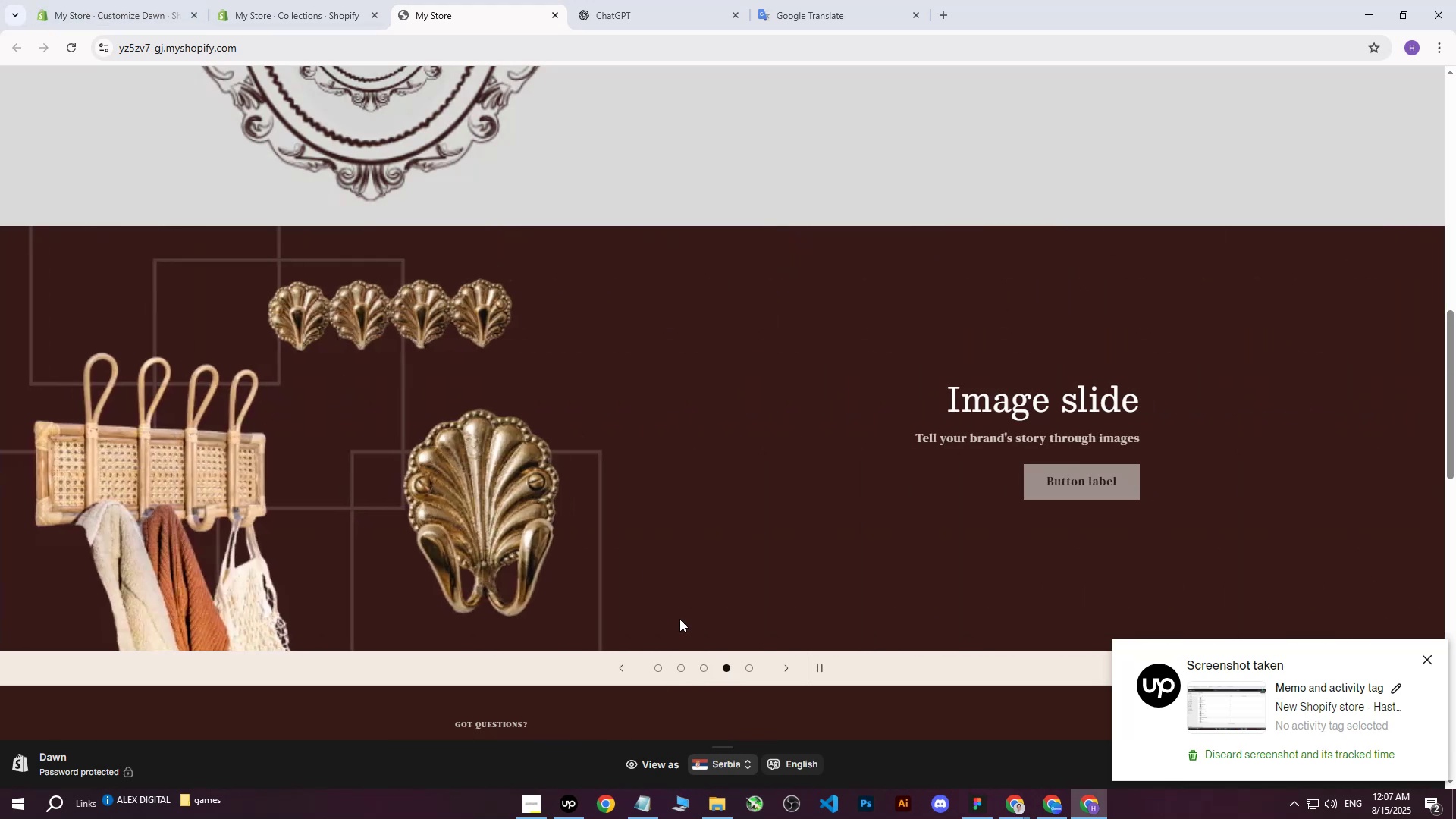 
left_click([173, 0])
 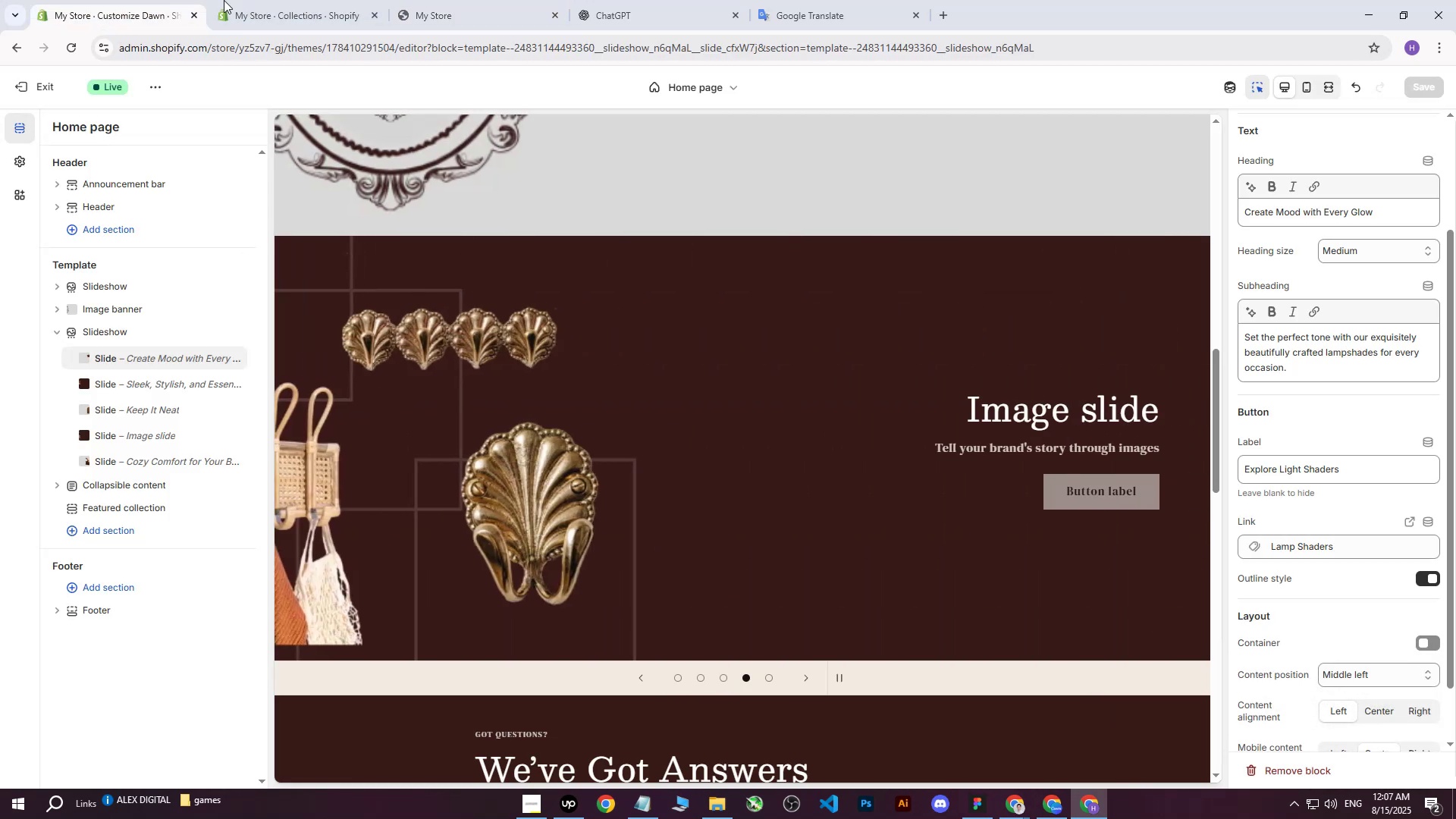 
left_click([293, 0])
 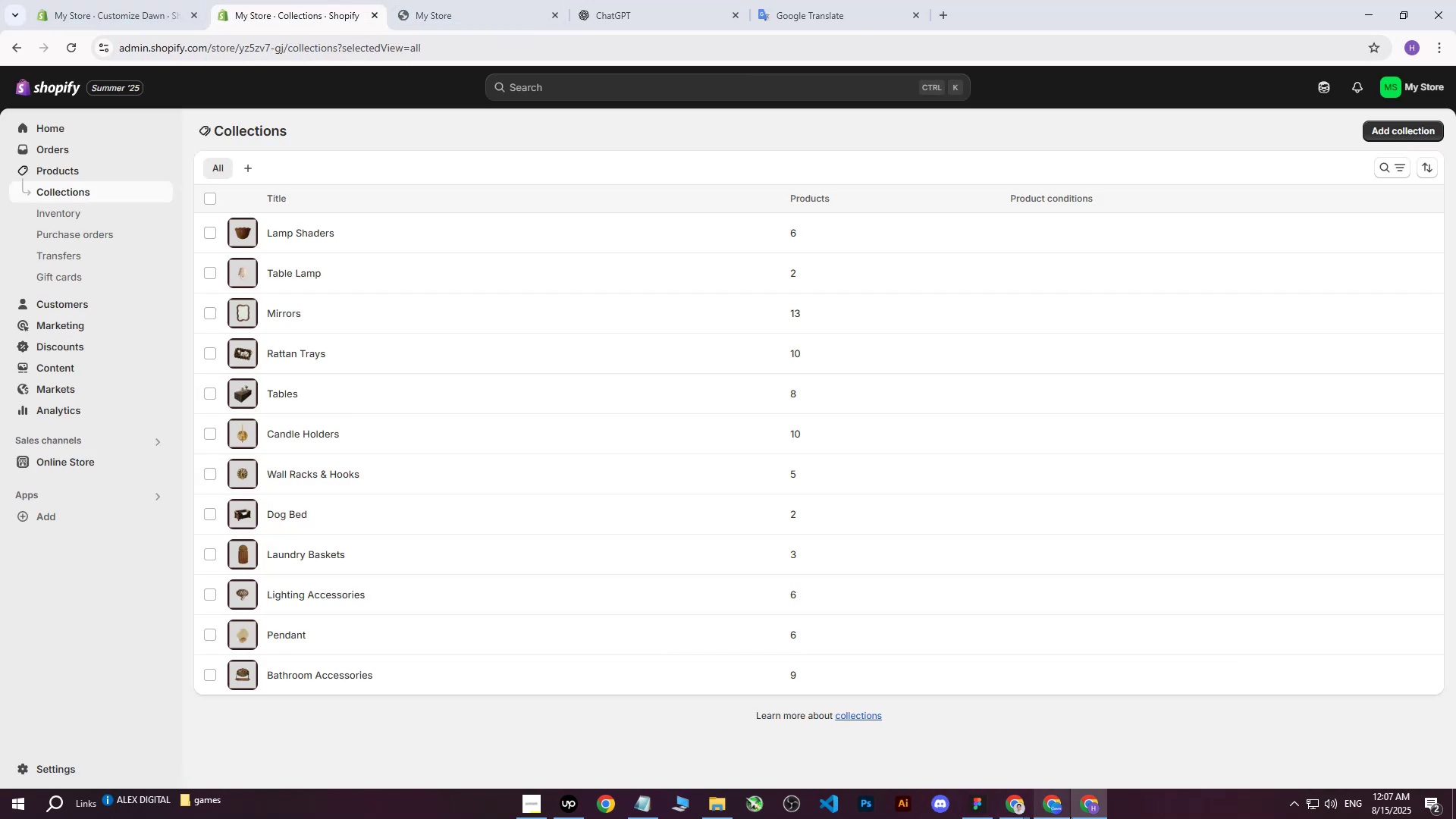 
left_click([617, 0])
 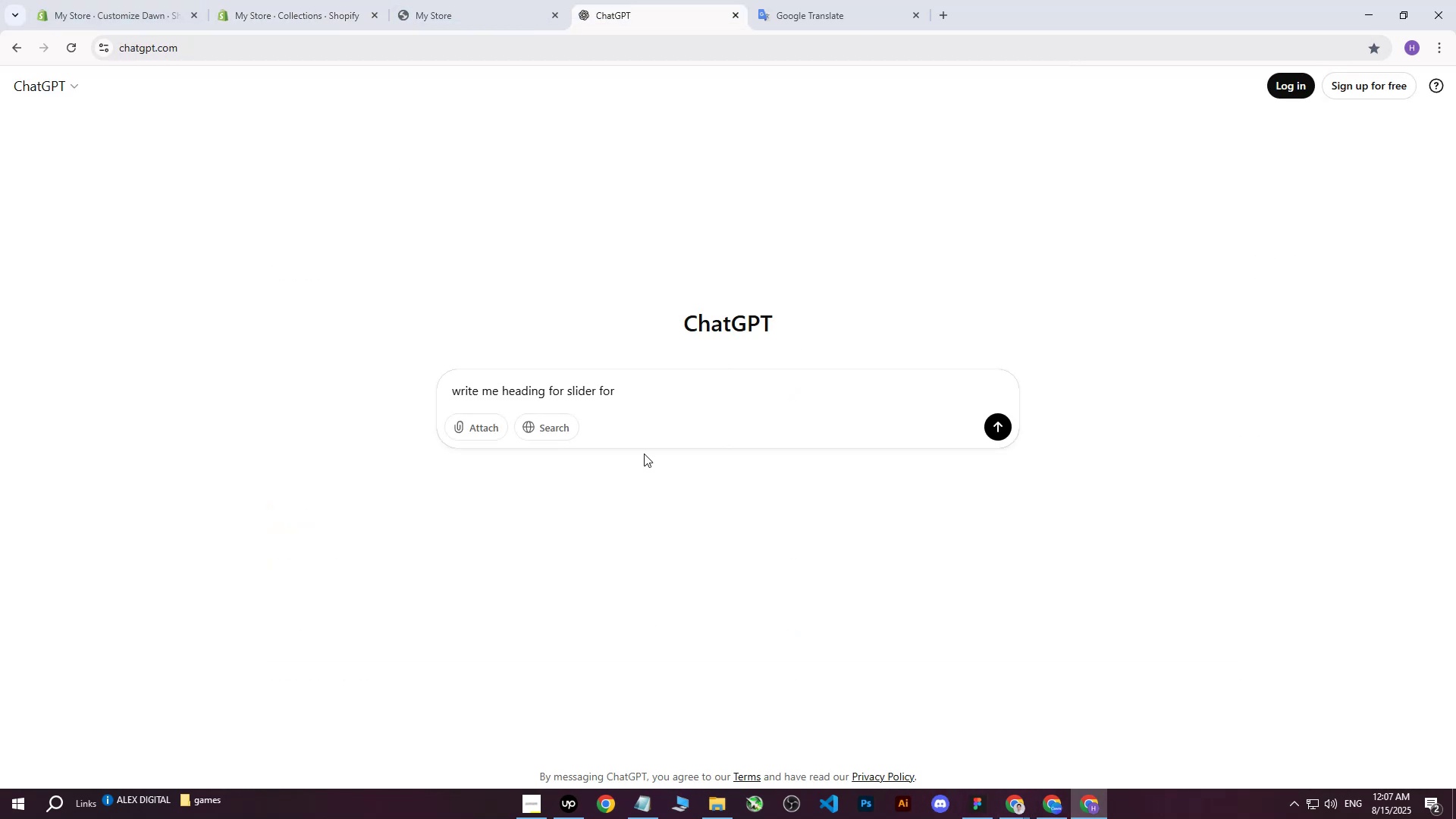 
left_click([664, 391])
 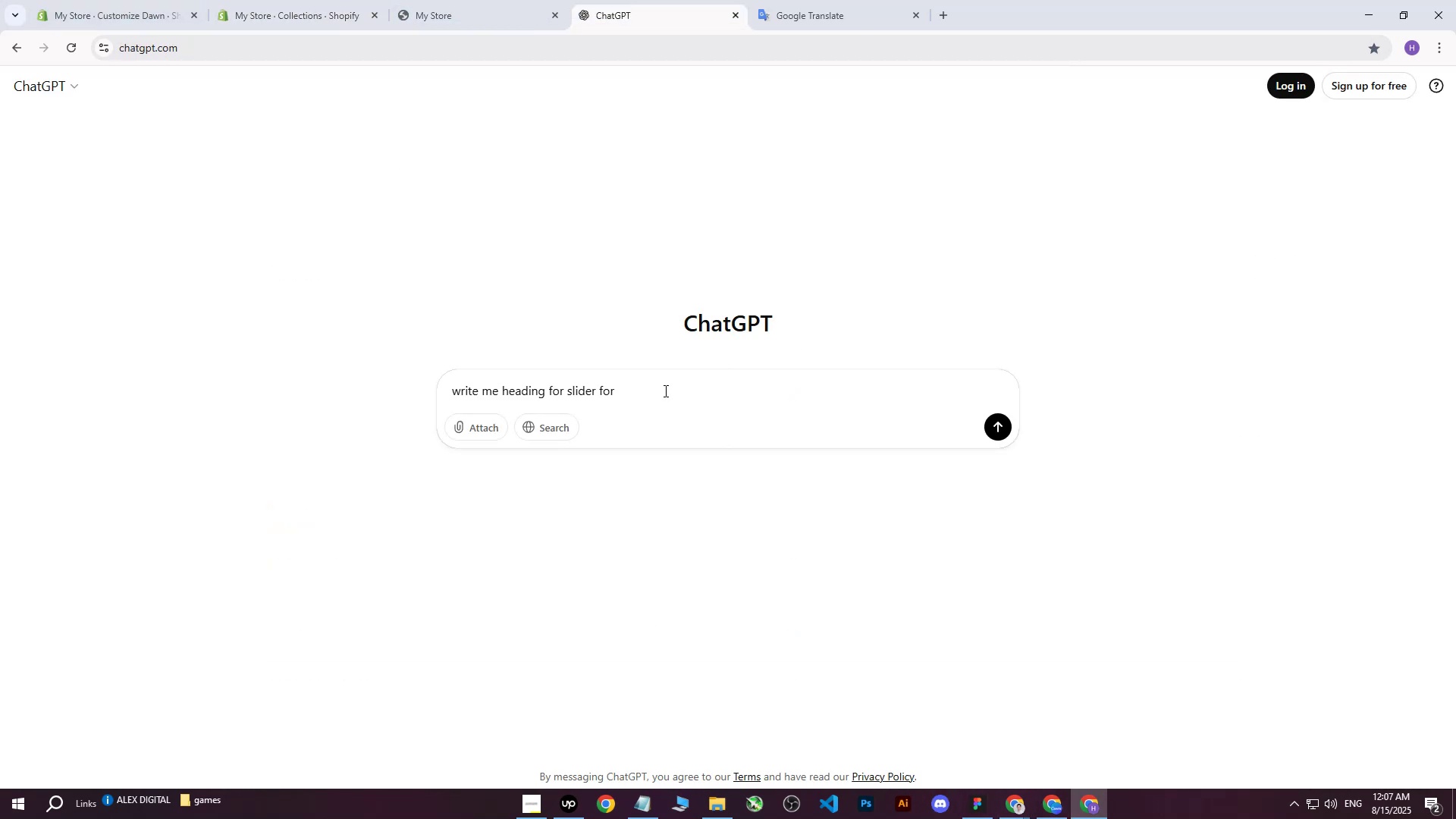 
type(Wall racks & hooks s)
key(Backspace)
type(for this shopify store)
 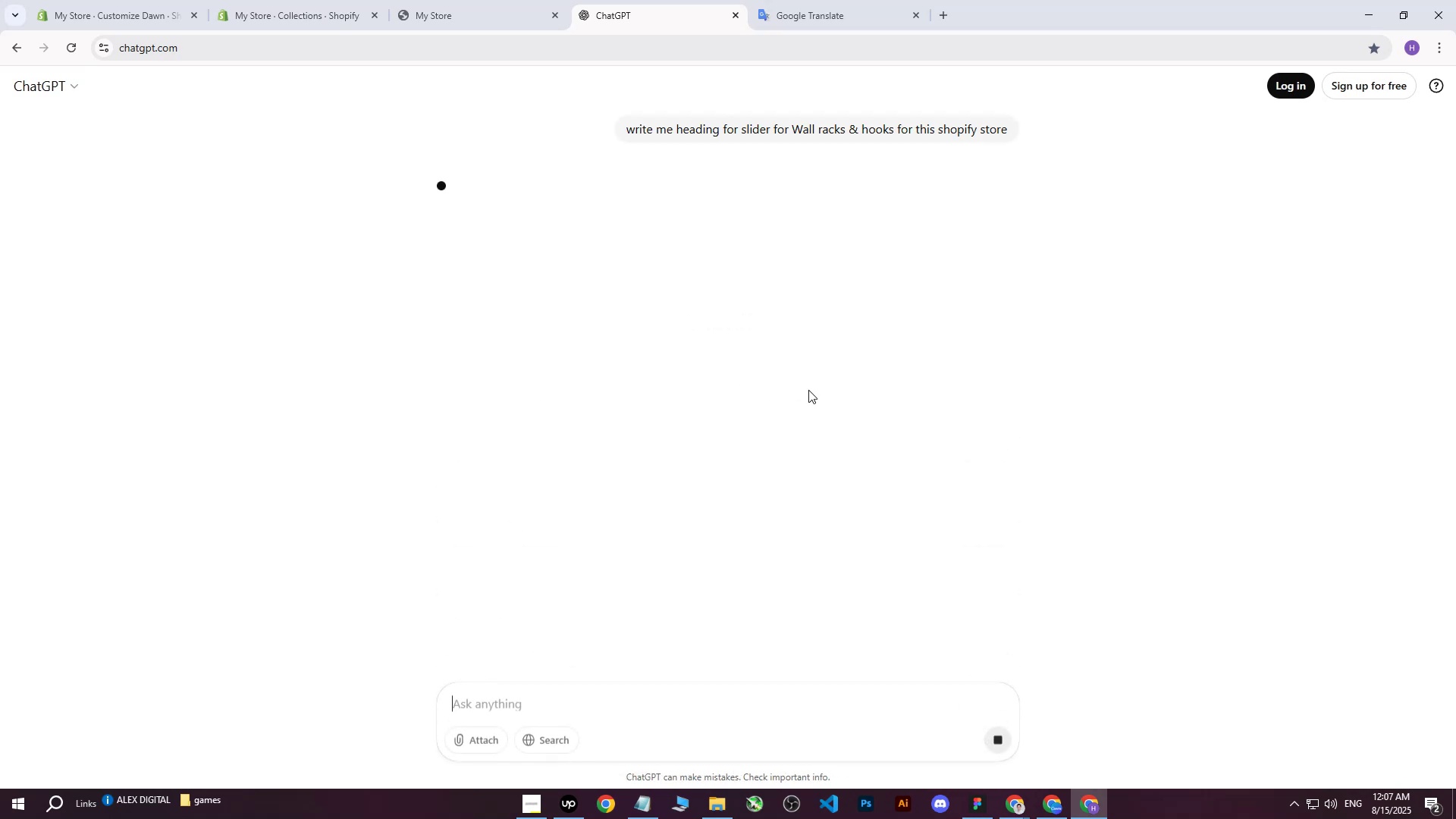 
 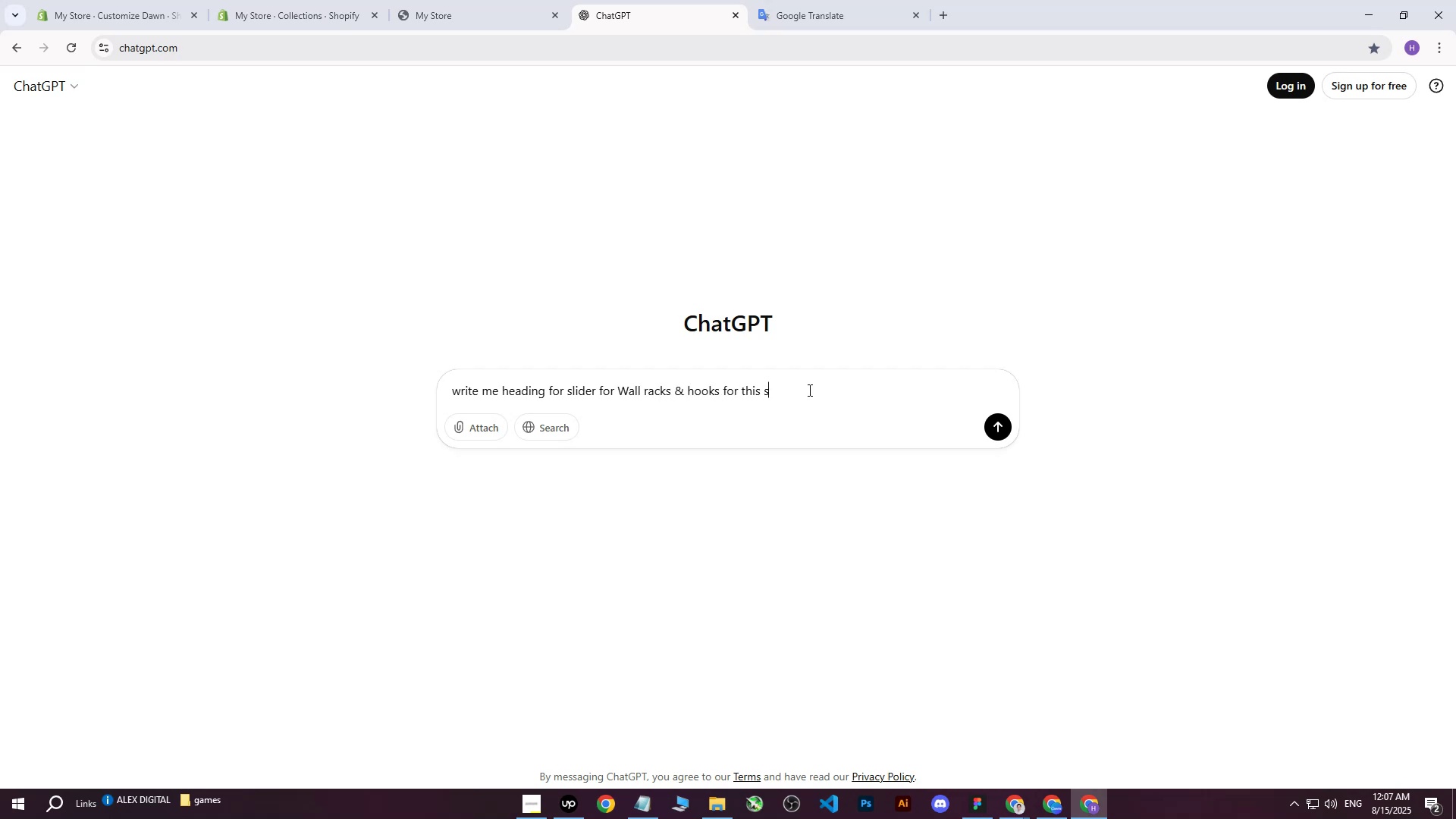 
key(Enter)
 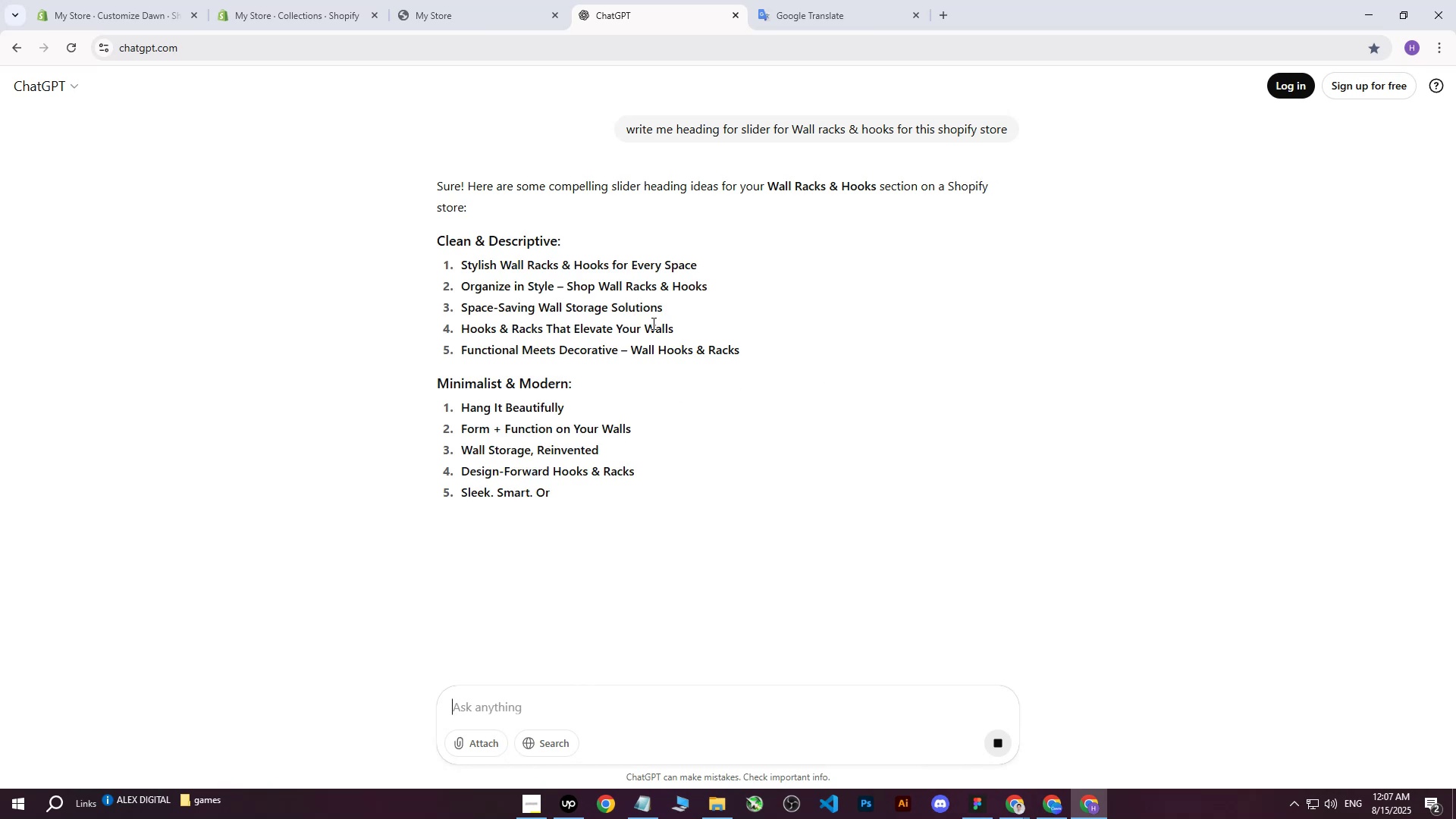 
wait(5.91)
 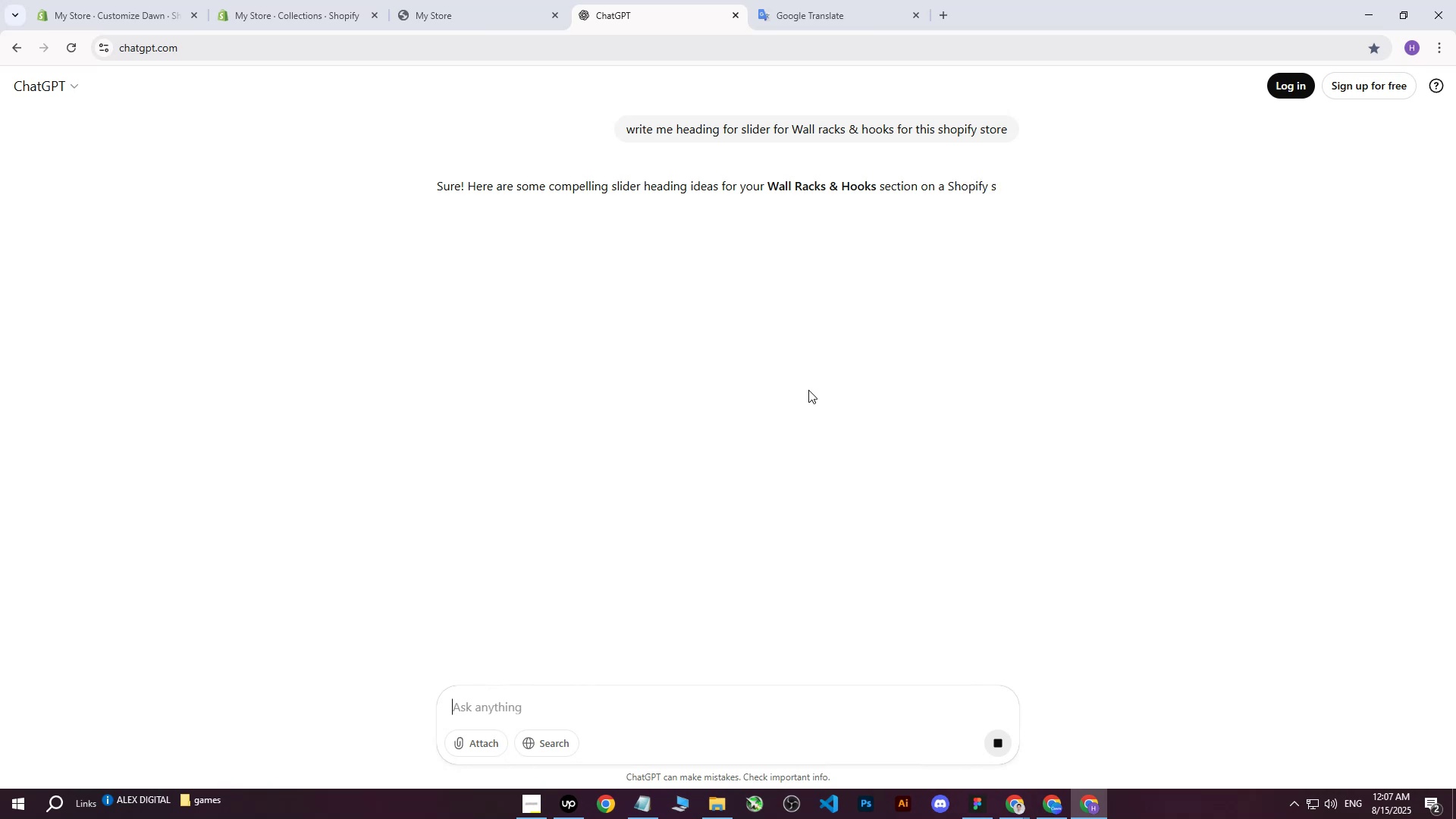 
left_click_drag(start_coordinate=[466, 283], to_coordinate=[553, 286])
 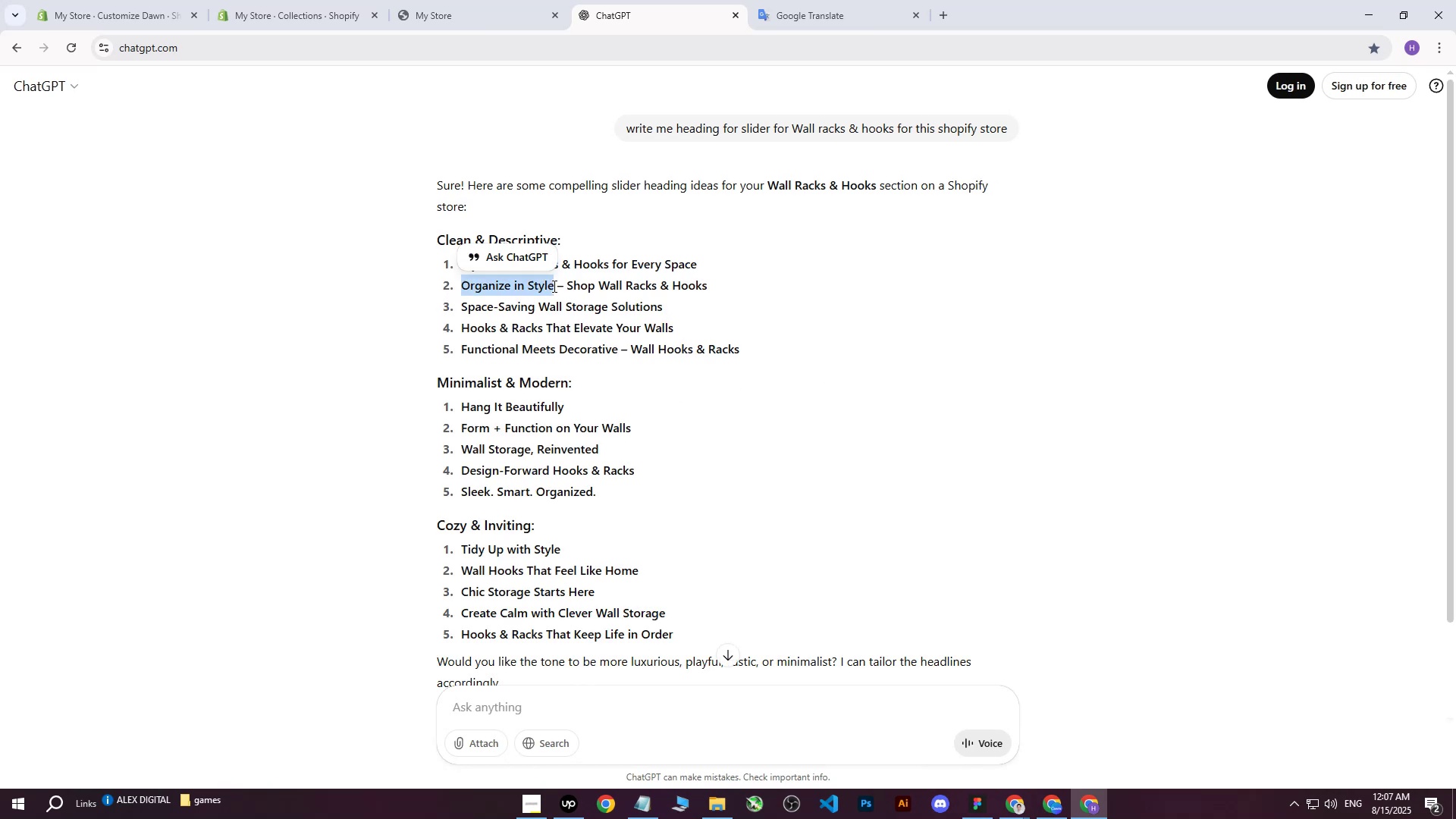 
key(Control+ControlLeft)
 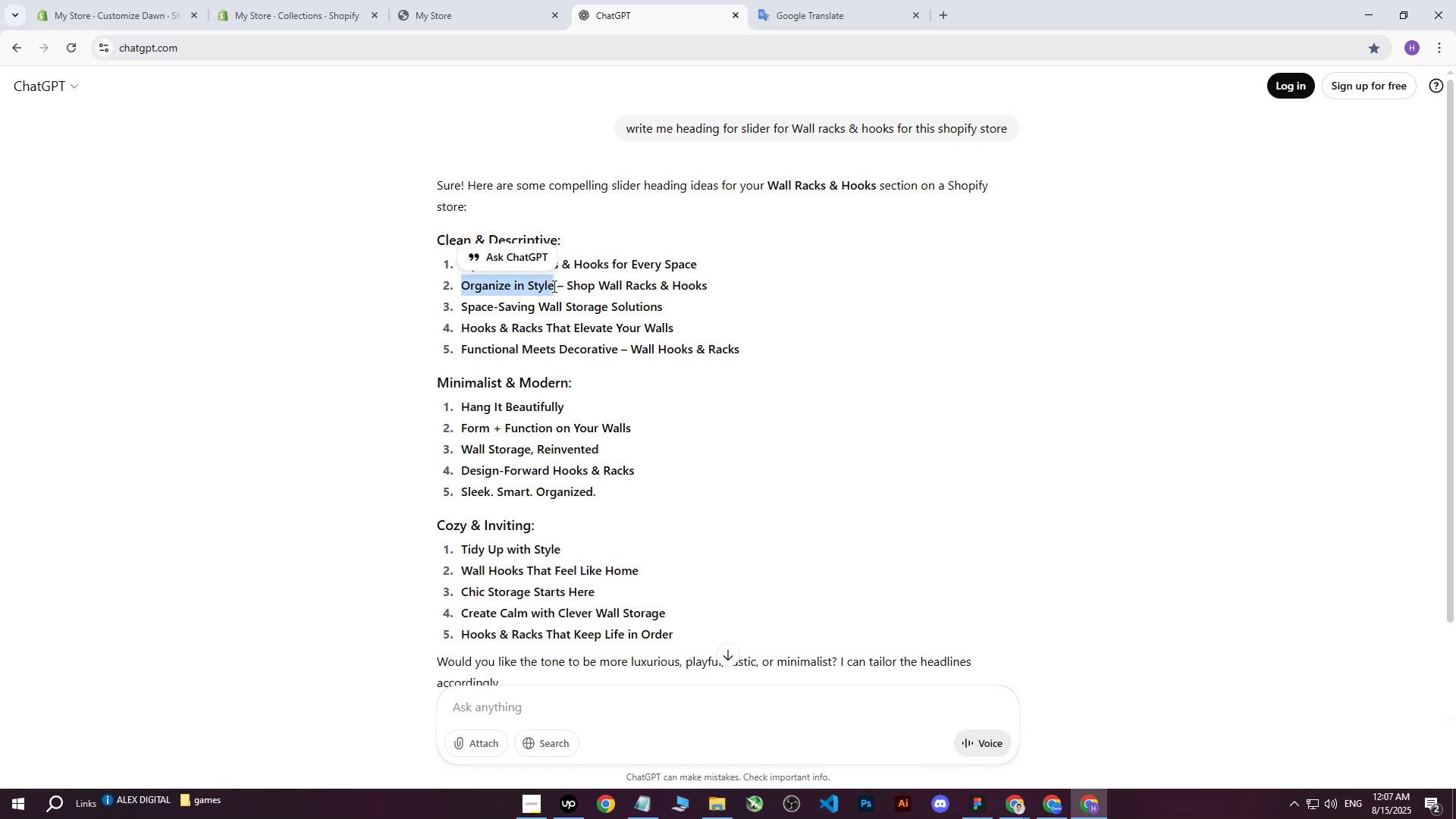 
key(Control+C)
 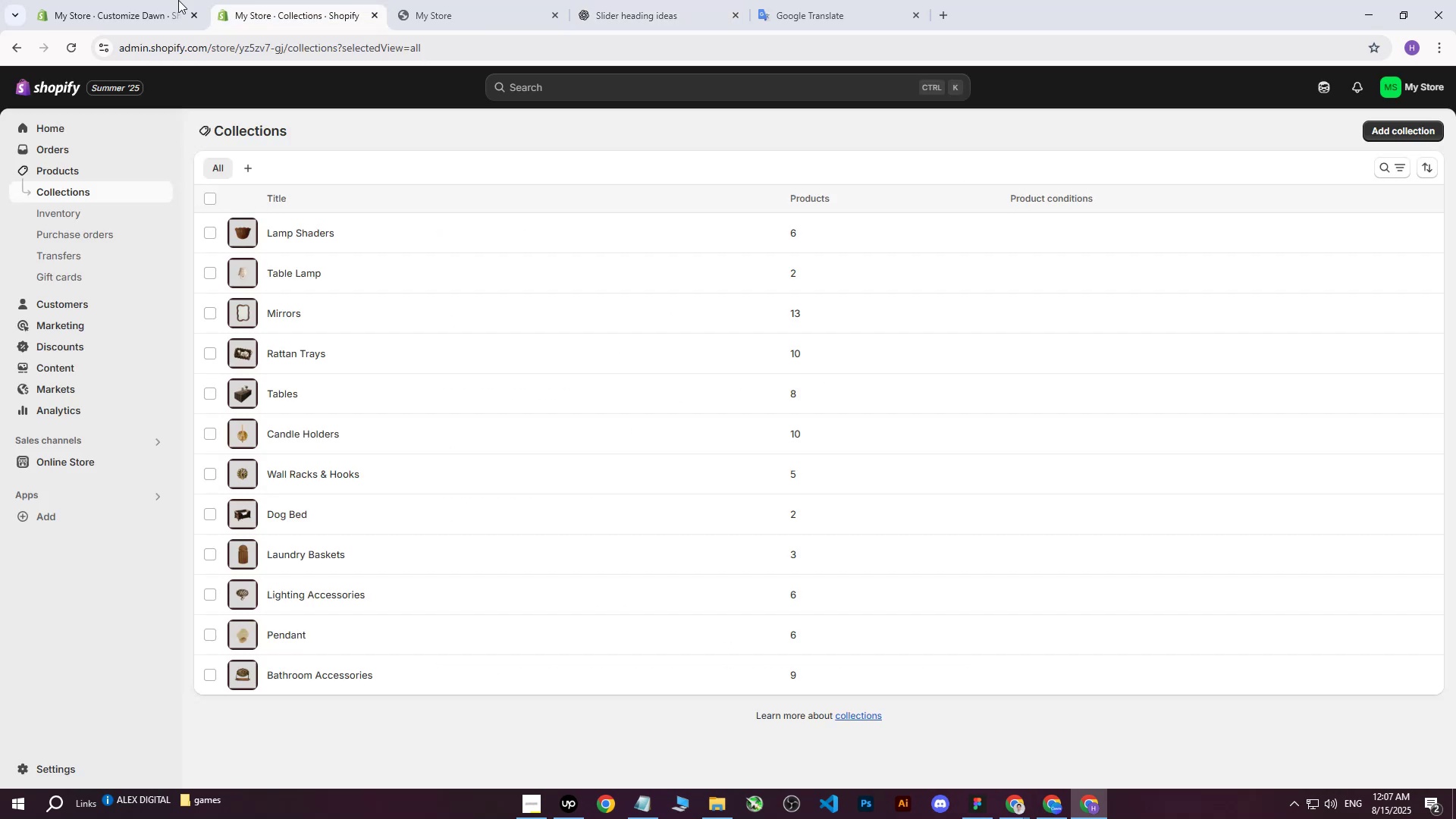 
double_click([117, 0])
 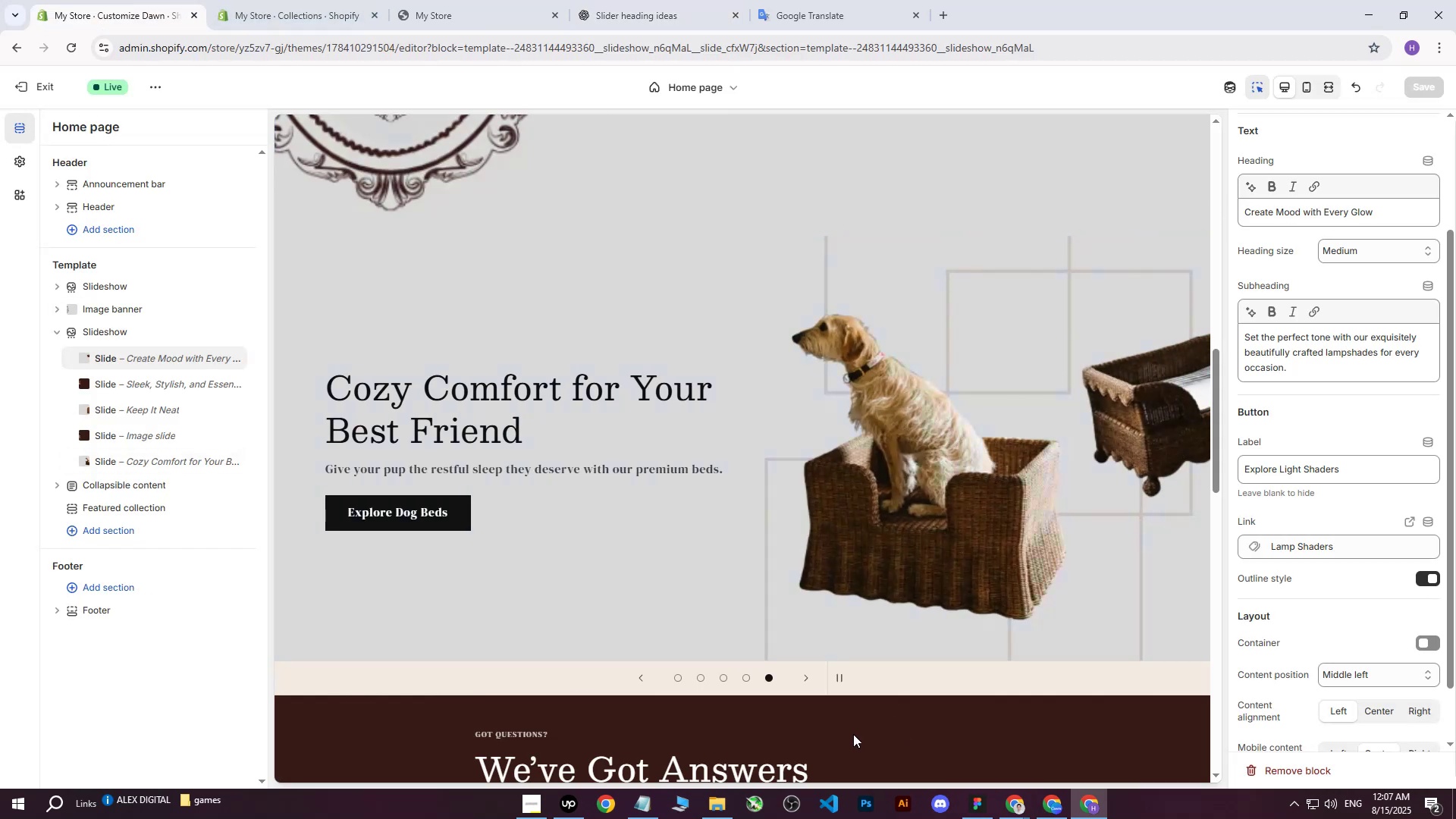 
left_click([117, 428])
 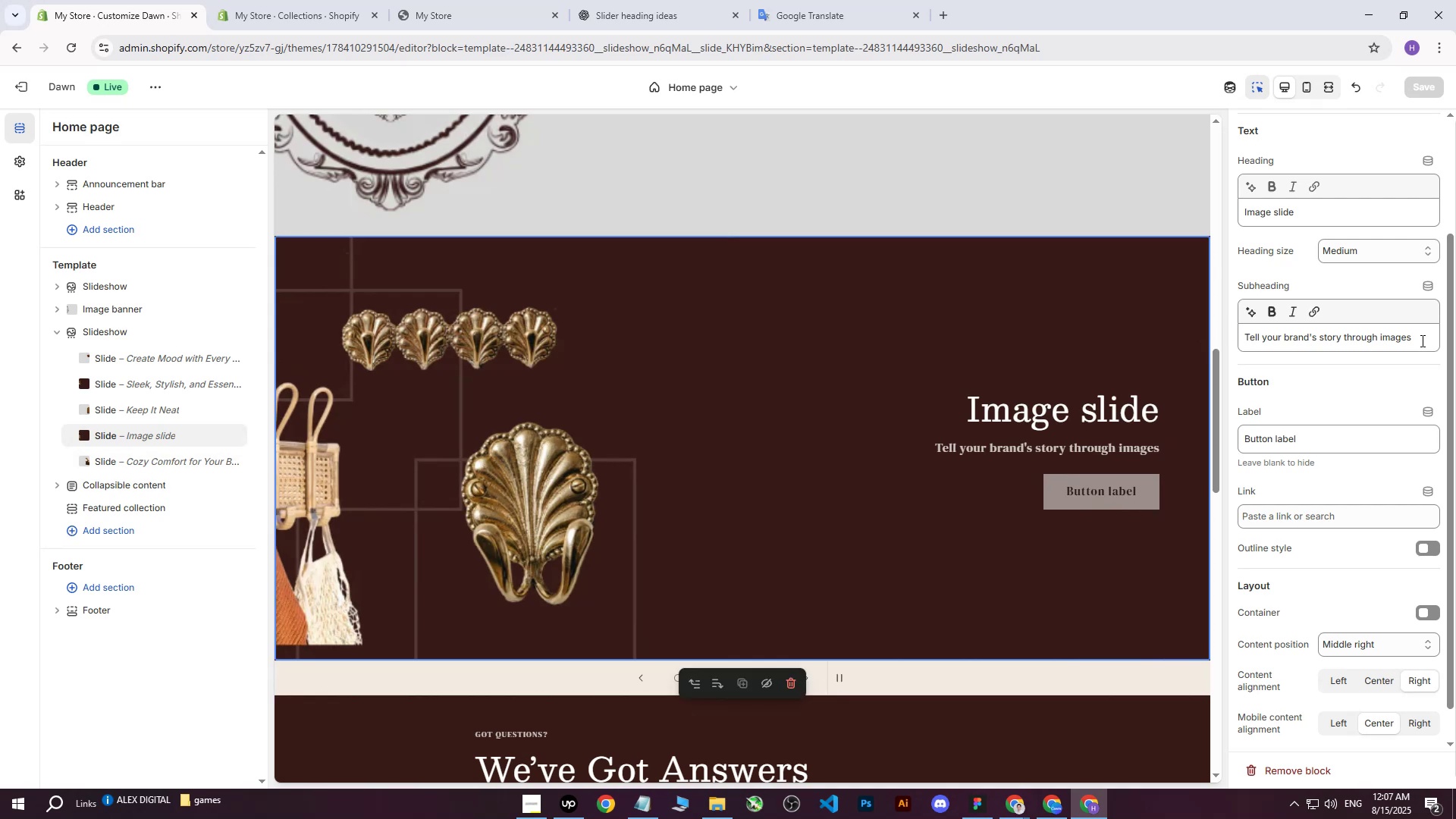 
left_click_drag(start_coordinate=[1348, 216], to_coordinate=[1188, 218])
 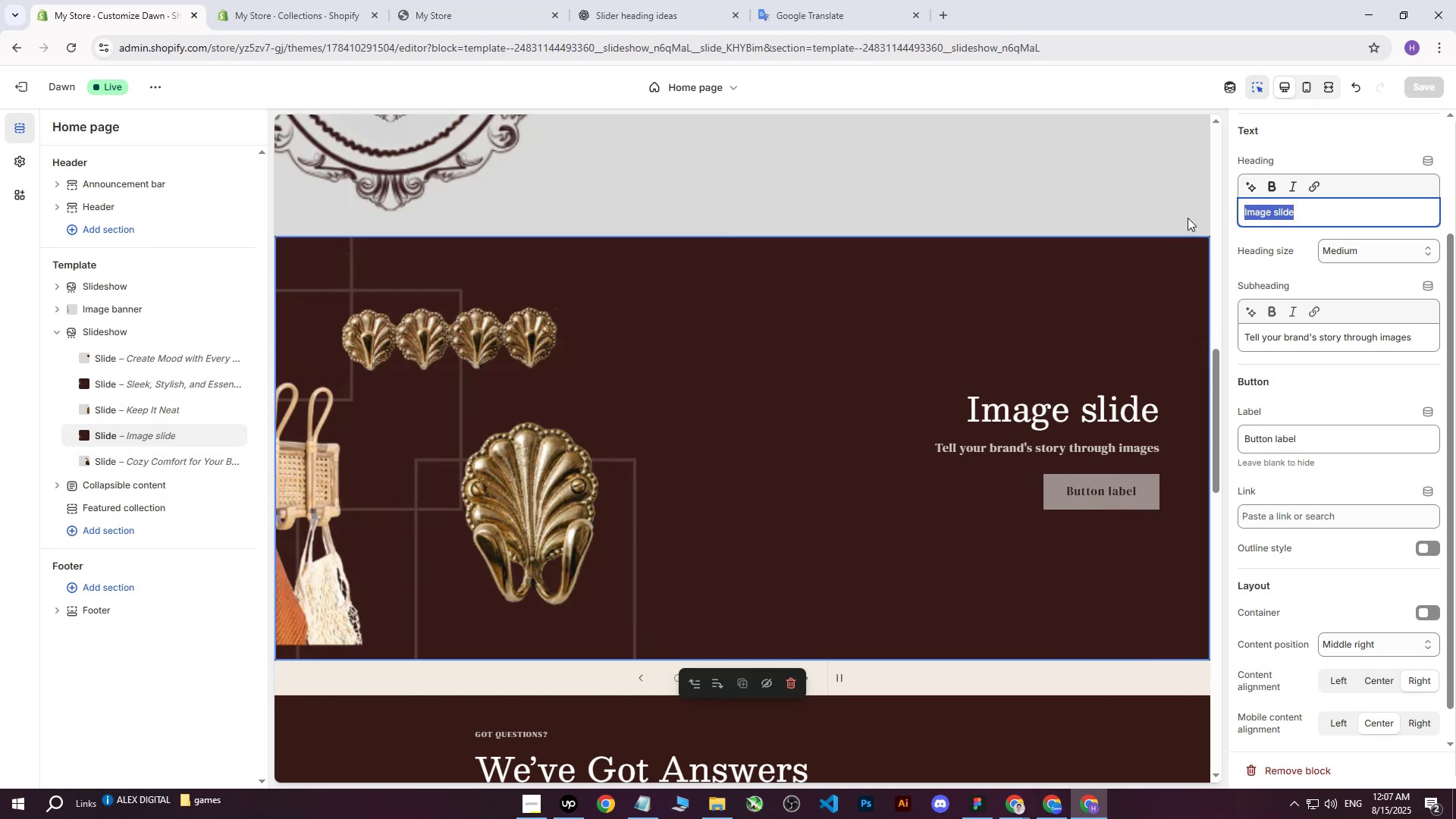 
key(Control+ControlLeft)
 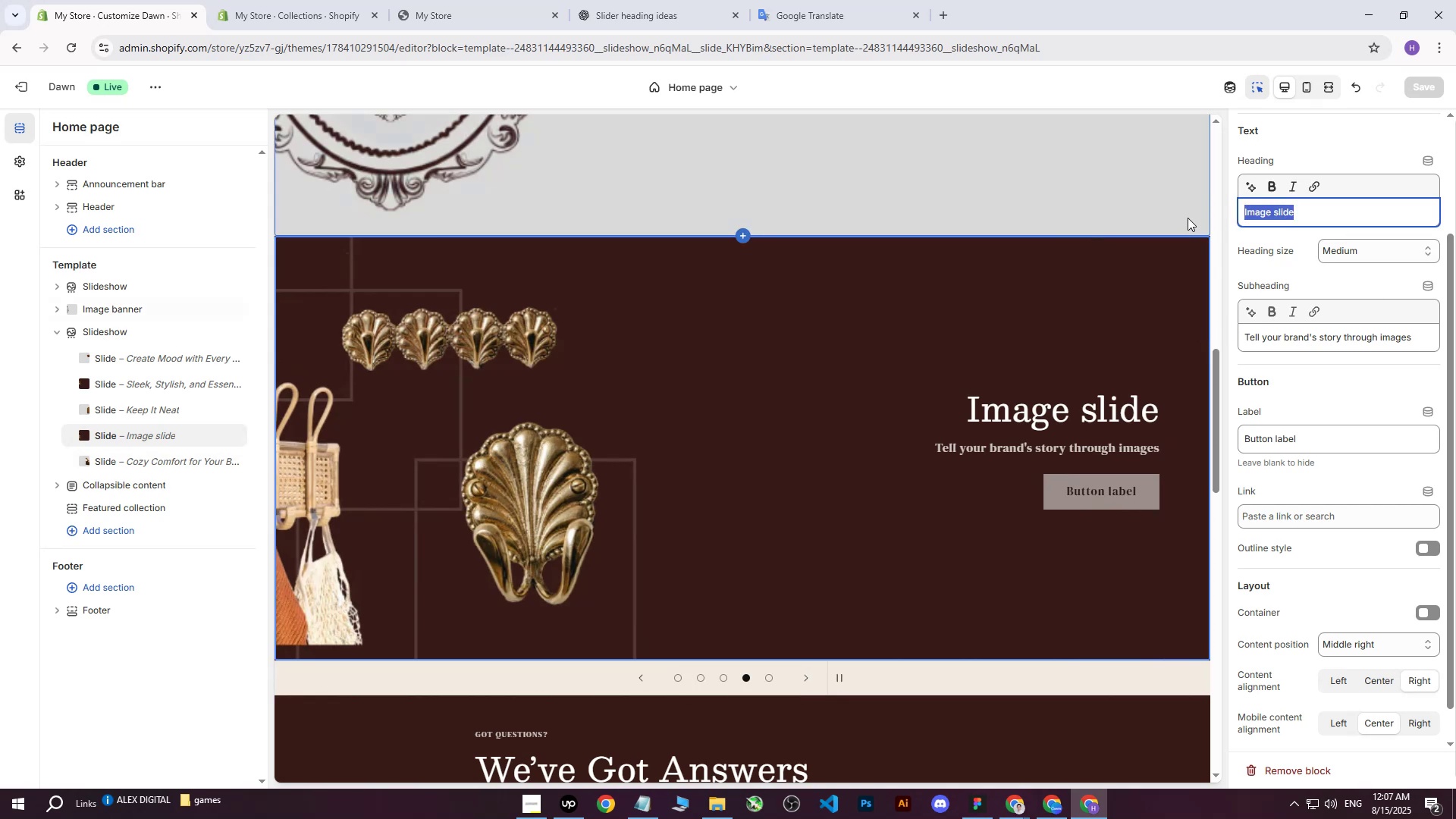 
key(Control+V)
 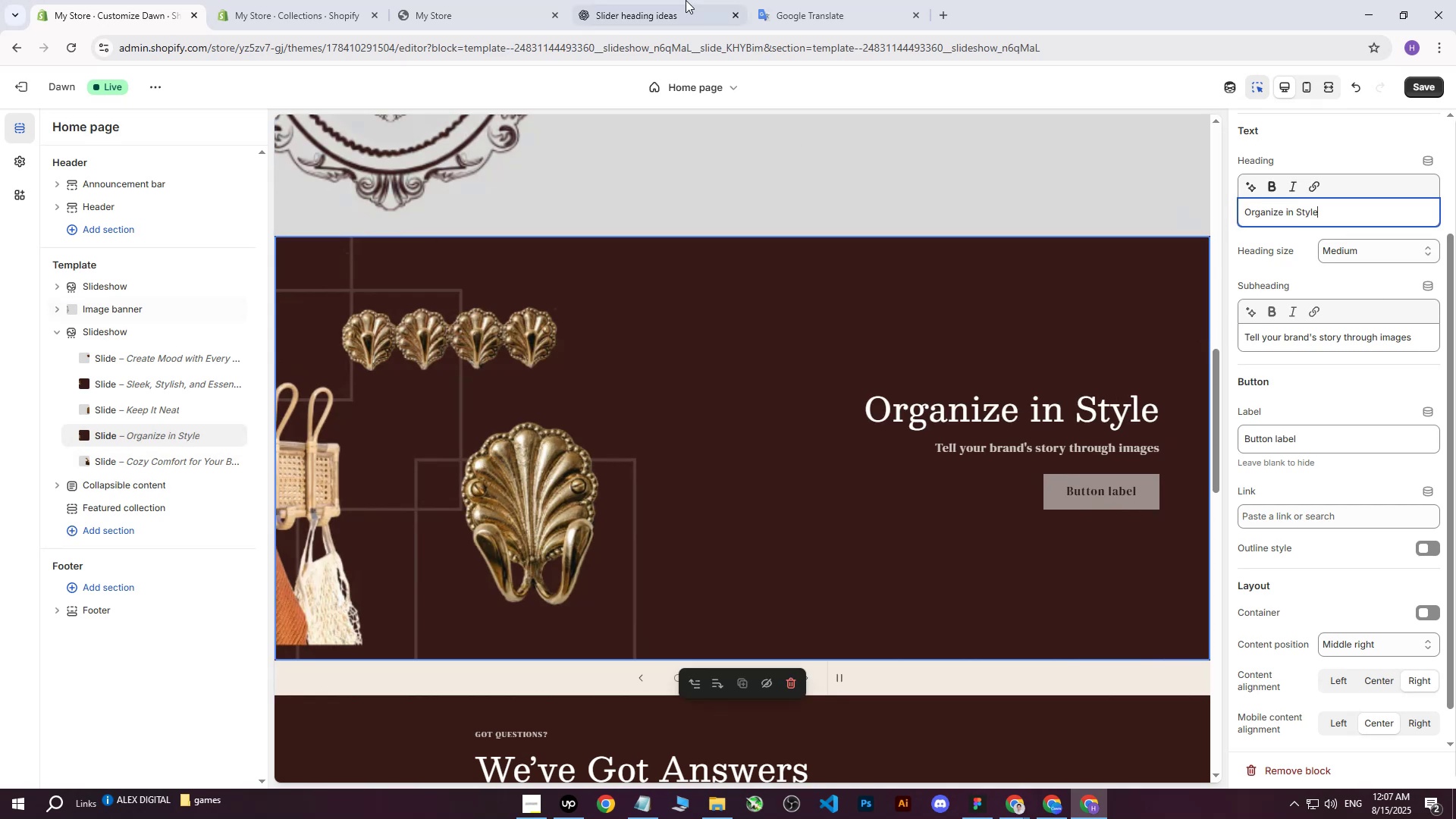 
left_click([686, 0])
 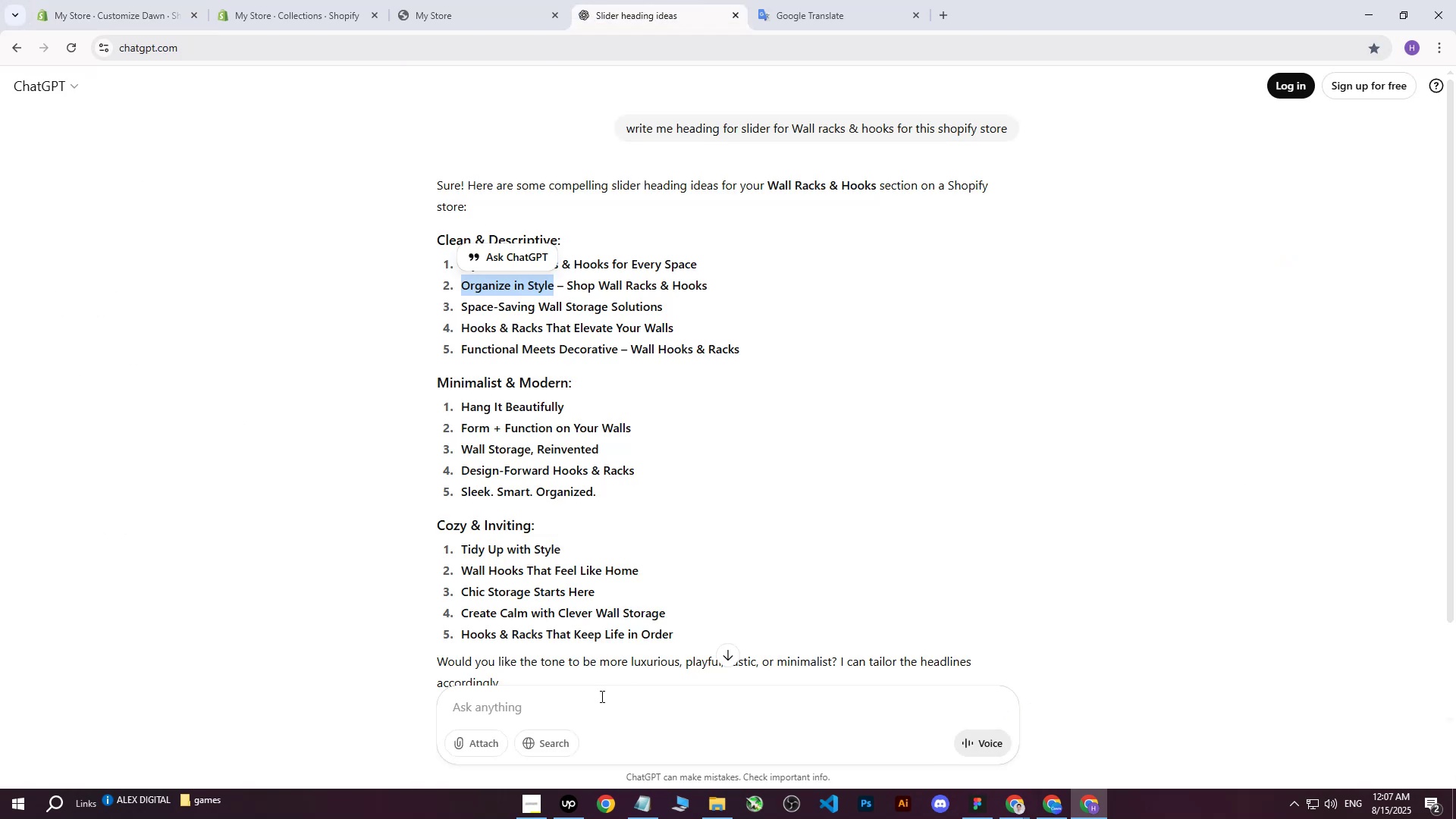 
left_click([574, 703])
 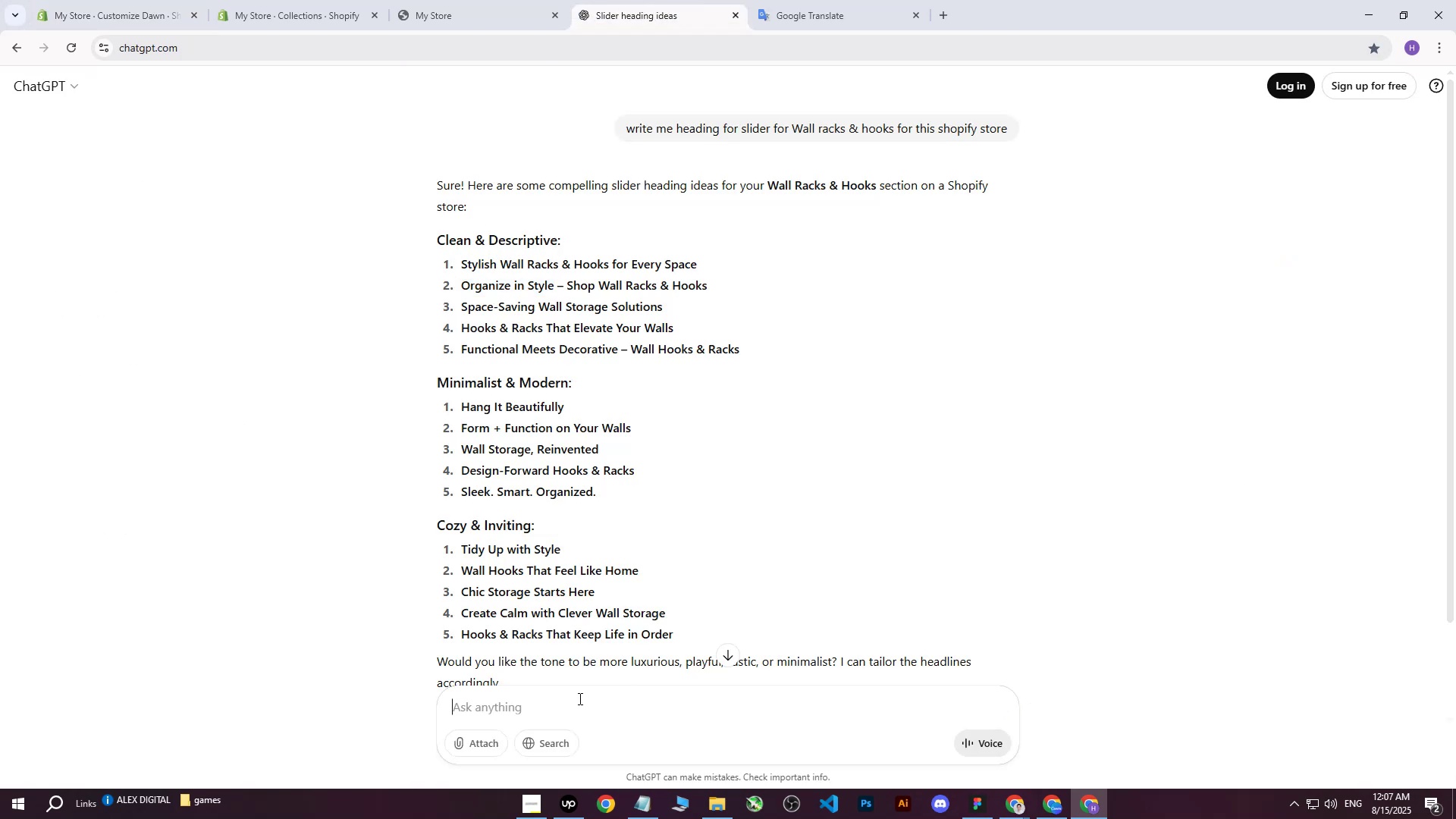 
type(write me subheading for thi )
key(Backspace)
type(s heading which will go on slider : )
 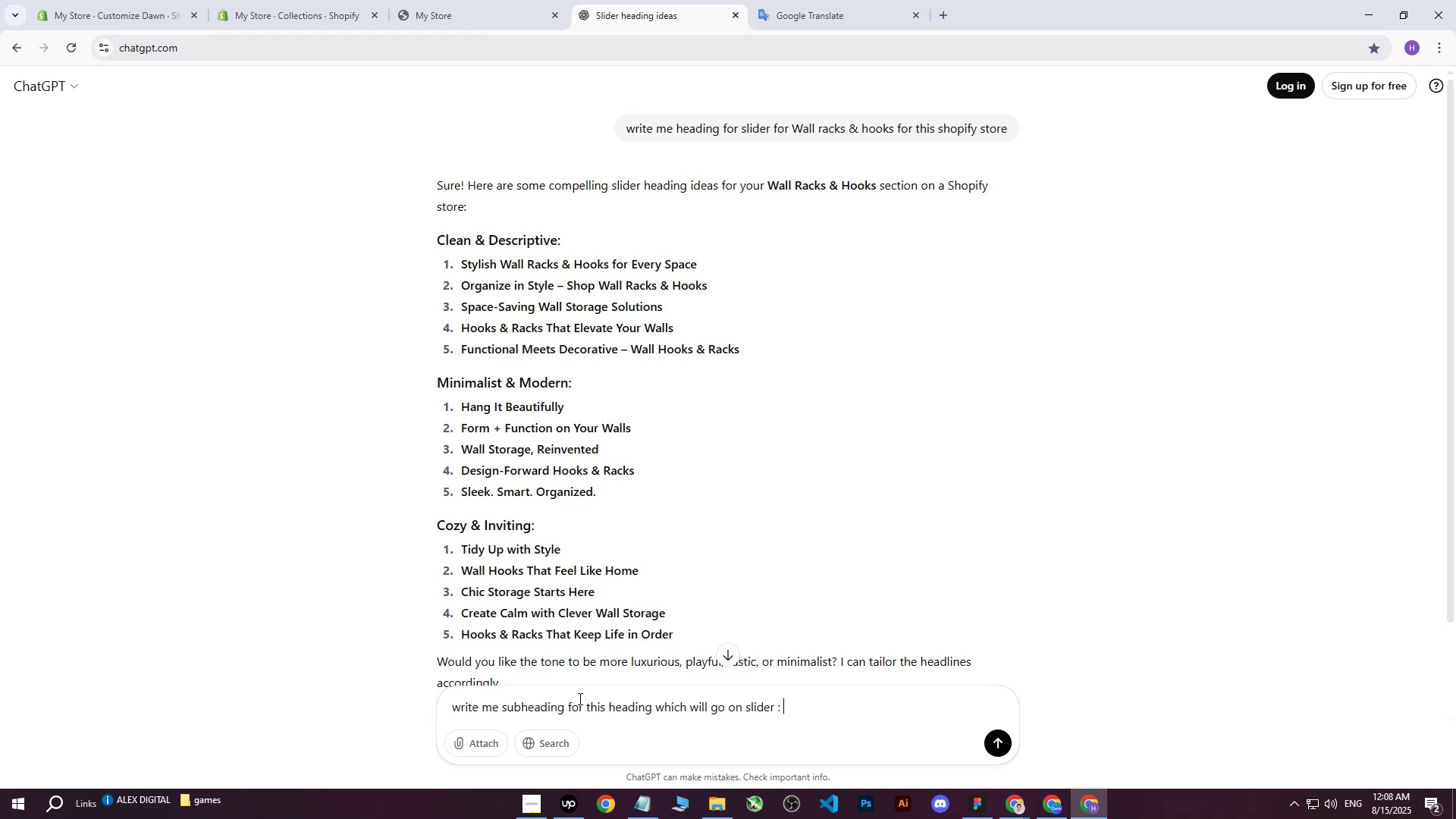 
key(Control+ControlLeft)
 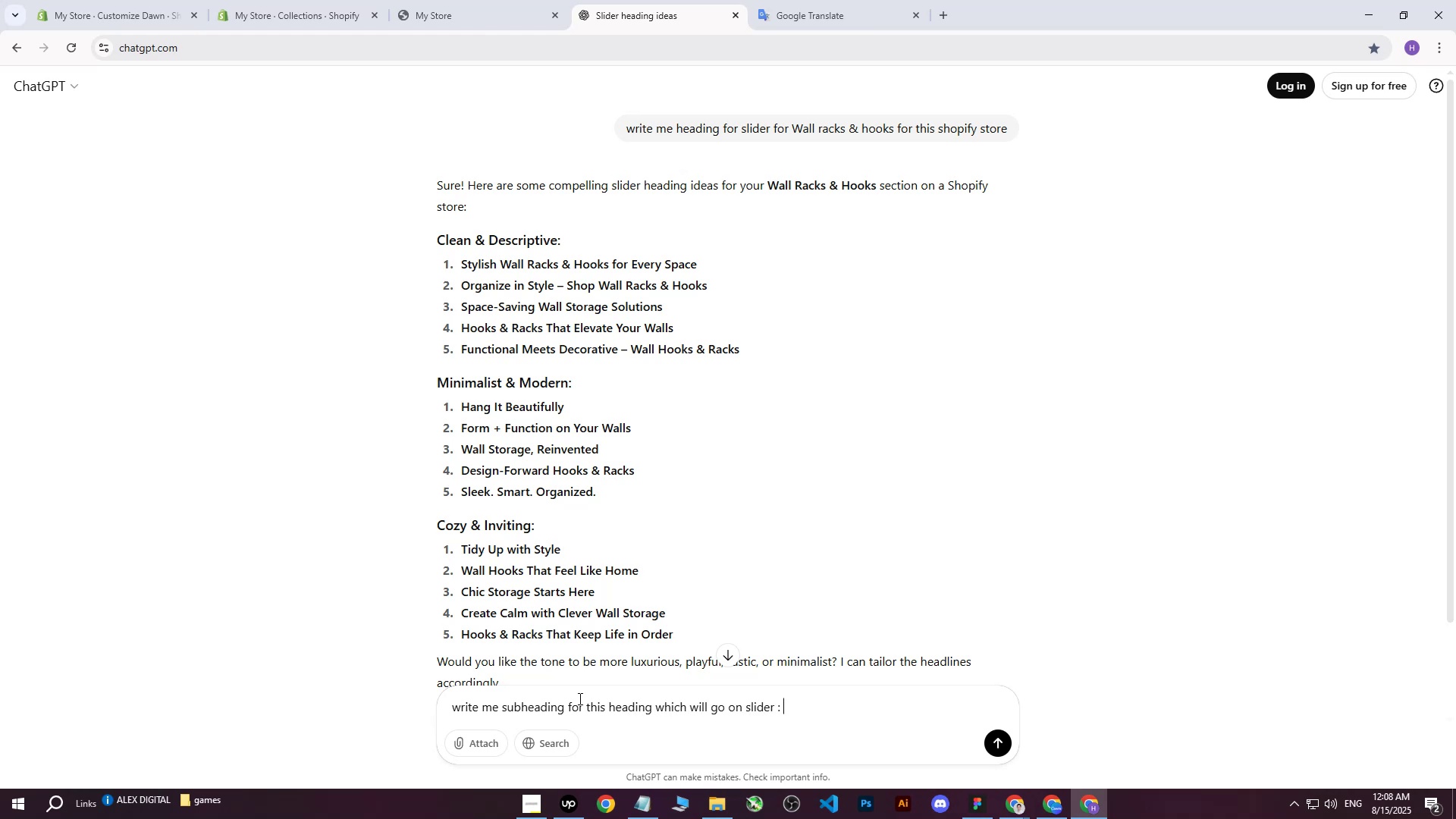 
key(Control+V)
 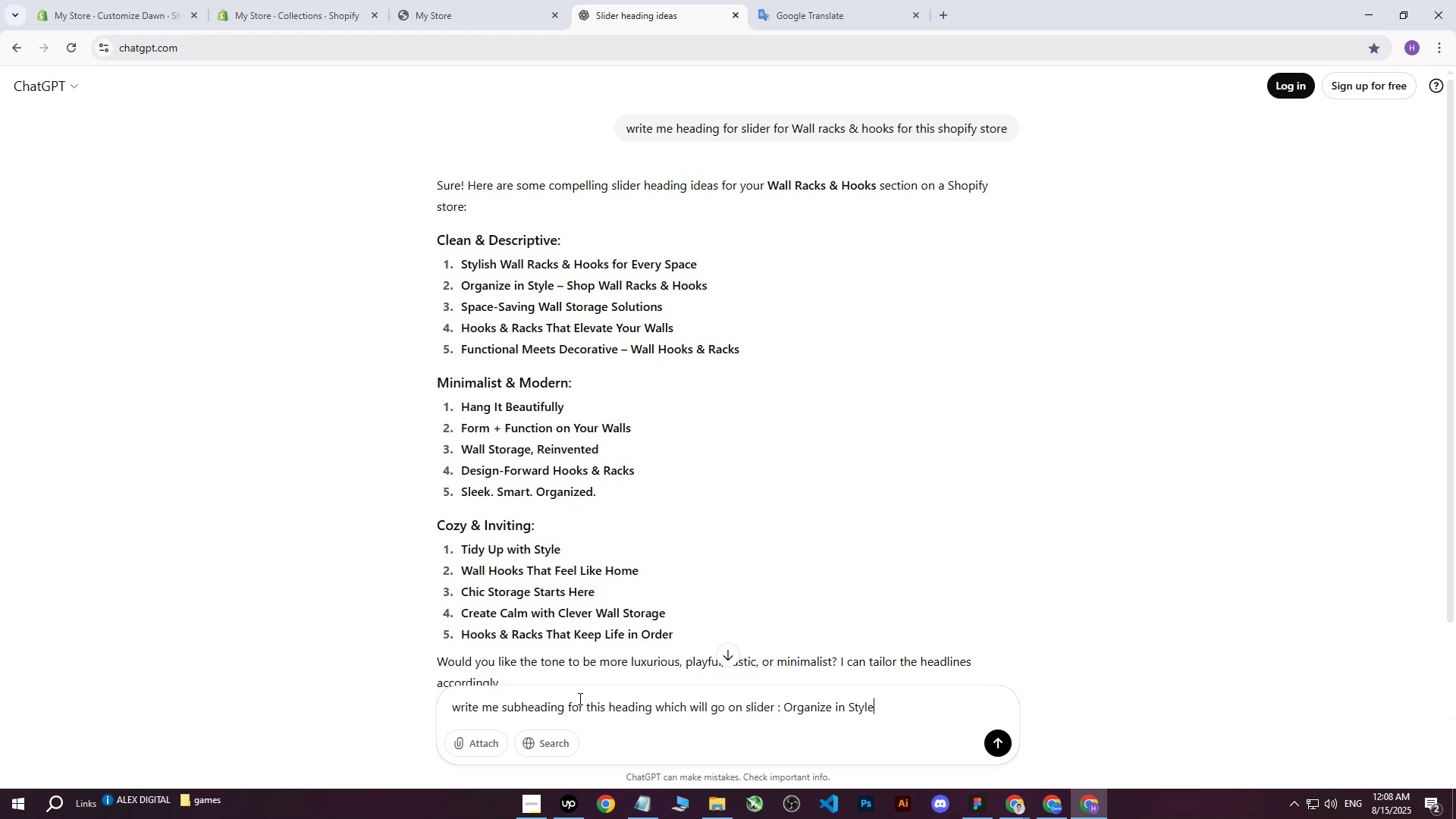 
key(Enter)
 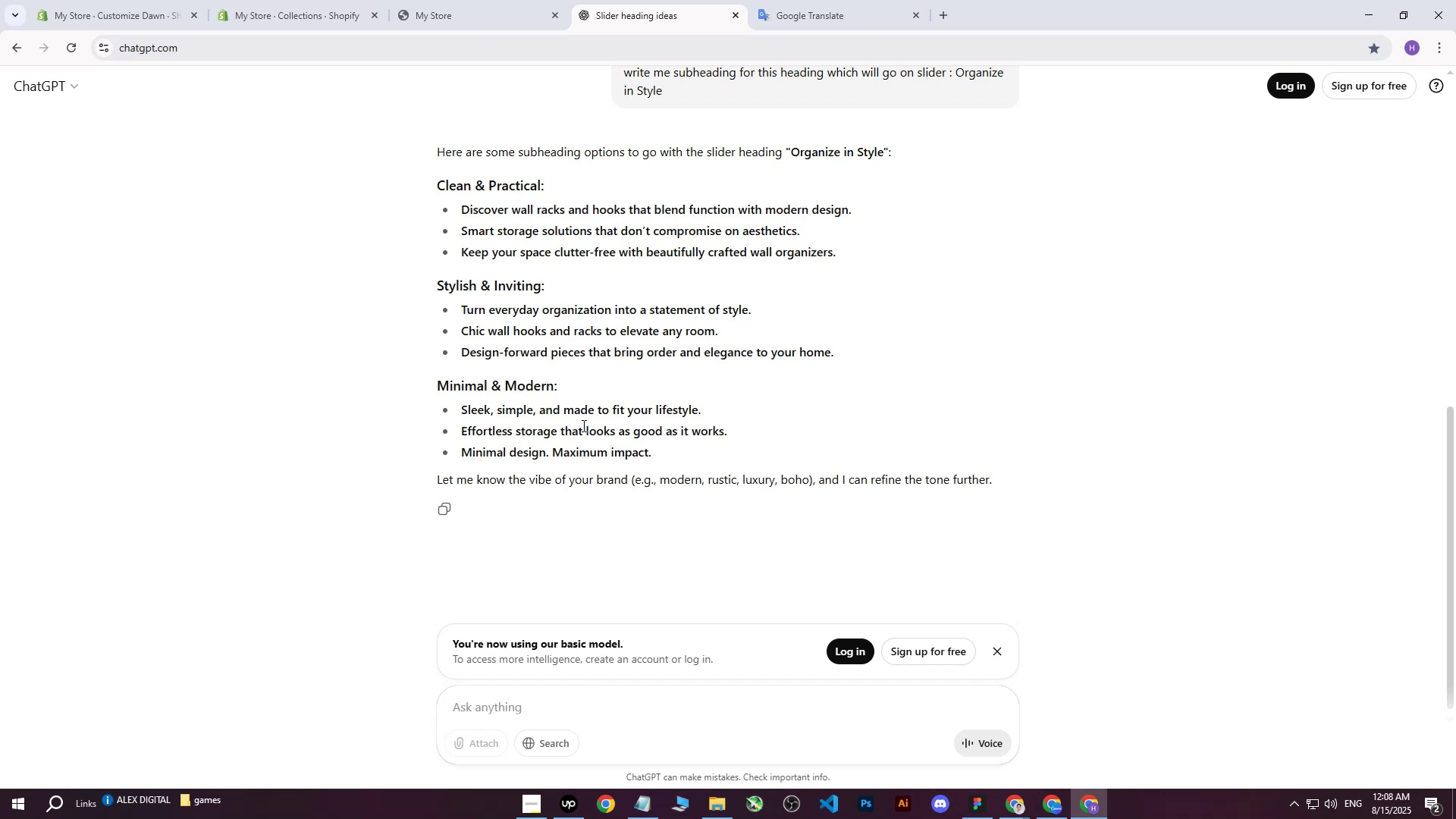 
wait(20.69)
 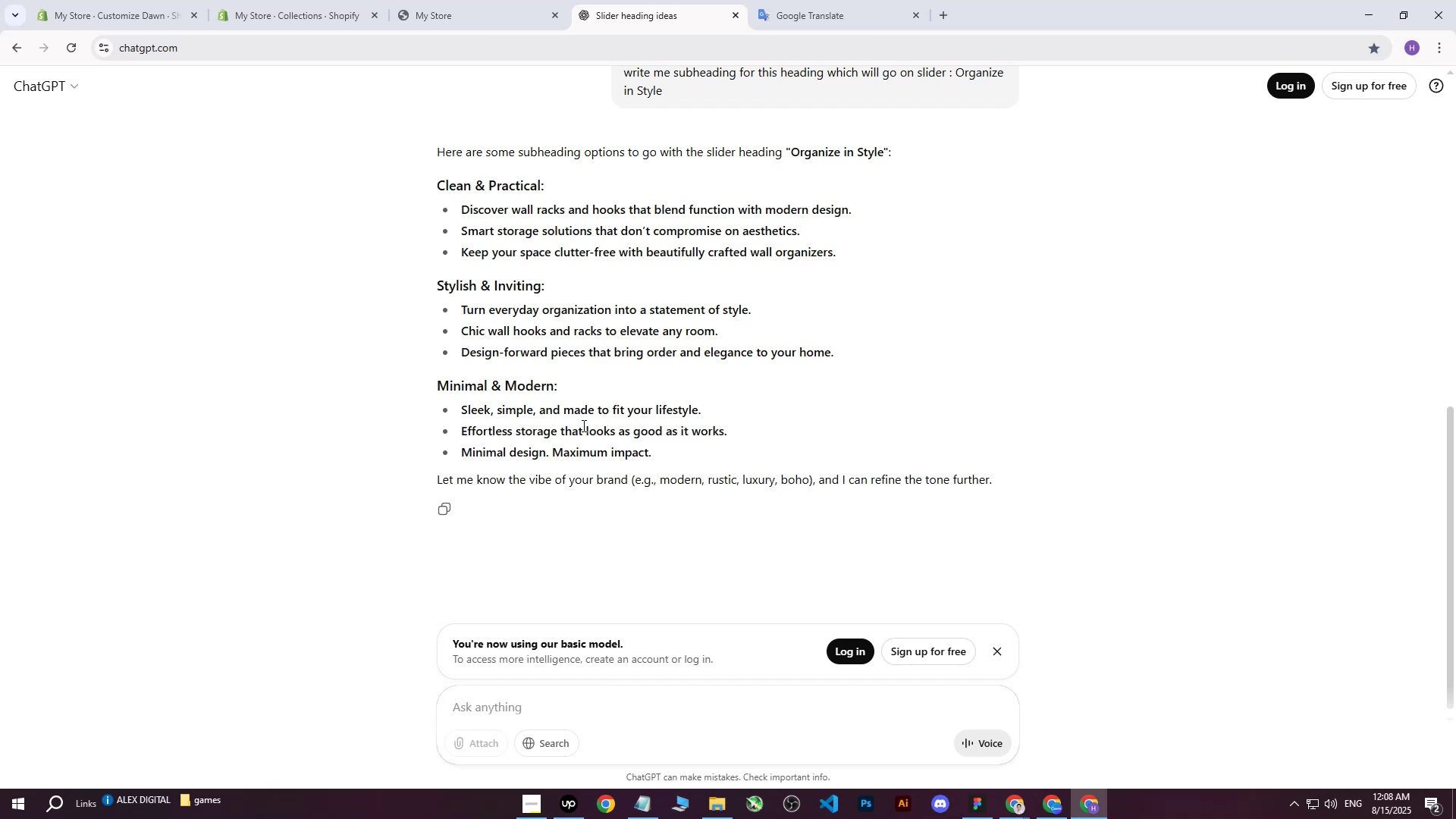 
scroll: coordinate [582, 343], scroll_direction: up, amount: 1.0
 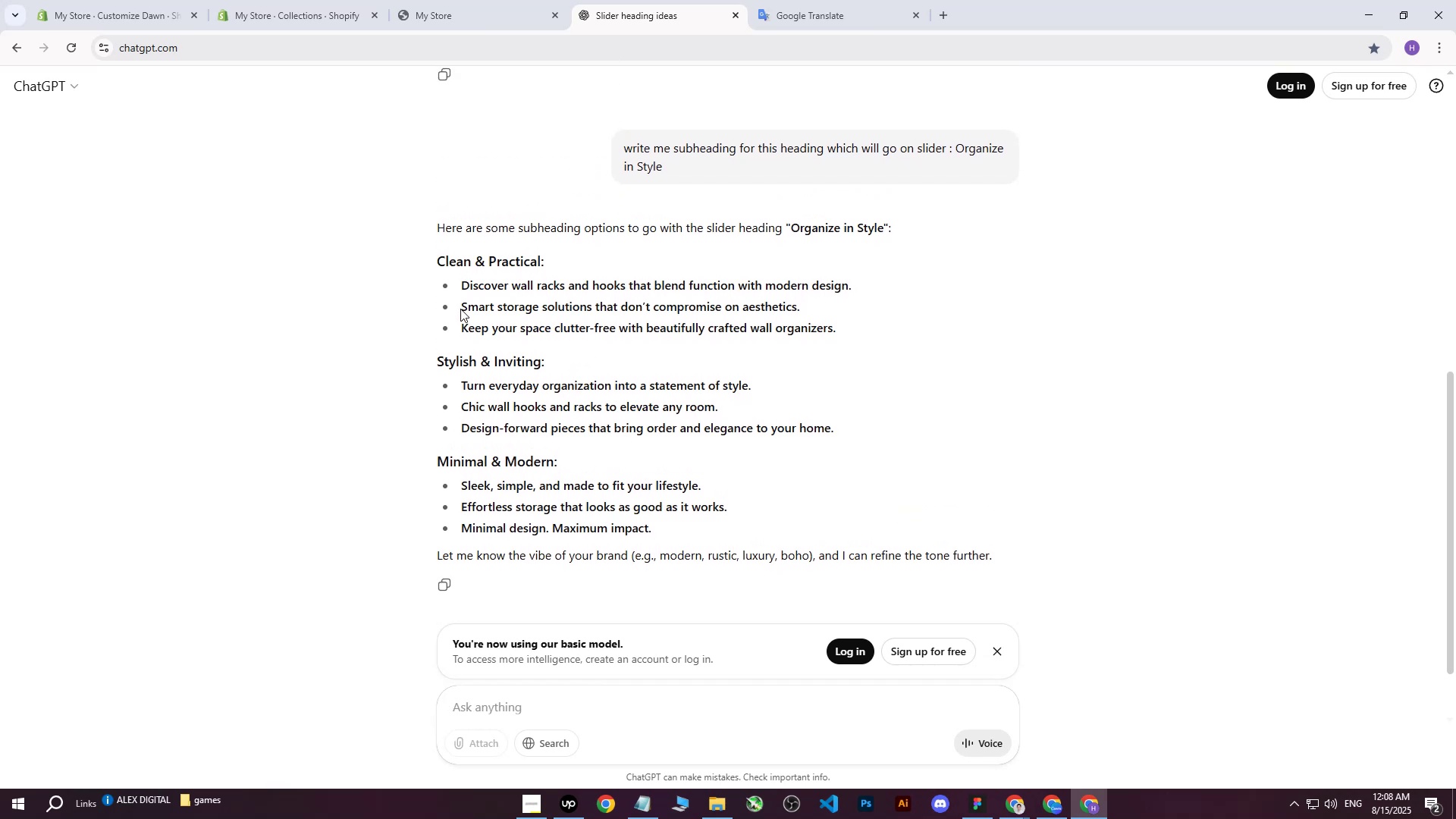 
left_click_drag(start_coordinate=[460, 309], to_coordinate=[801, 307])
 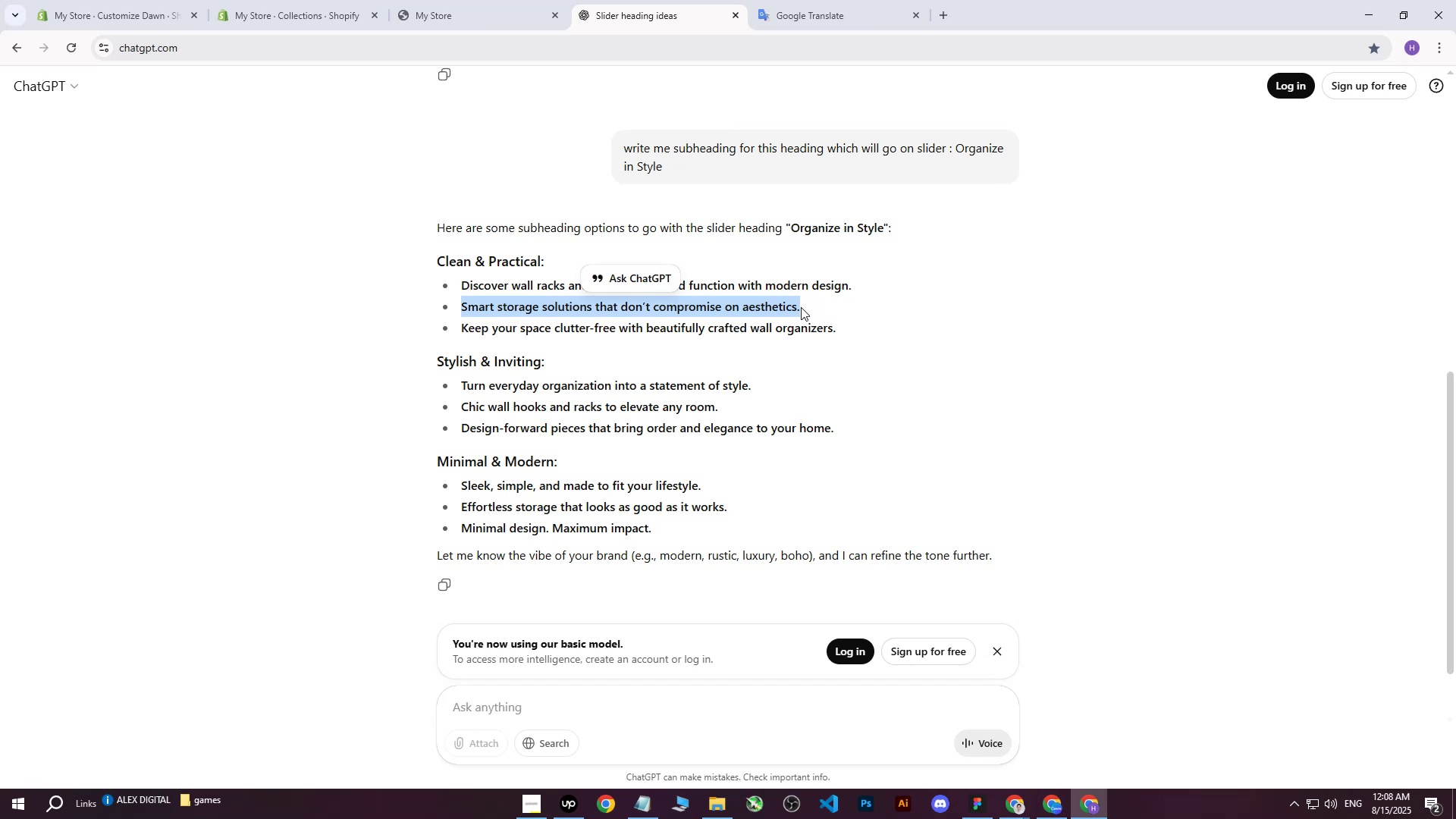 
key(Control+ControlLeft)
 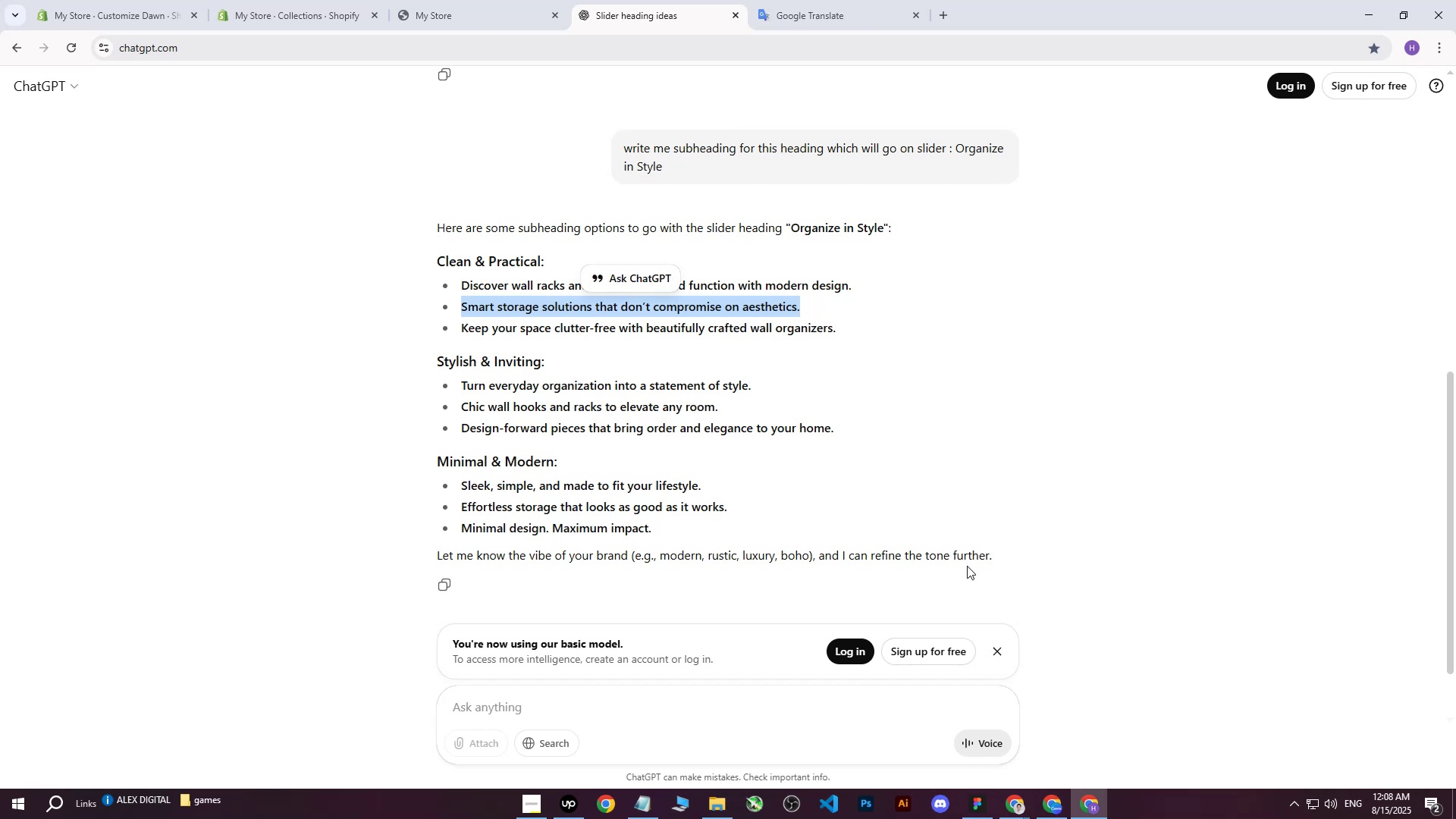 
key(Control+C)
 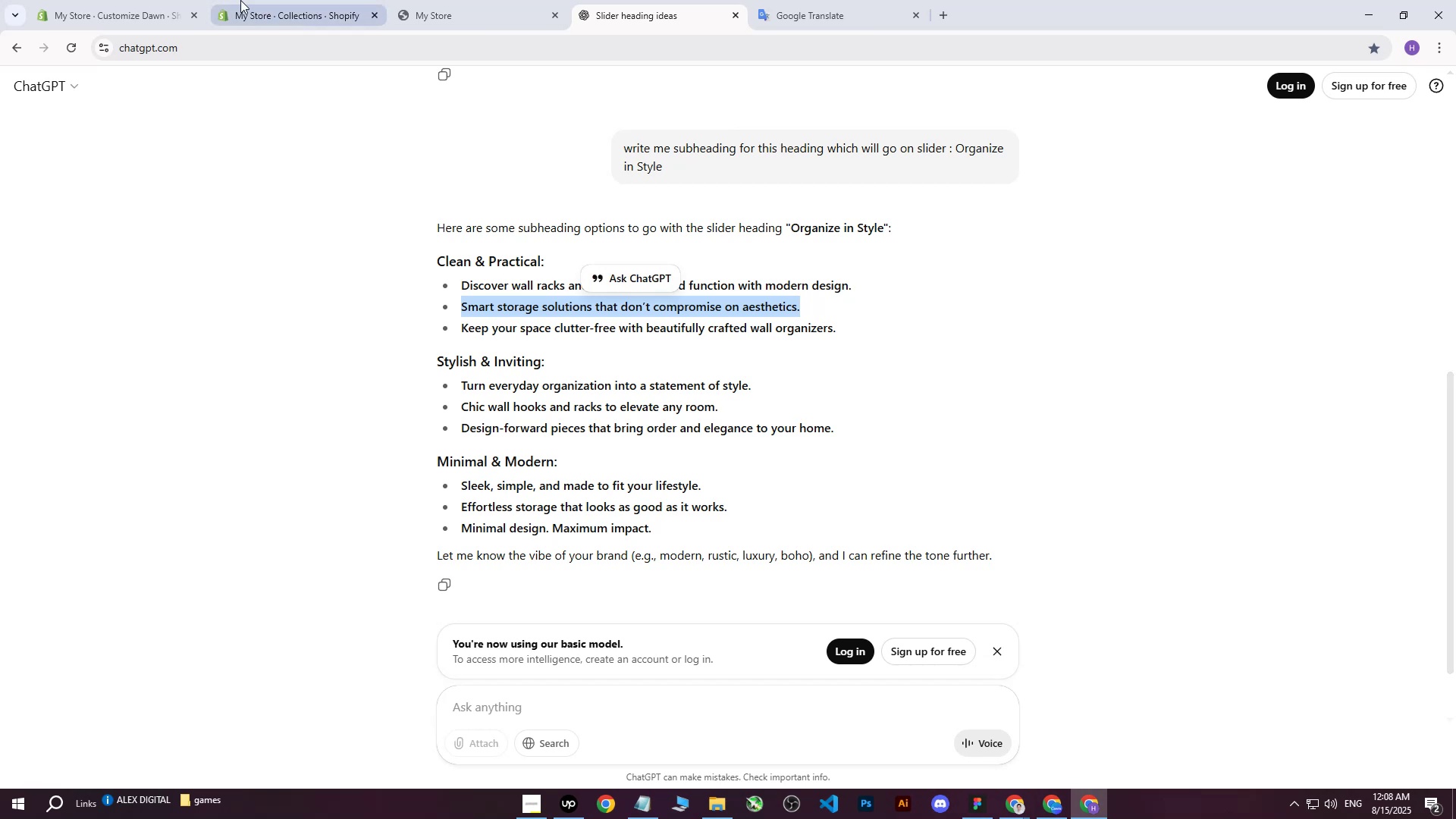 
left_click([109, 0])
 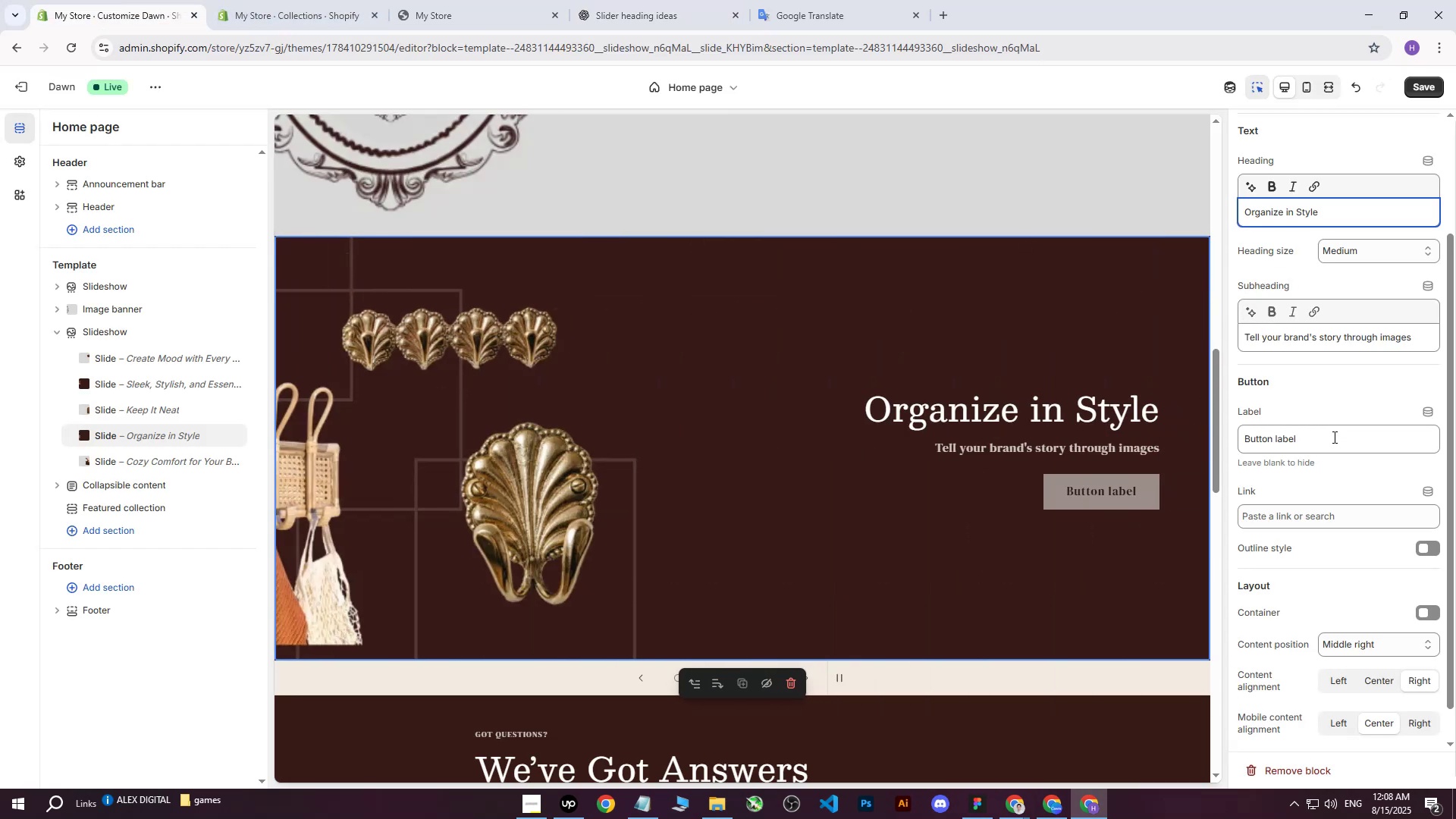 
left_click_drag(start_coordinate=[1419, 340], to_coordinate=[1185, 335])
 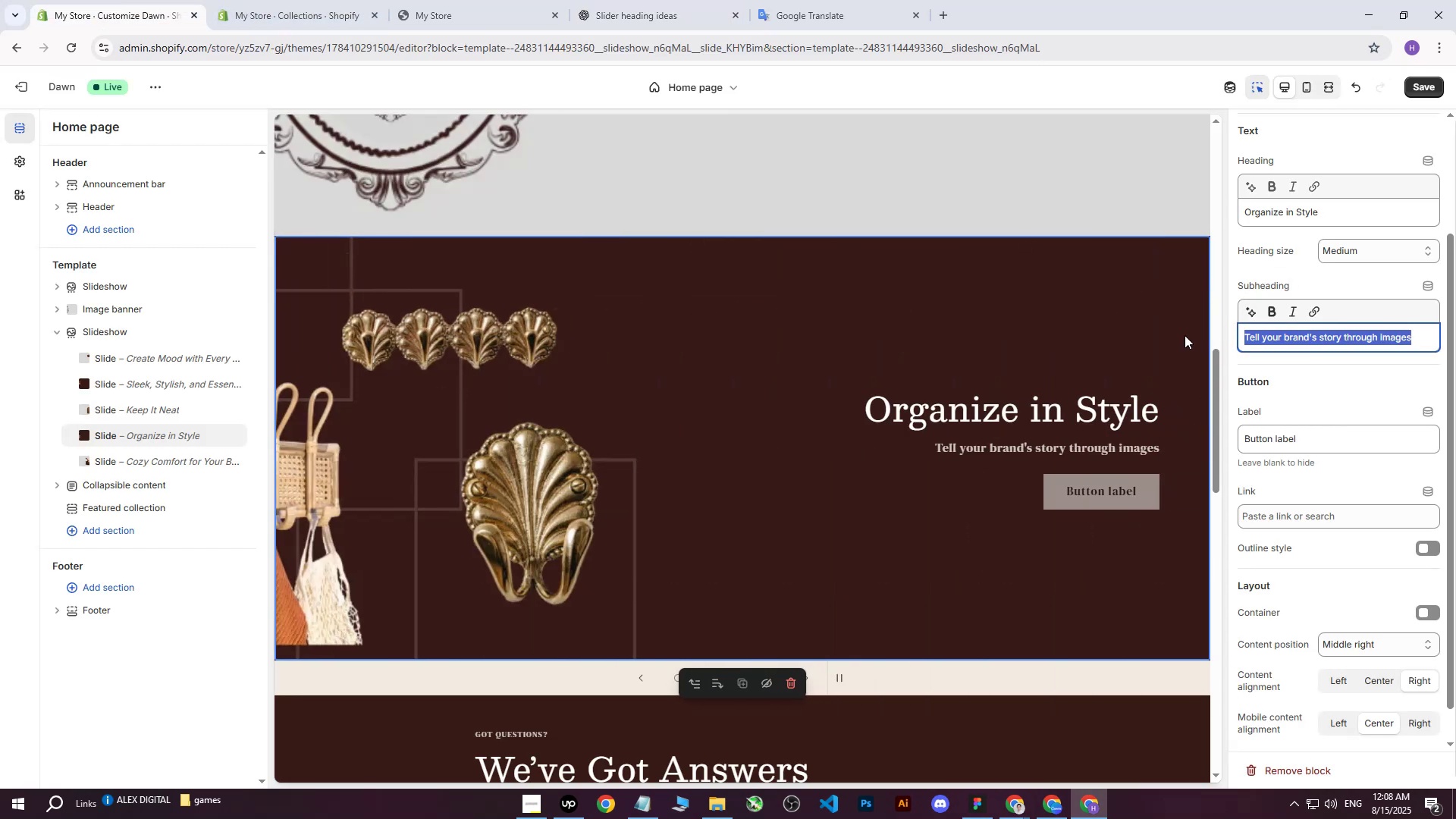 
key(Control+ControlLeft)
 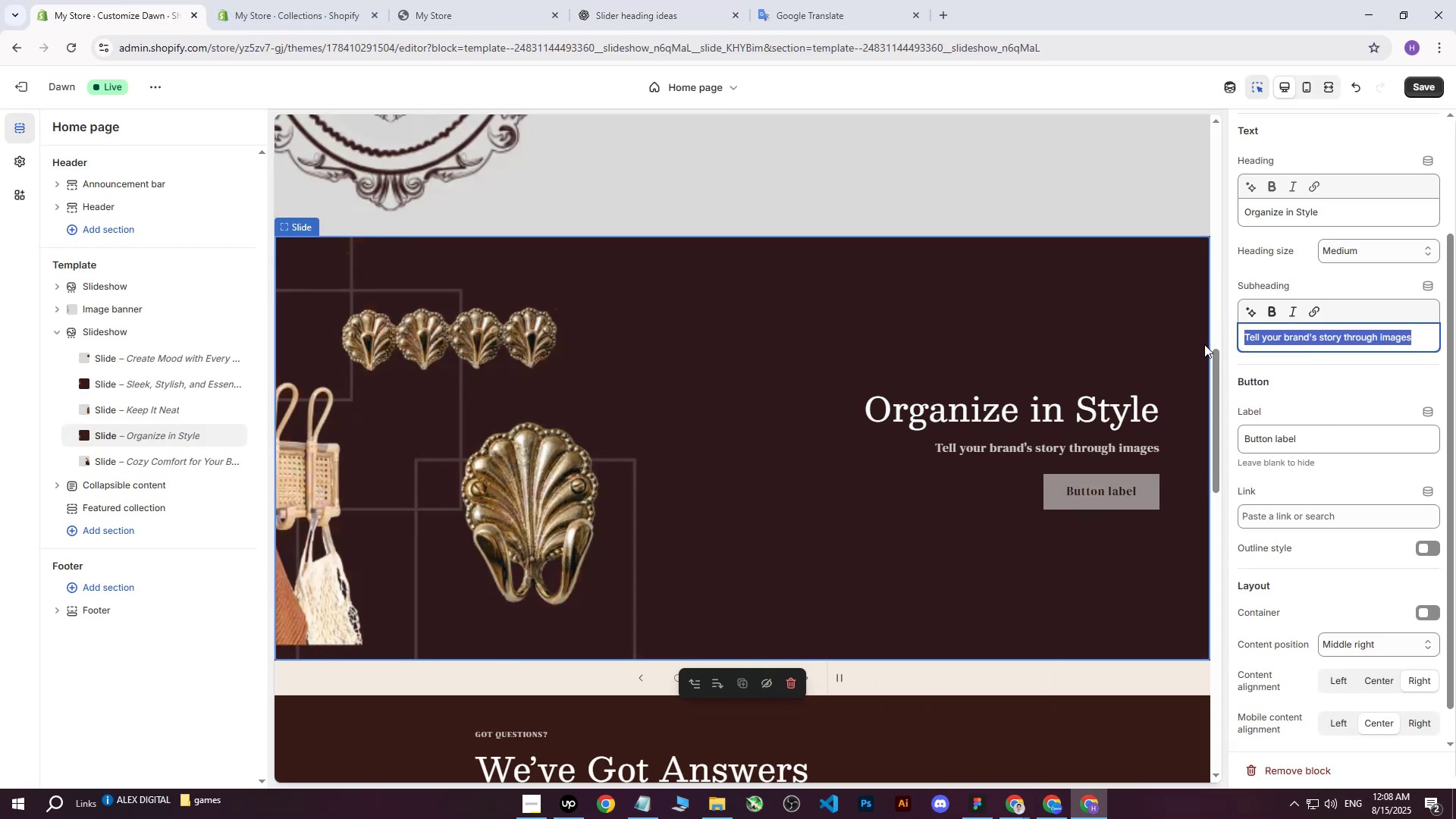 
key(Control+V)
 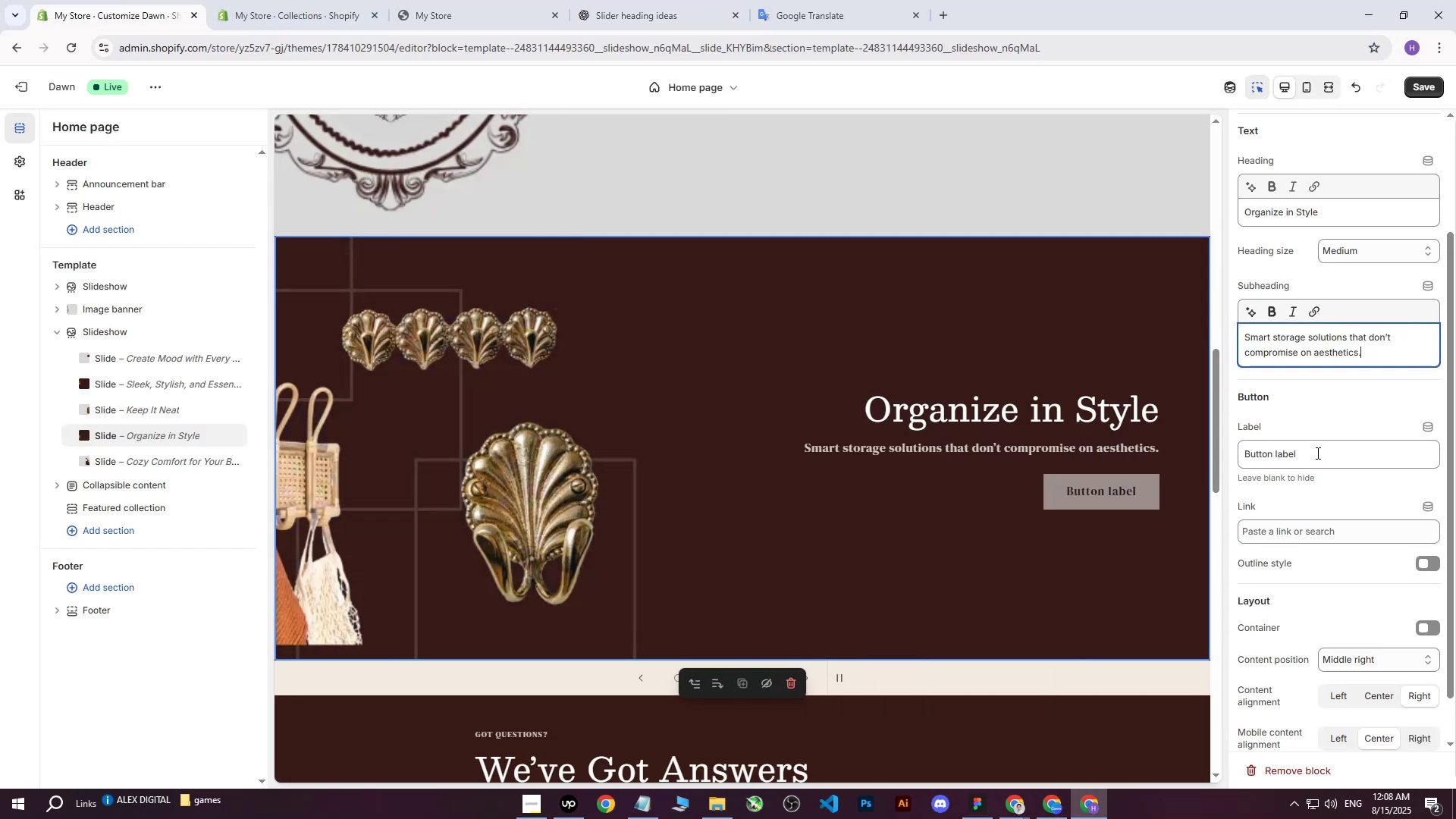 
left_click_drag(start_coordinate=[1319, 455], to_coordinate=[1181, 452])
 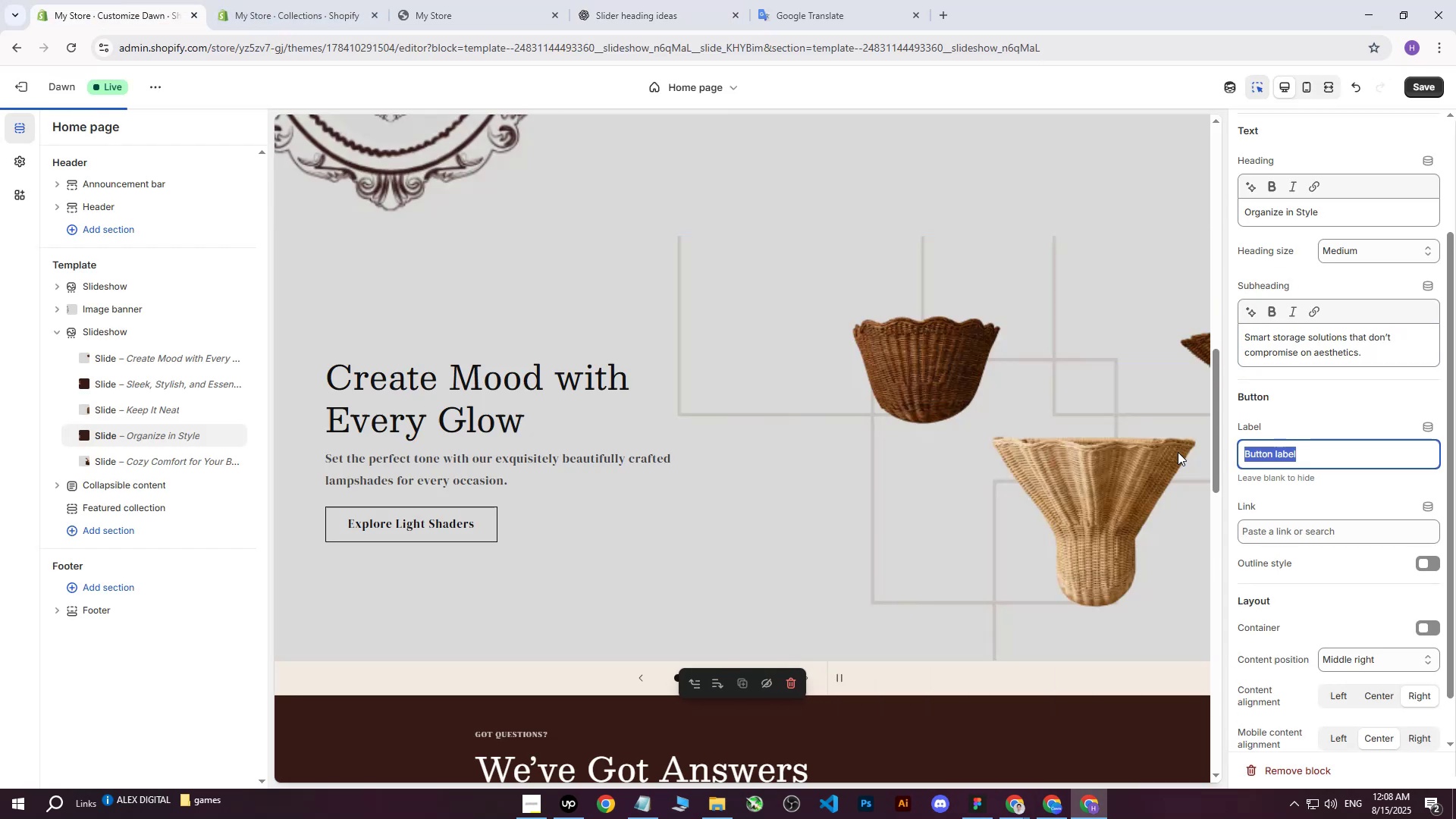 
type(Explor r)
key(Backspace)
type(Racks % )
key(Backspace)
key(Backspace)
type(%)
key(Backspace)
type($)
key(Backspace)
type(^&)
key(Backspace)
key(Backspace)
type(^)
key(Backspace)
type(%)
key(Backspace)
type(& Hooks)
 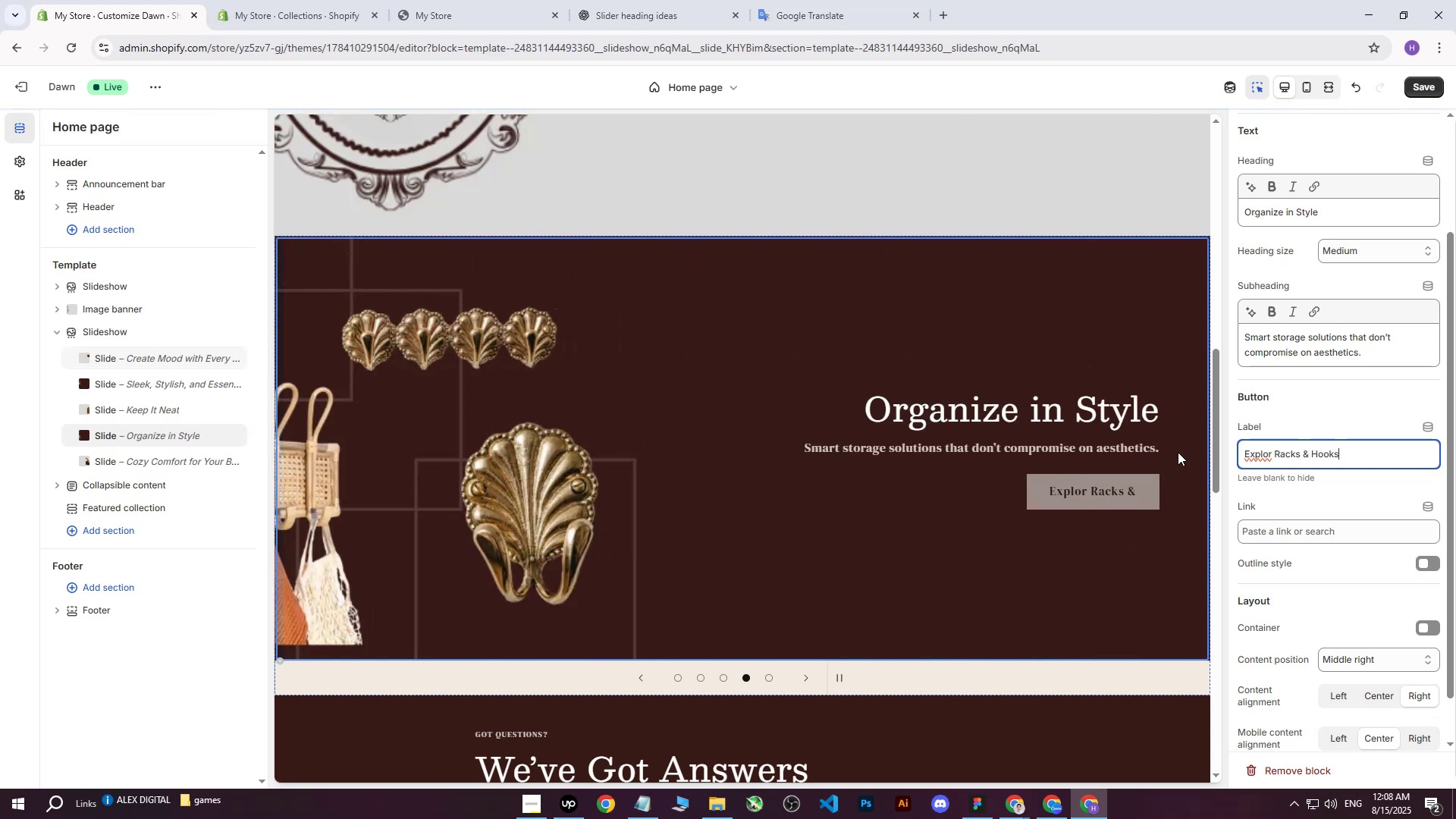 
left_click([1294, 528])
 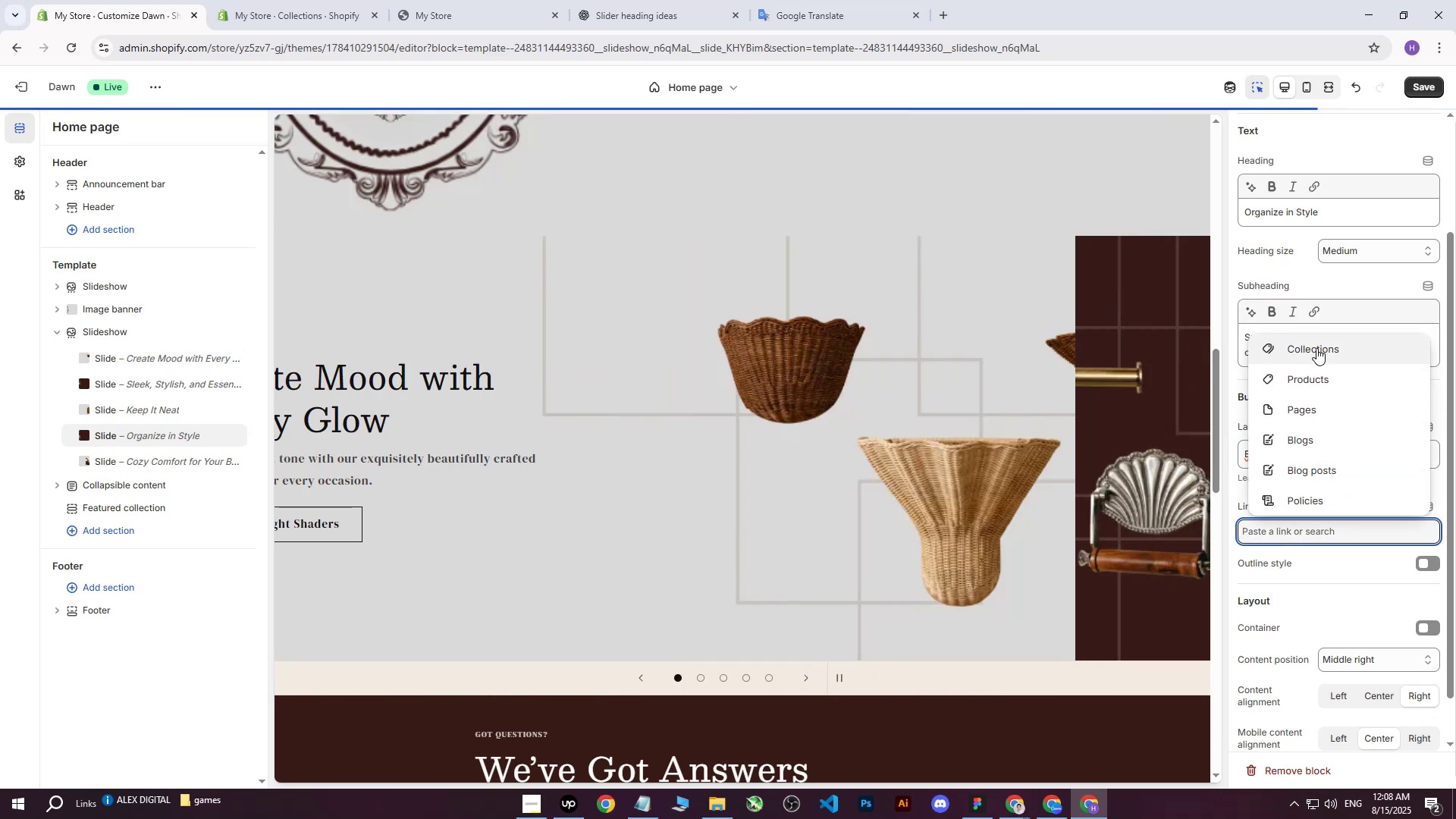 
left_click([1316, 347])
 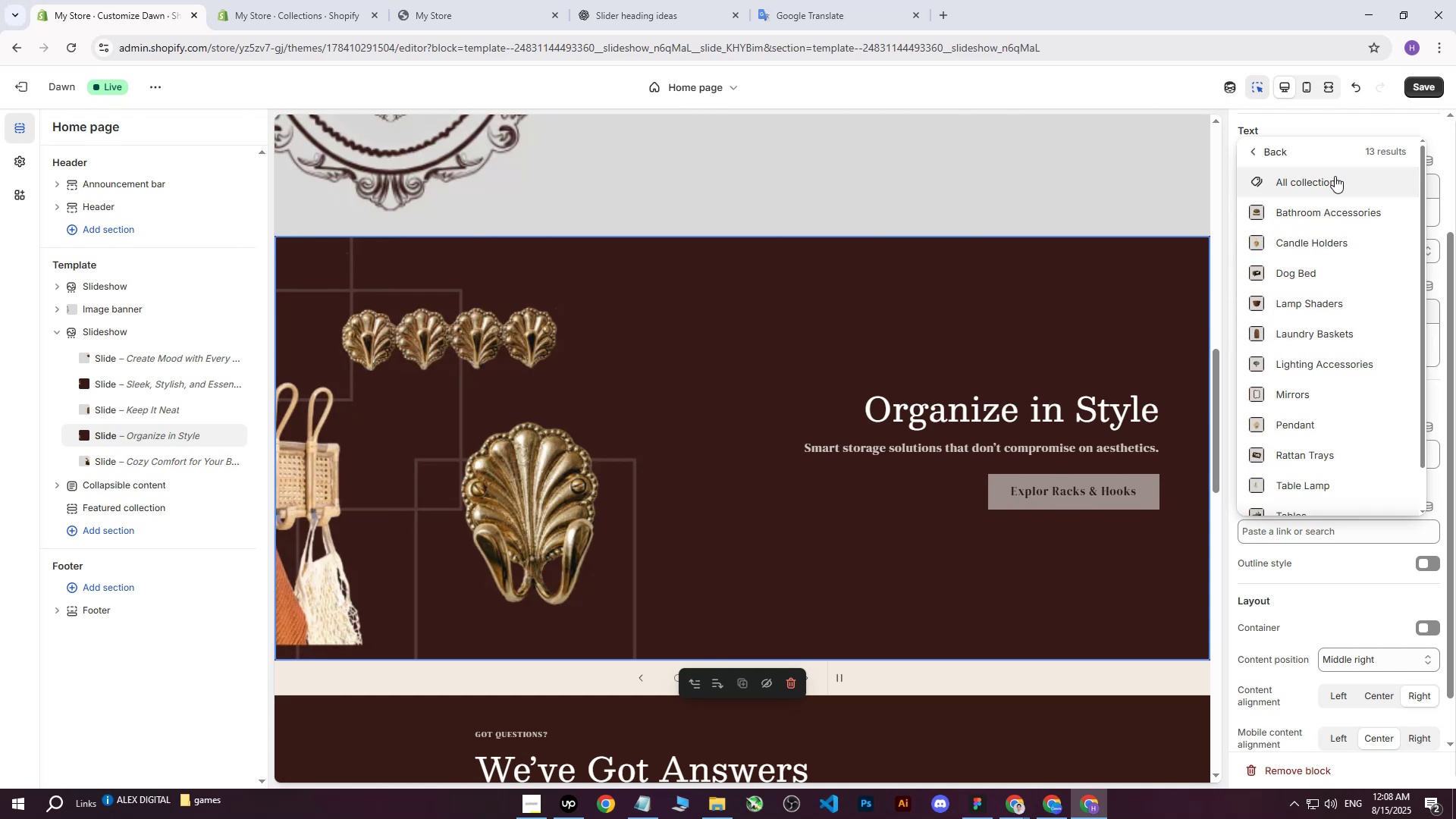 
wait(5.9)
 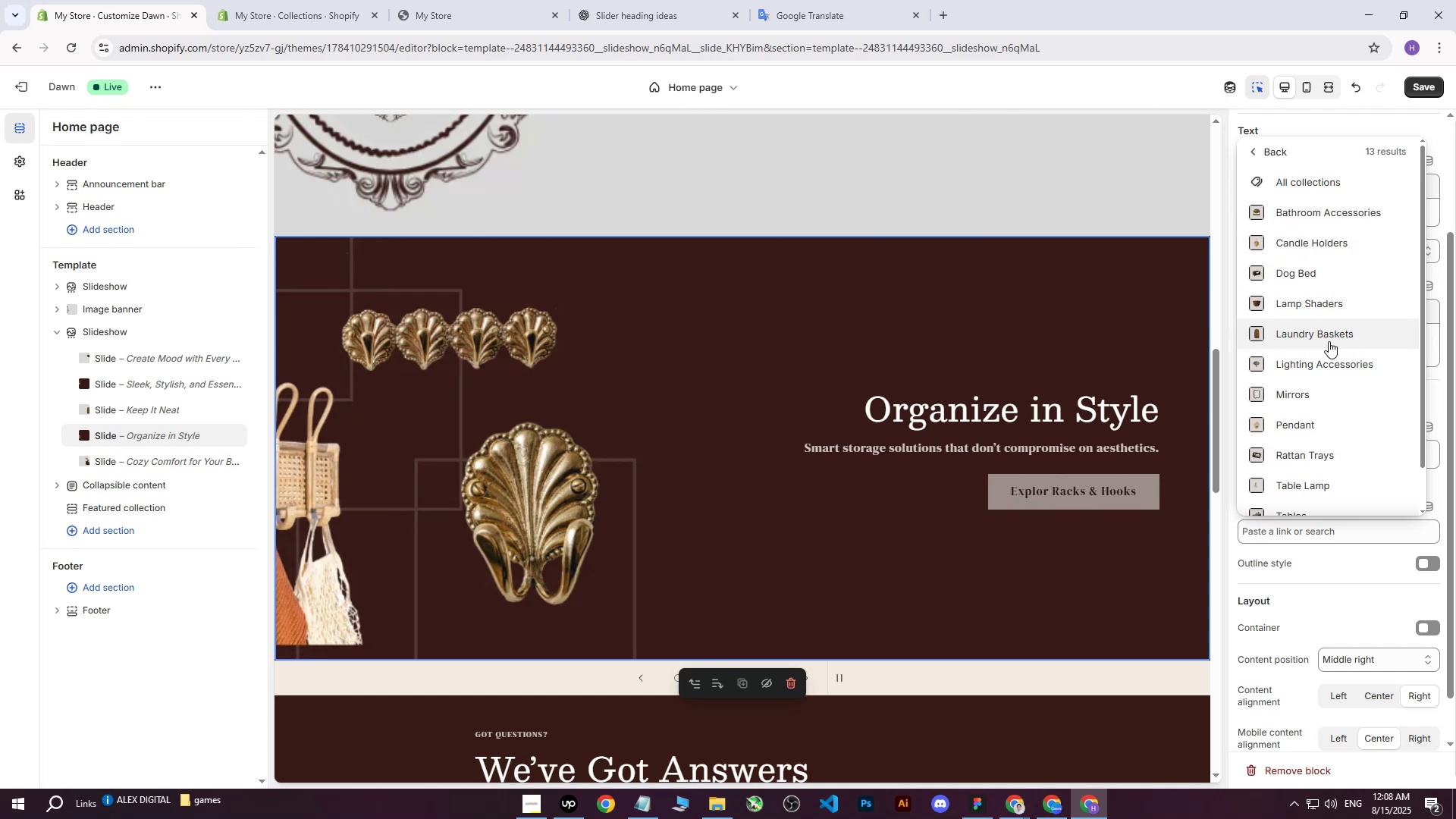 
scroll: coordinate [1332, 372], scroll_direction: down, amount: 2.0
 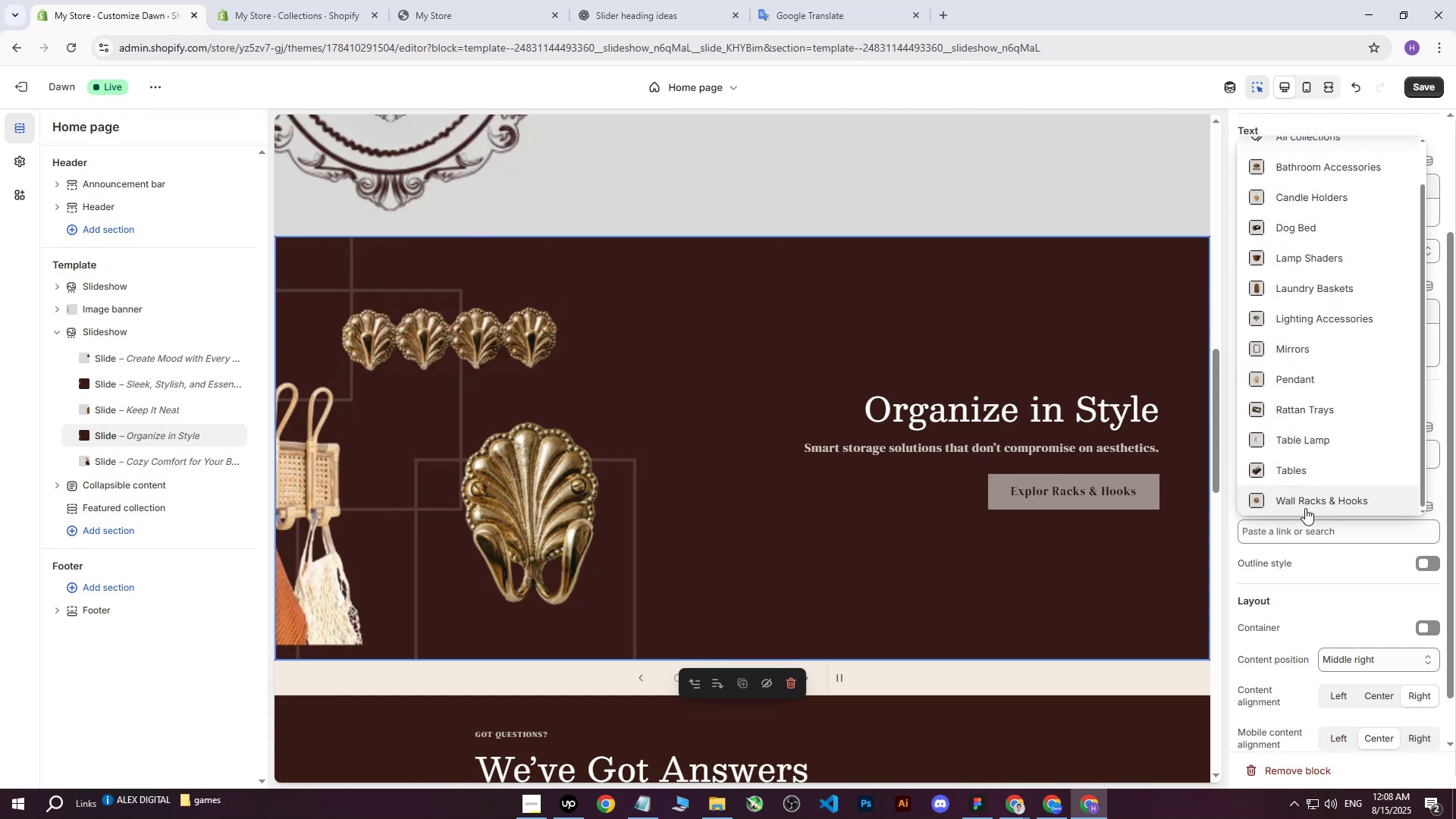 
left_click([1305, 504])
 